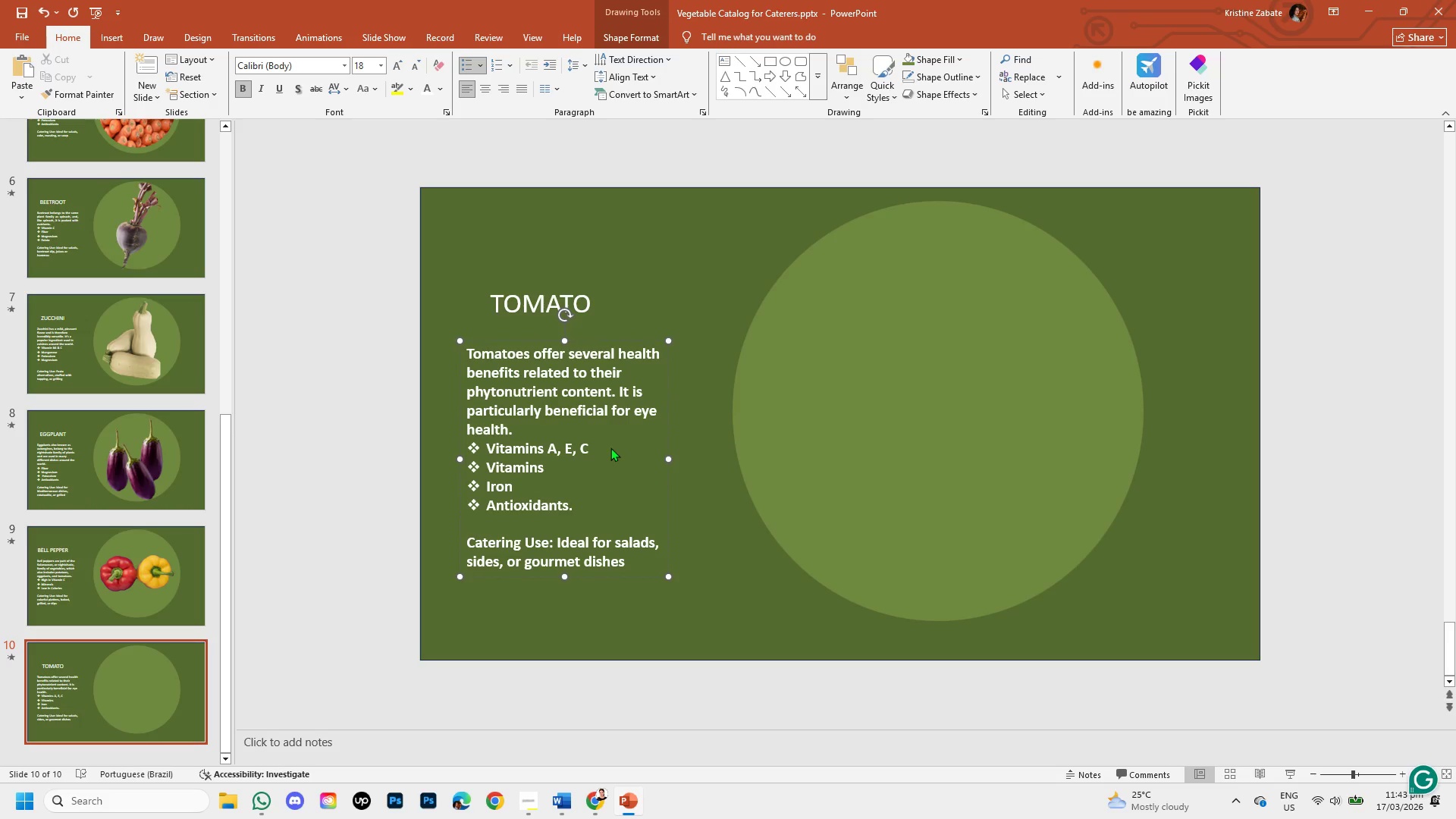 
key(Shift+7)
 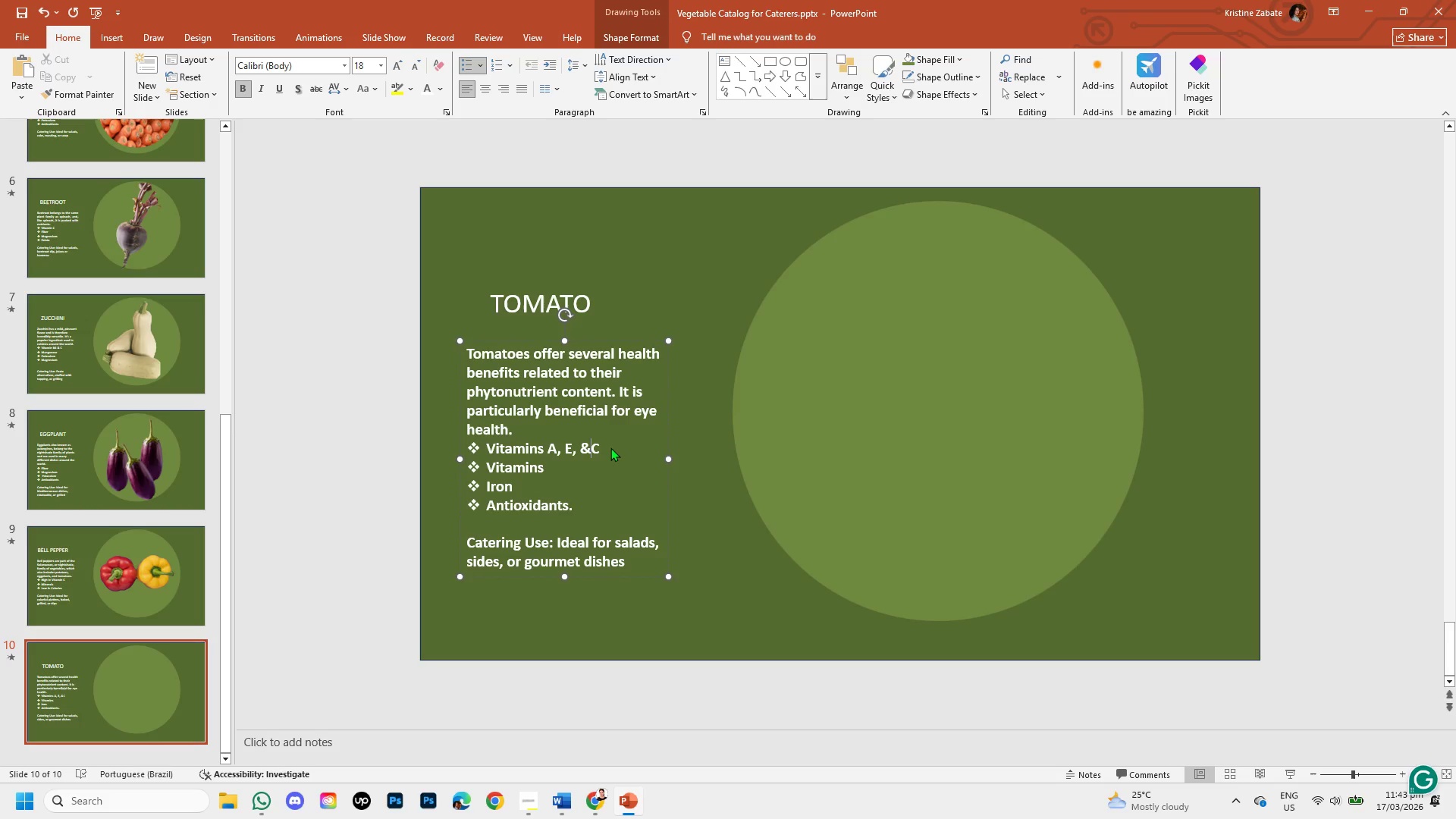 
key(Space)
 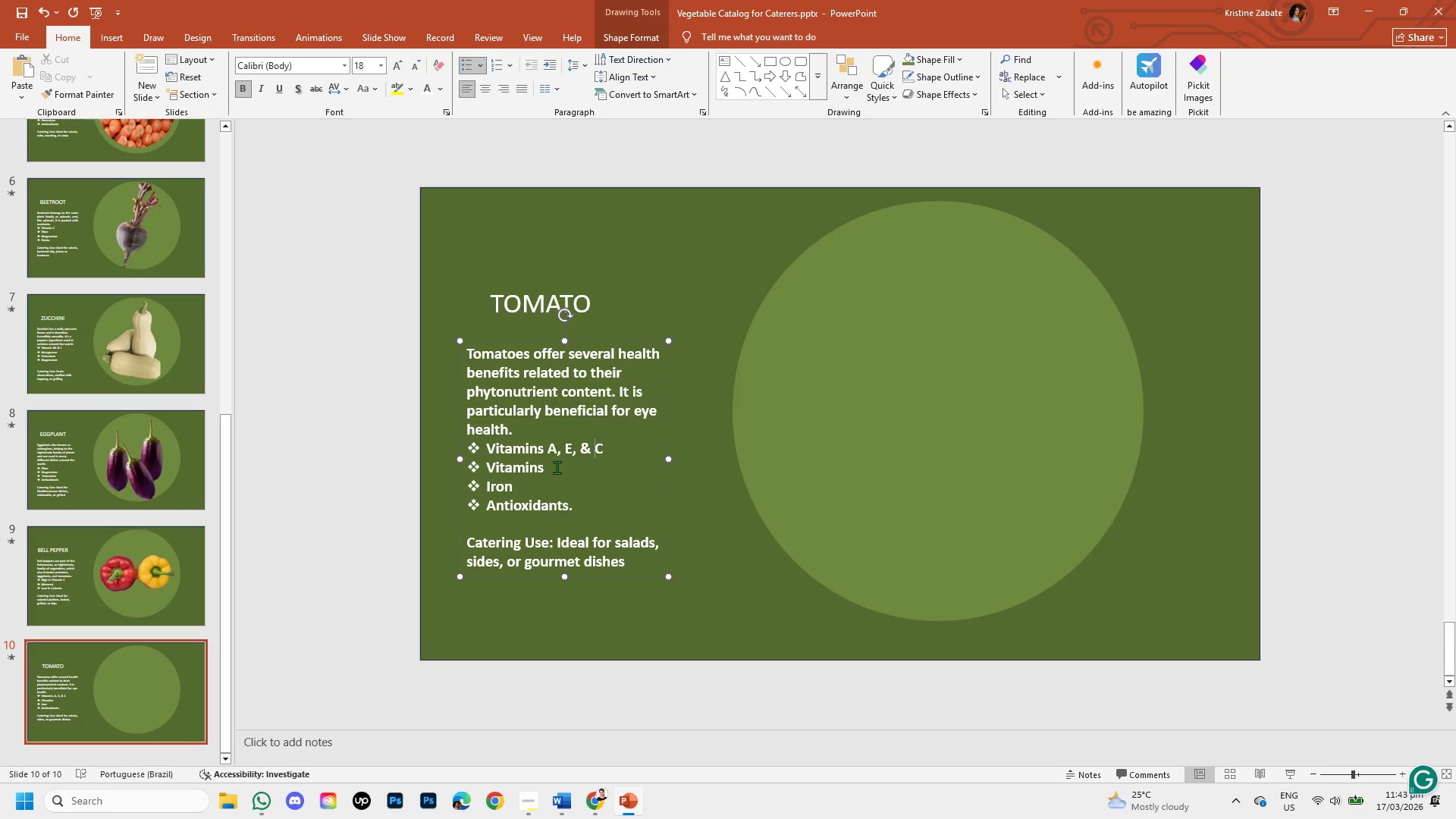 
left_click([557, 467])
 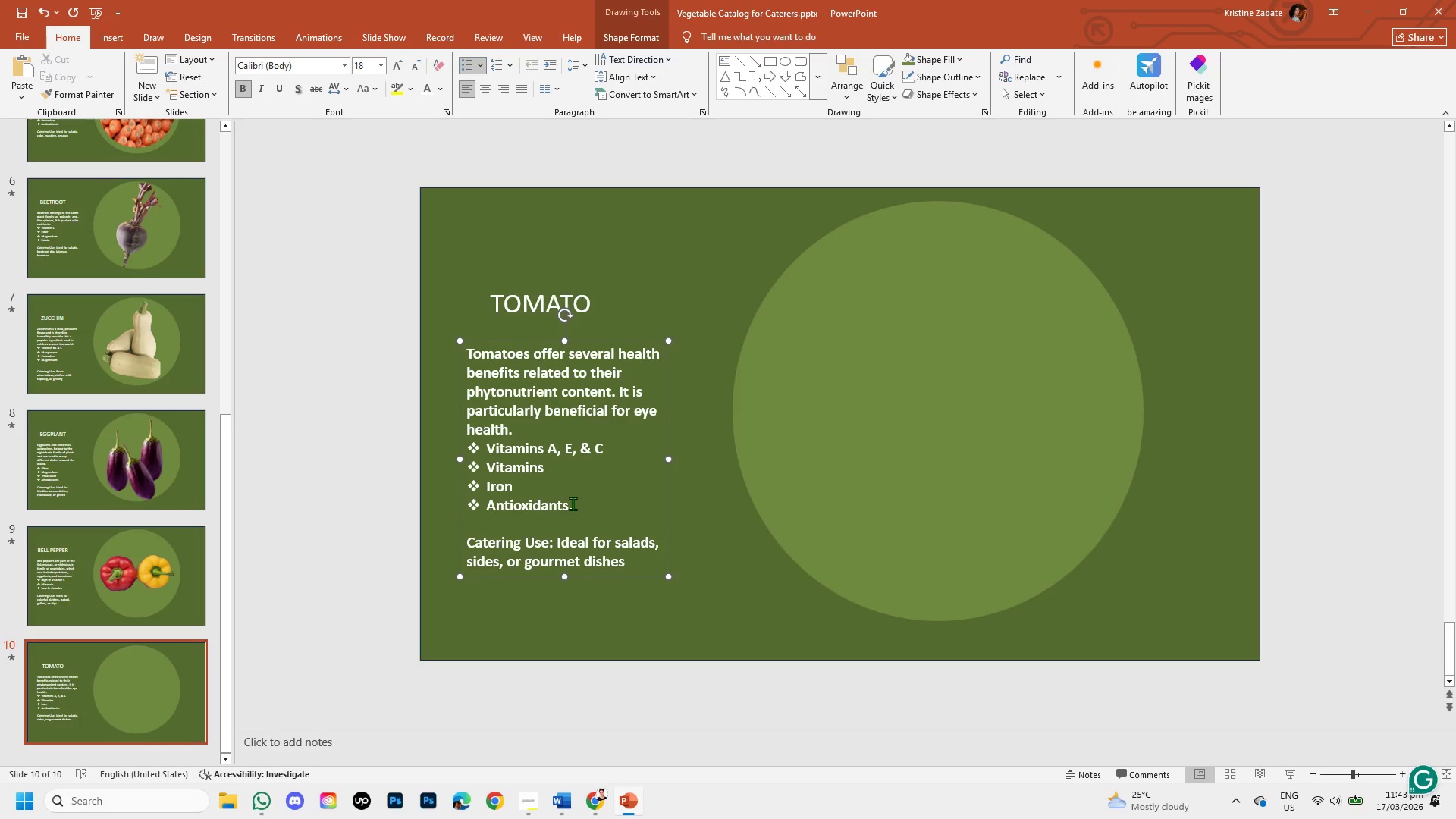 
key(Backspace)
 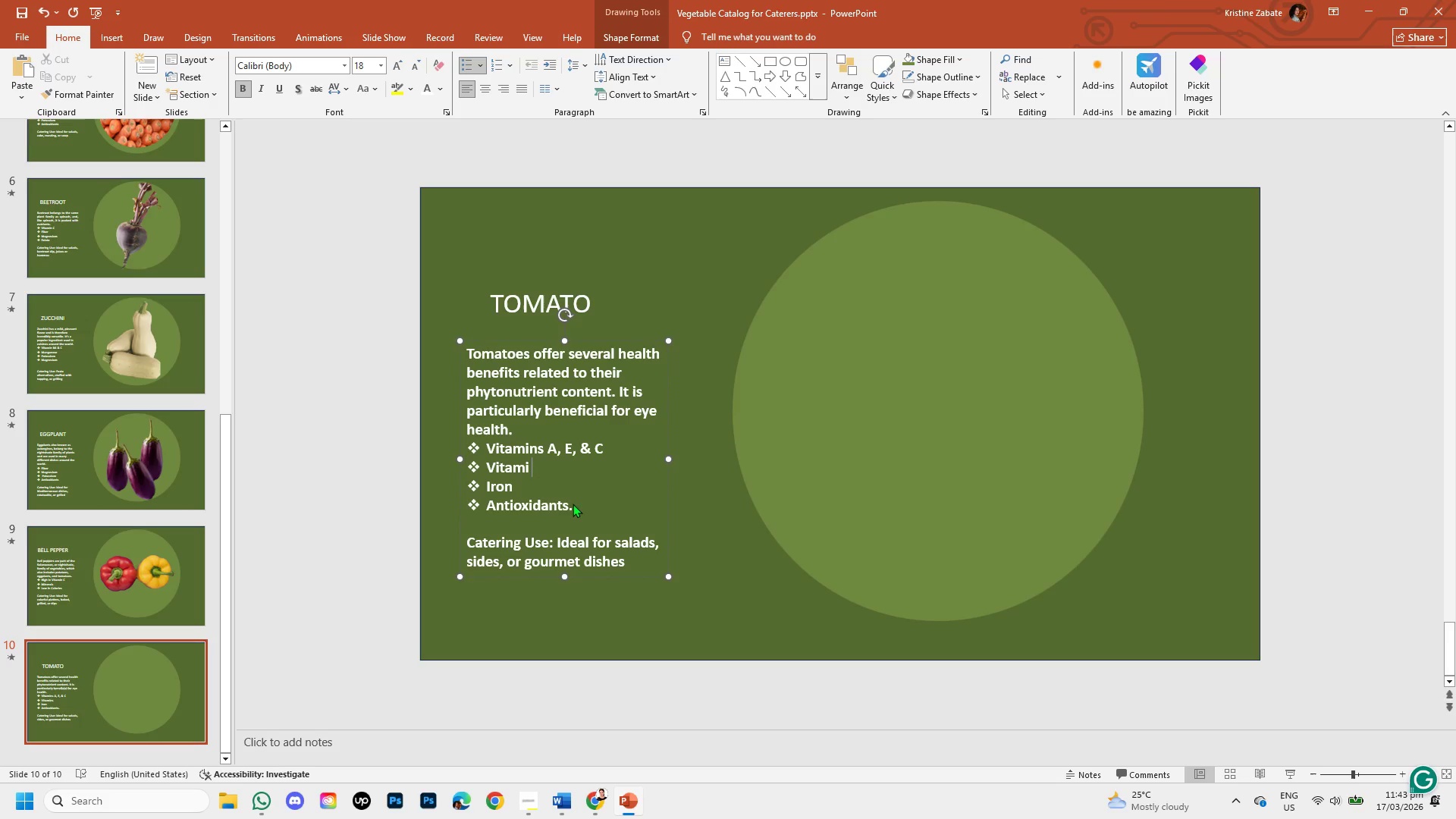 
key(Backspace)
 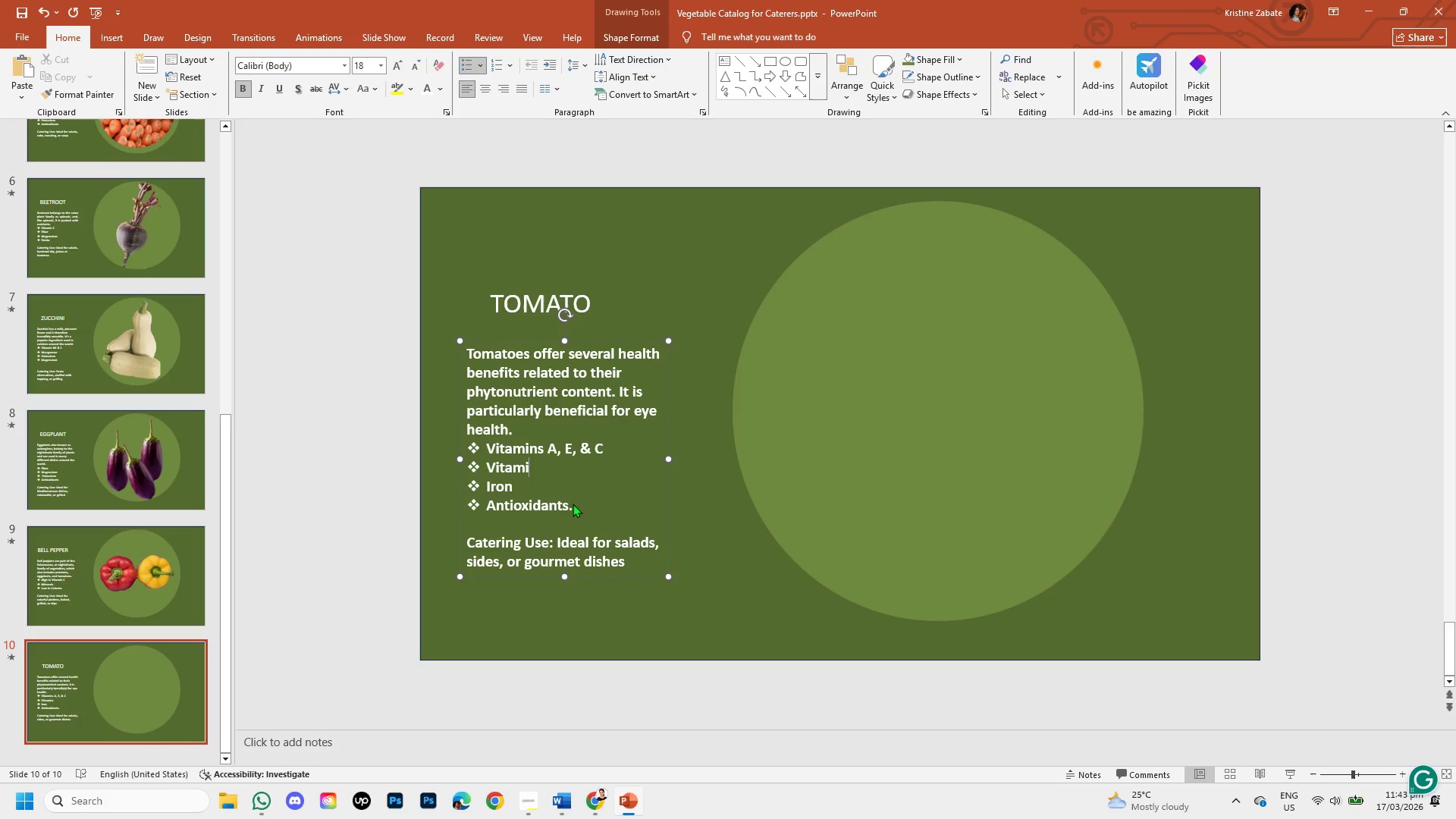 
key(Backspace)
 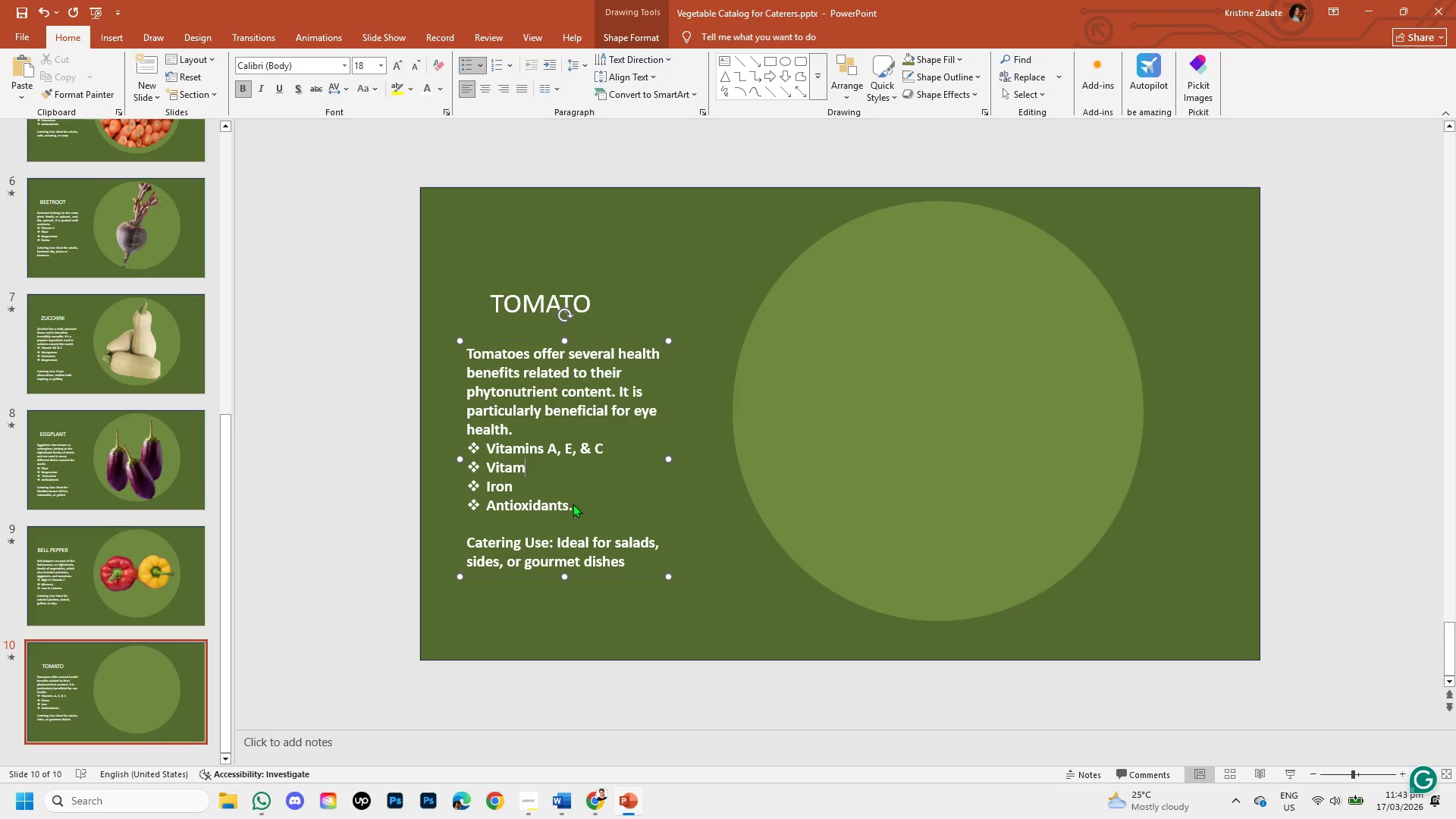 
key(Backspace)
 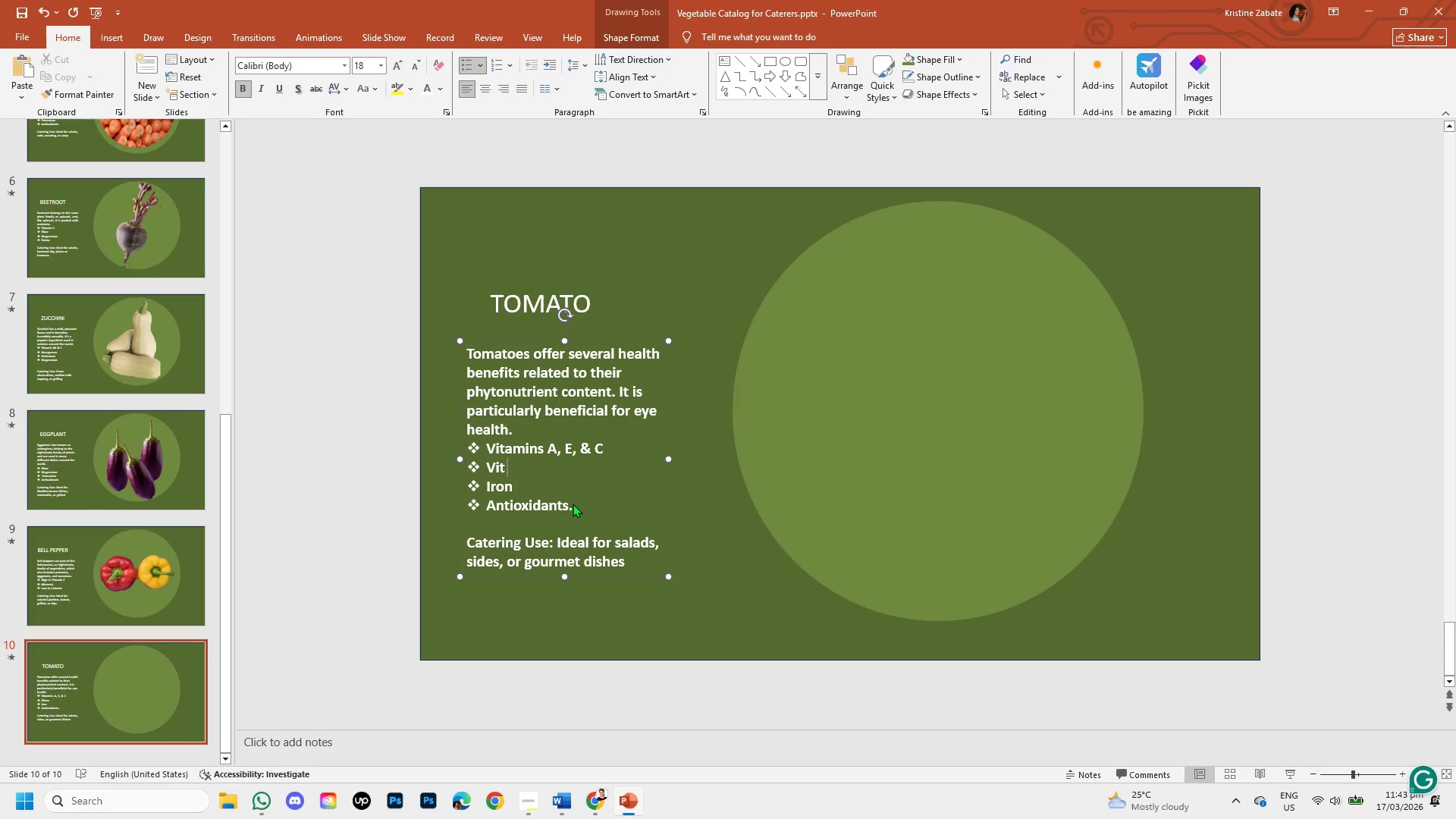 
key(Backspace)
 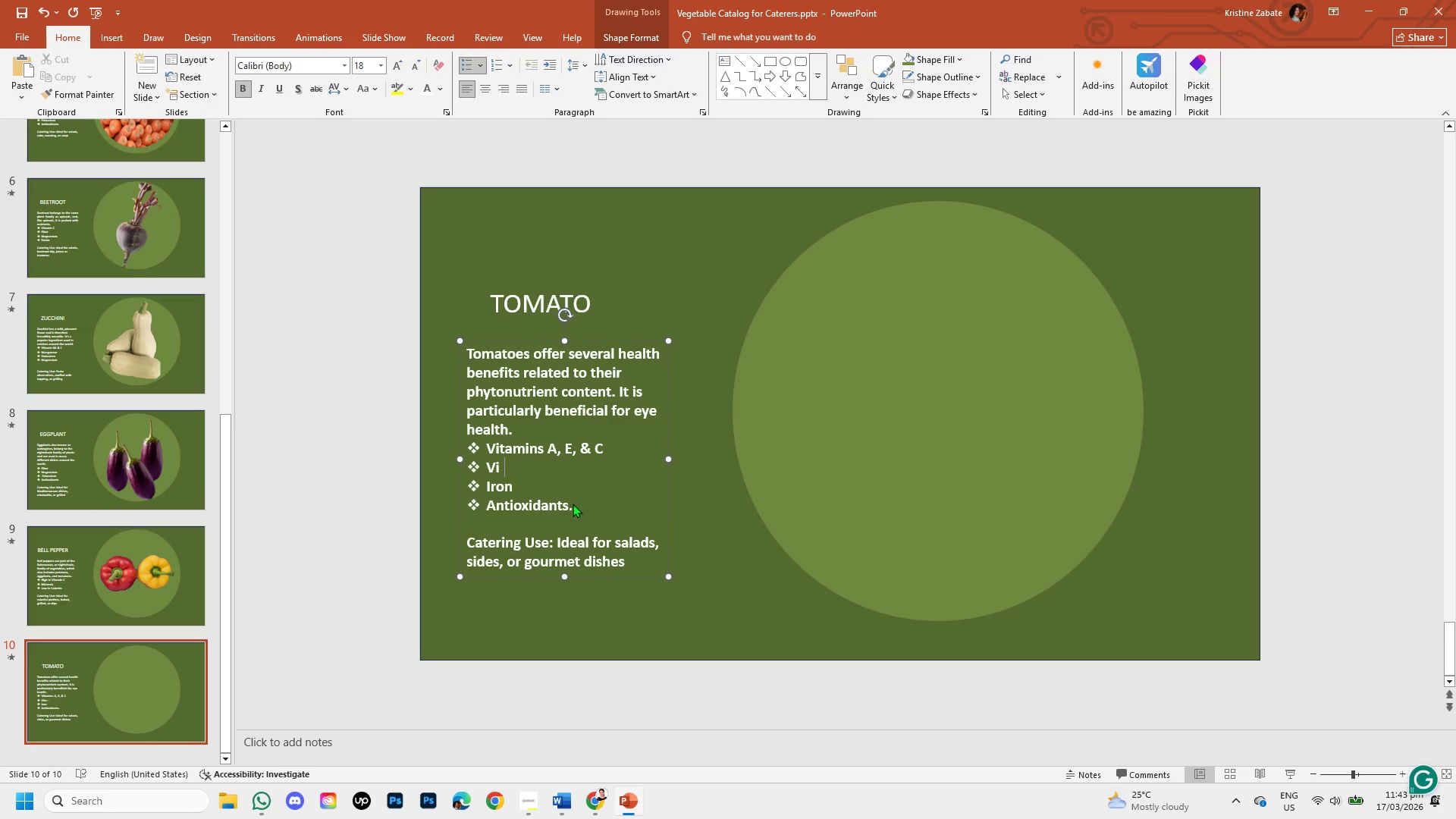 
key(Backspace)
 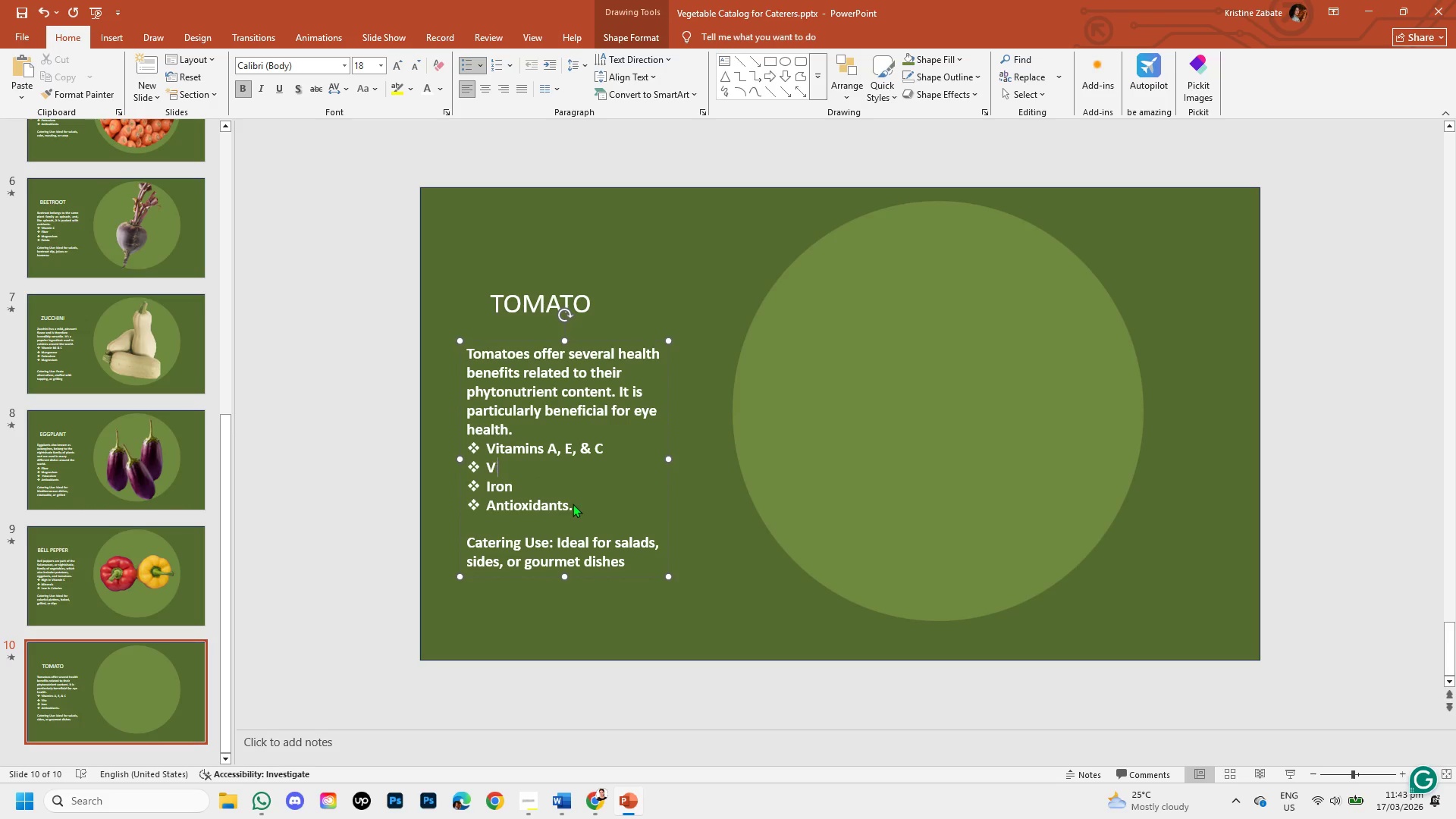 
key(Backspace)
 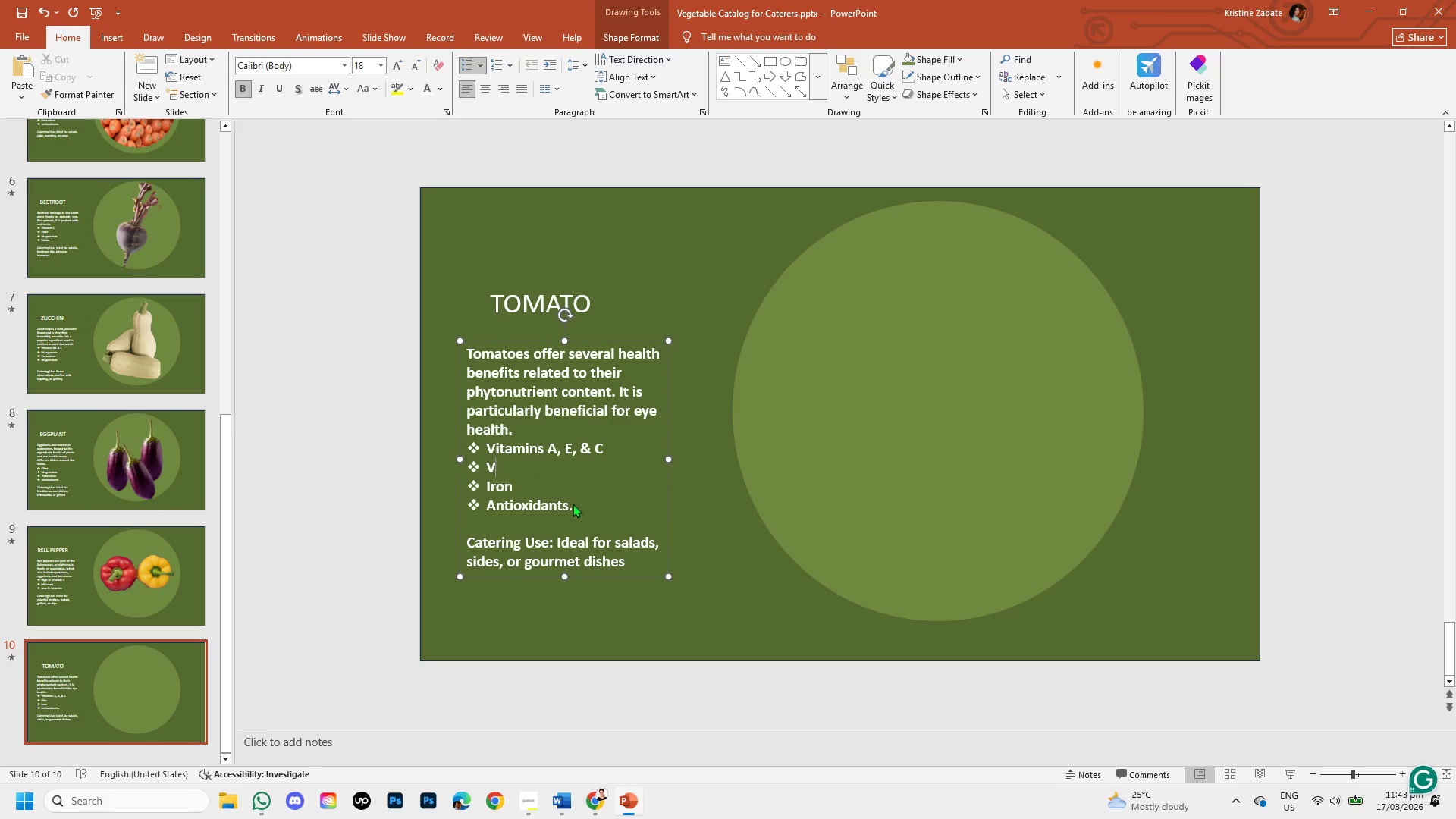 
key(Backspace)
 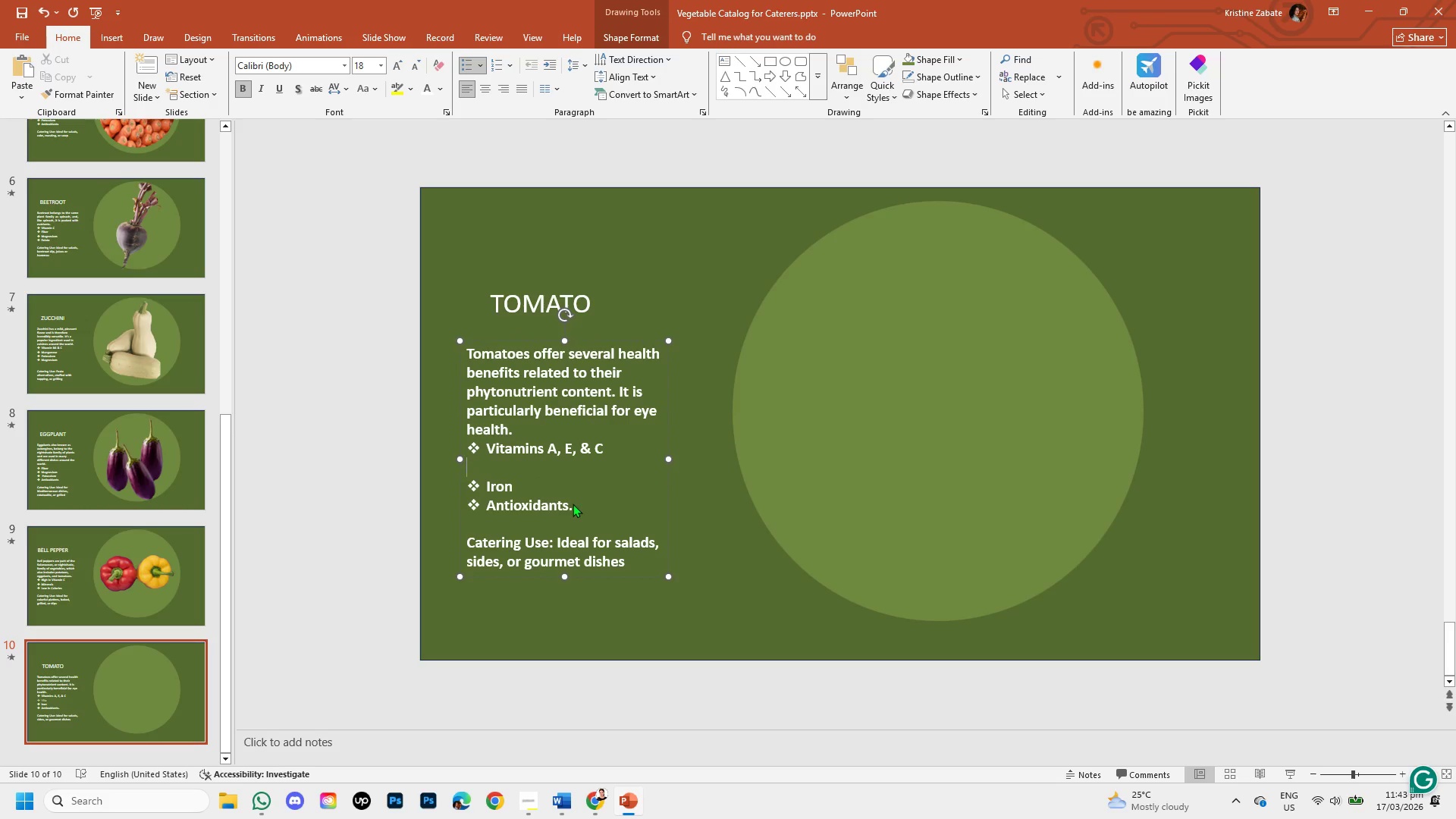 
key(Backspace)
 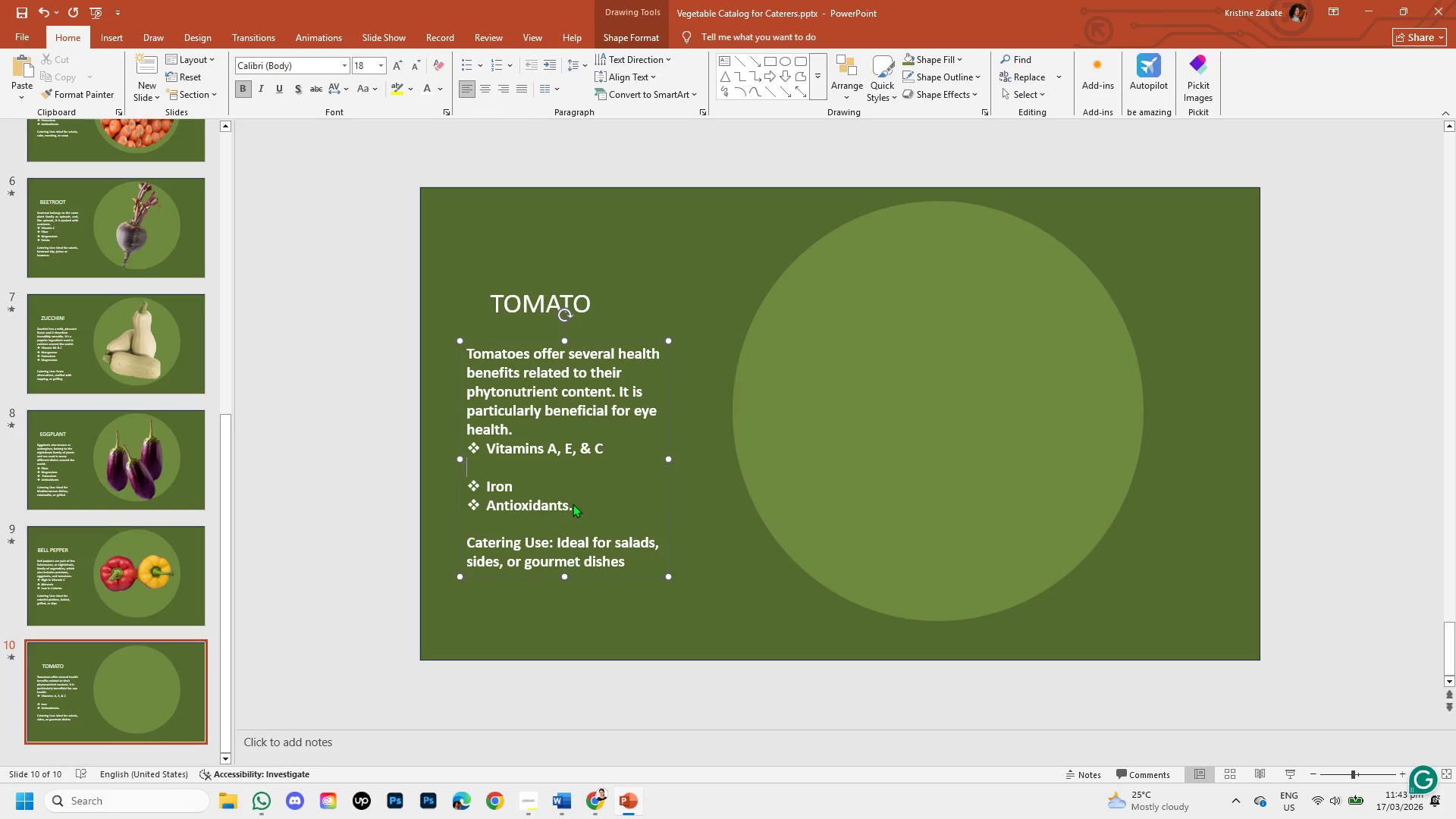 
key(Backspace)
 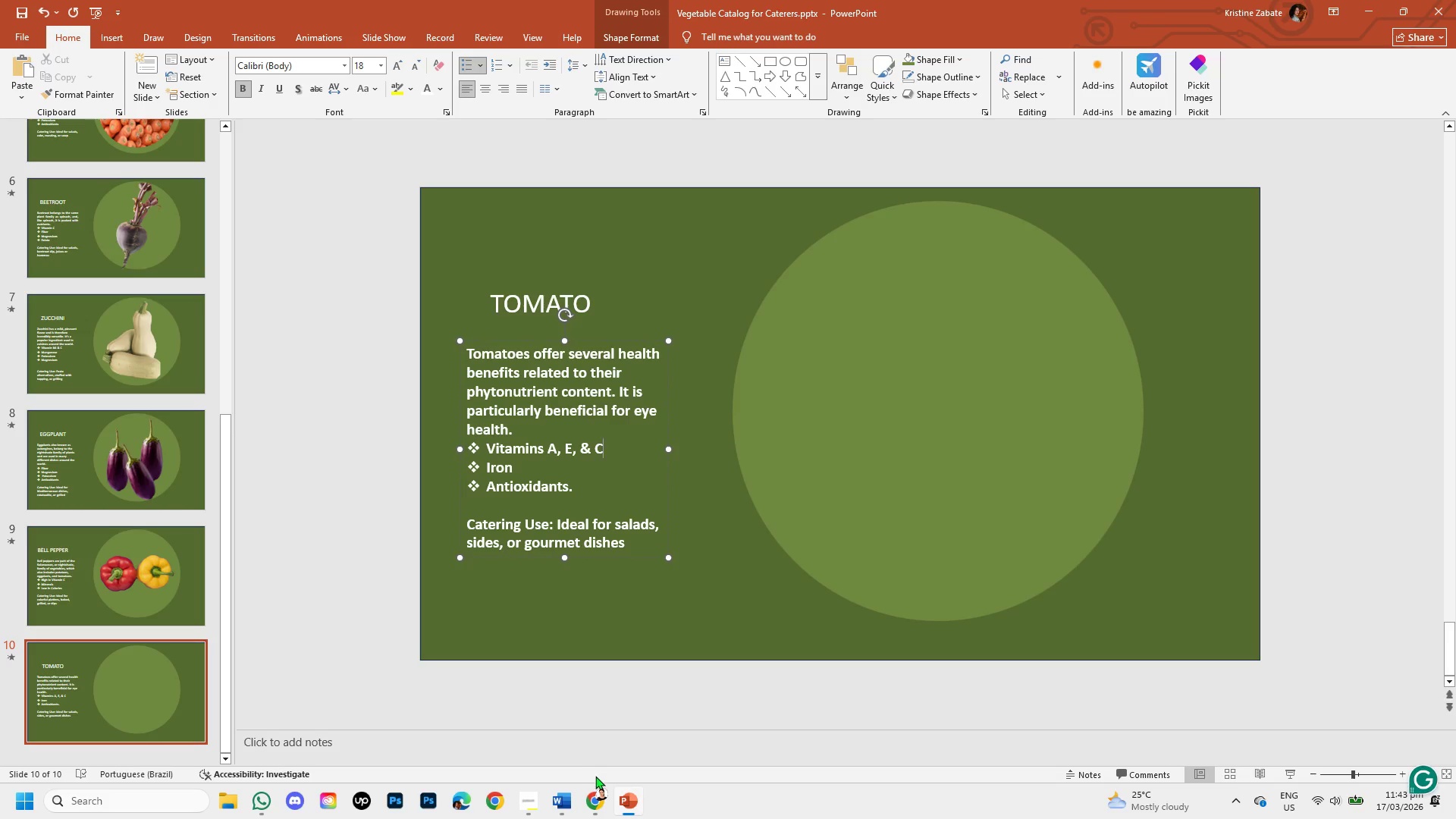 
left_click([598, 790])
 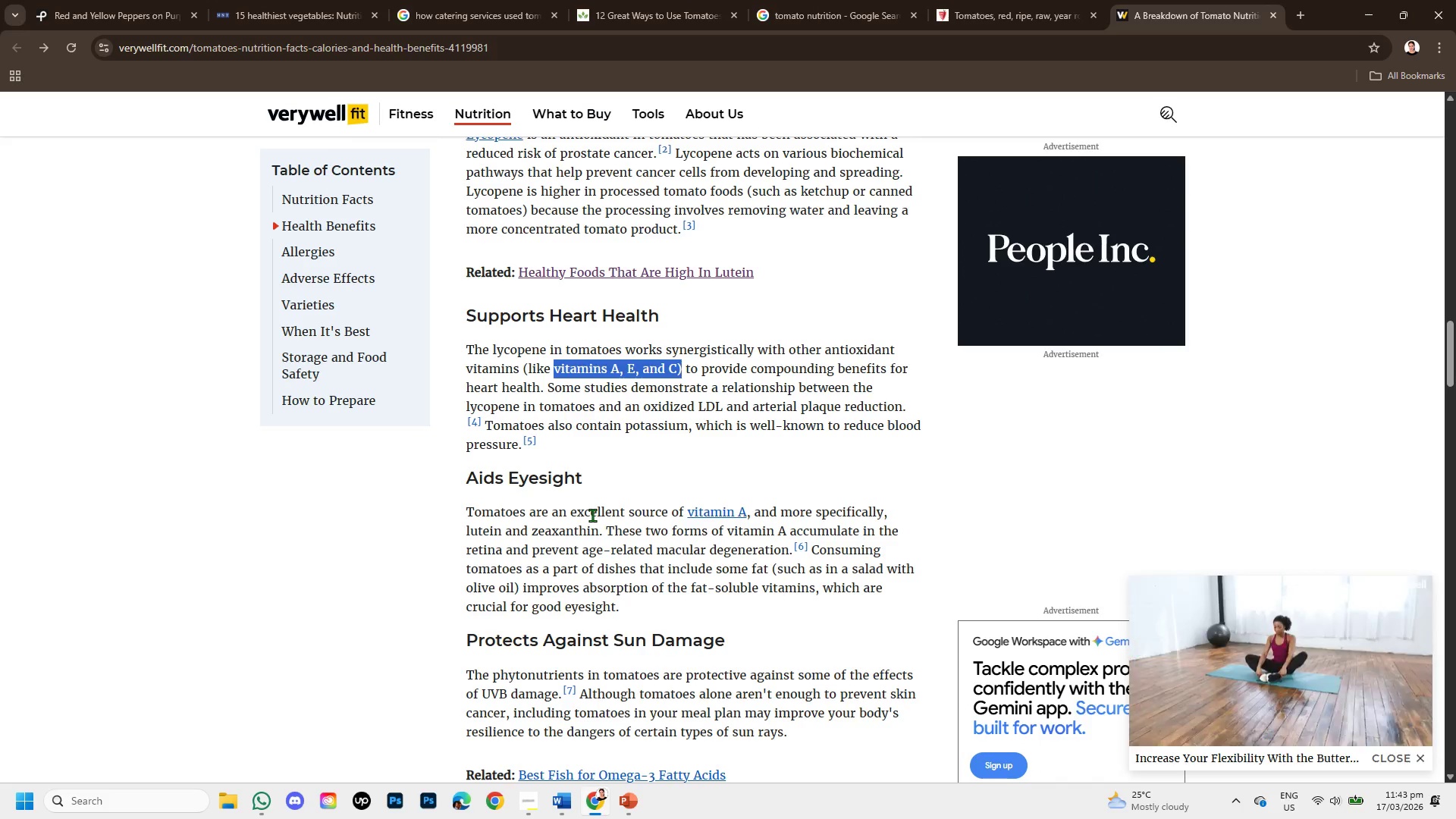 
scroll: coordinate [663, 616], scroll_direction: down, amount: 2.0
 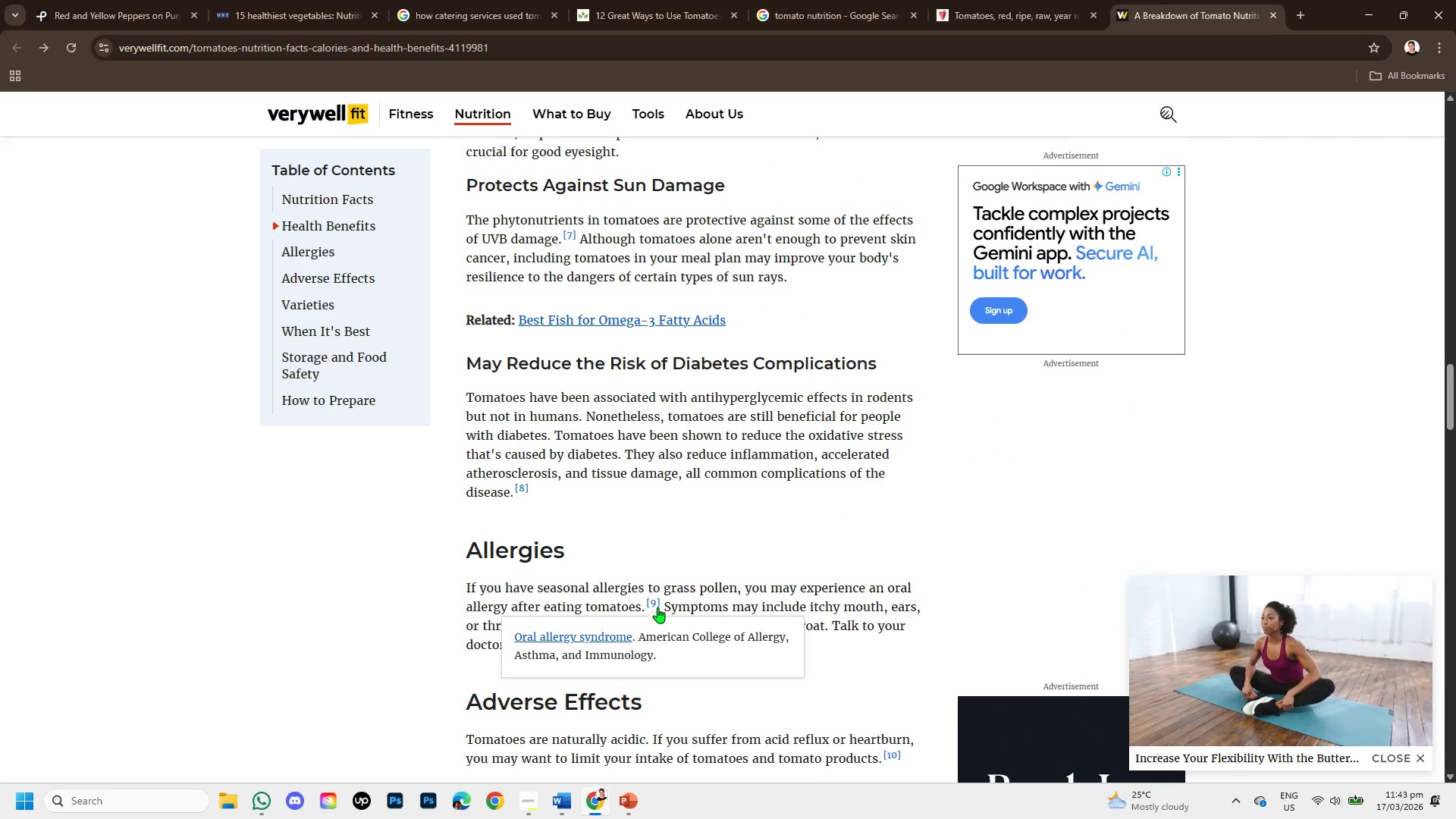 
scroll: coordinate [657, 604], scroll_direction: up, amount: 4.0
 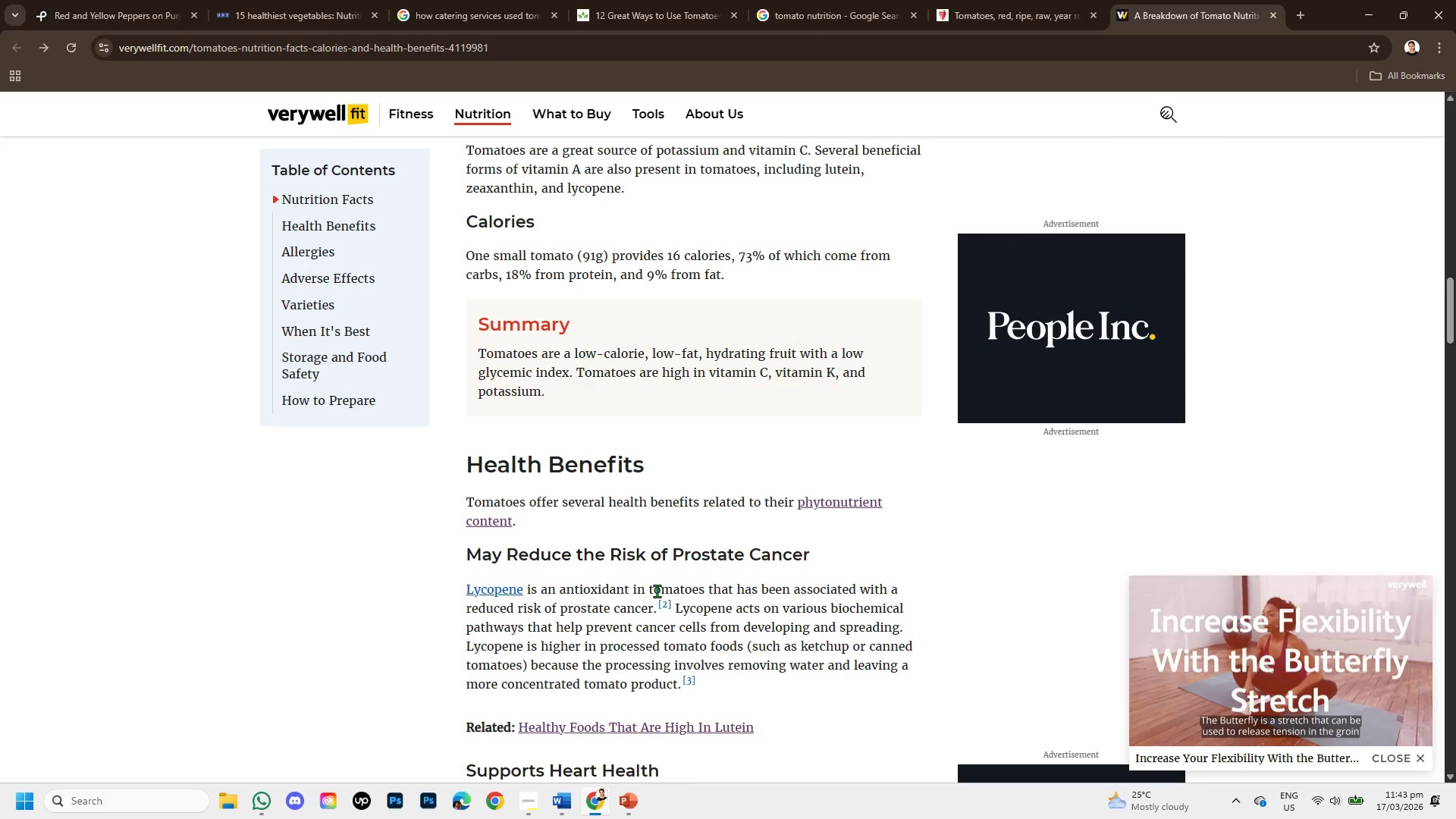 
scroll: coordinate [657, 591], scroll_direction: down, amount: 1.0
 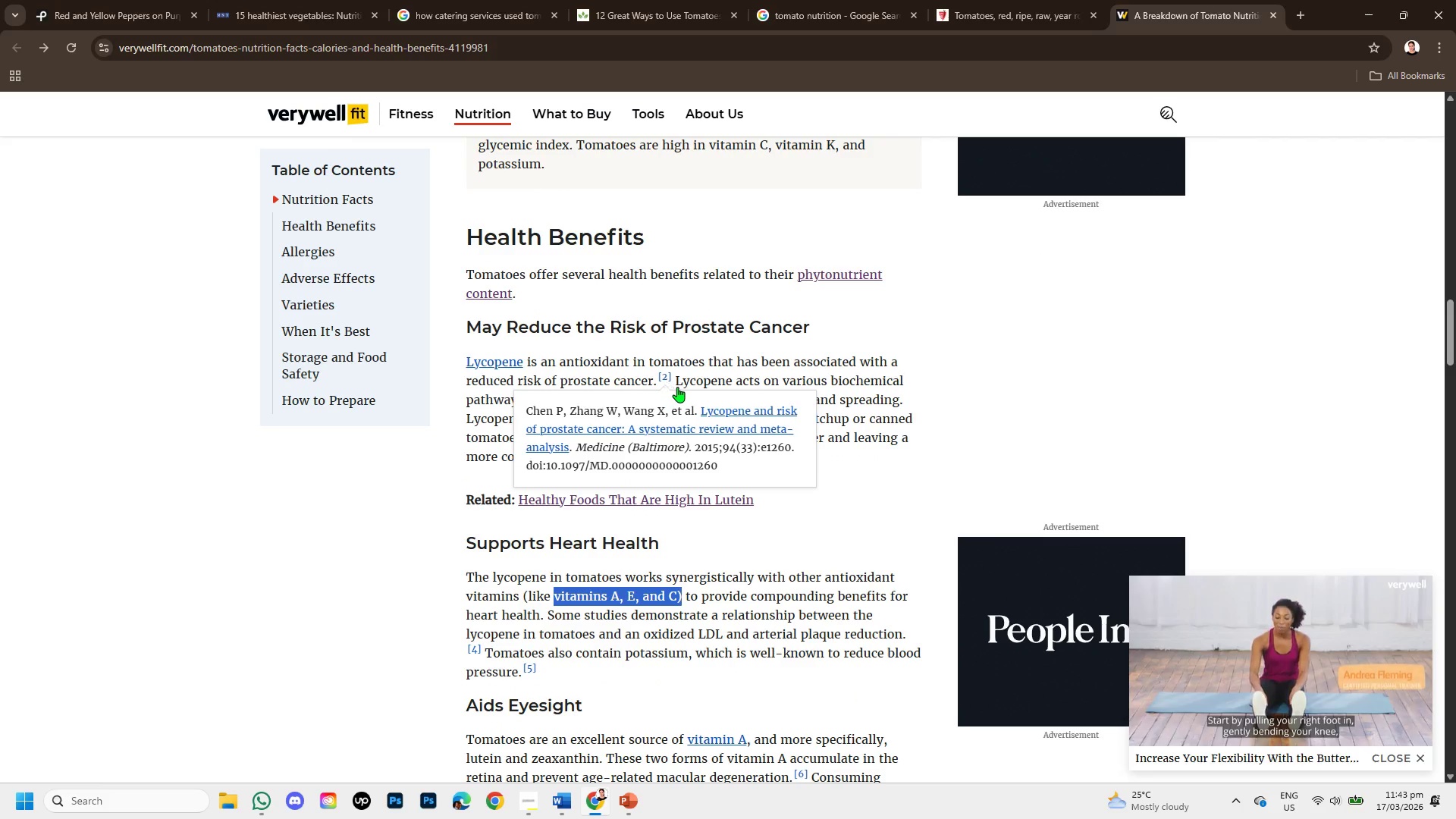 
wait(9.07)
 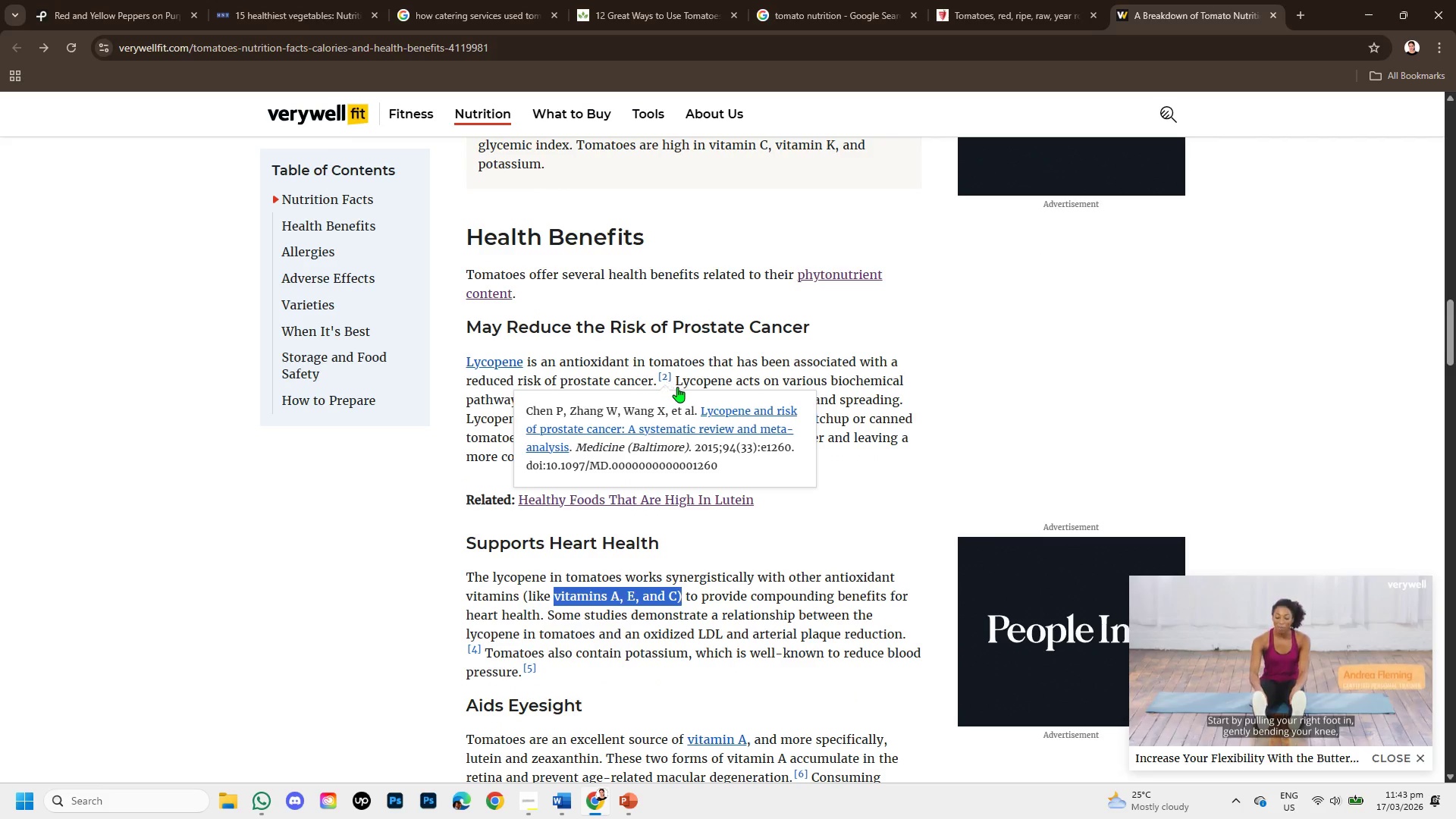 
left_click([497, 293])
 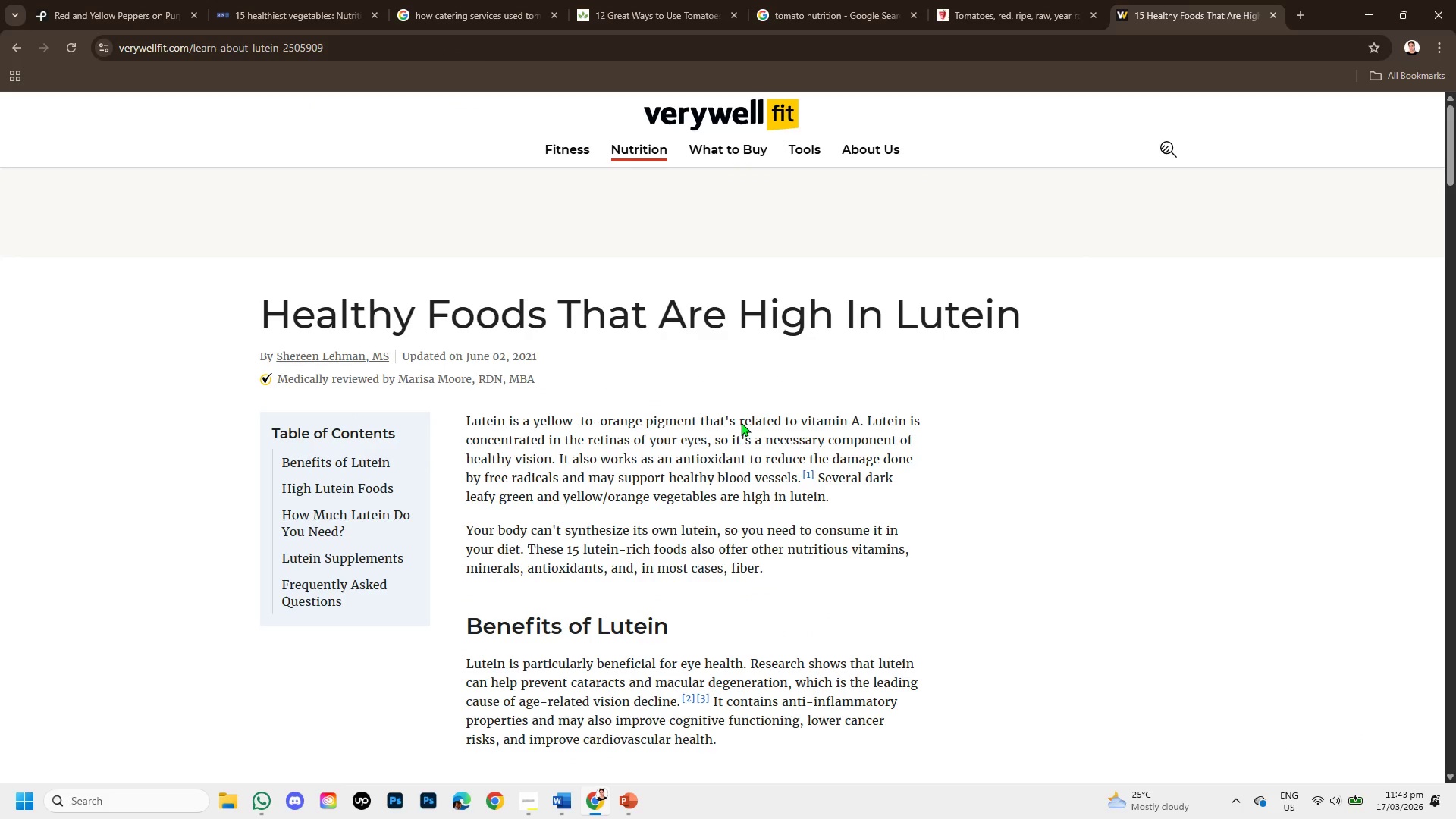 
scroll: coordinate [780, 423], scroll_direction: down, amount: 1.0
 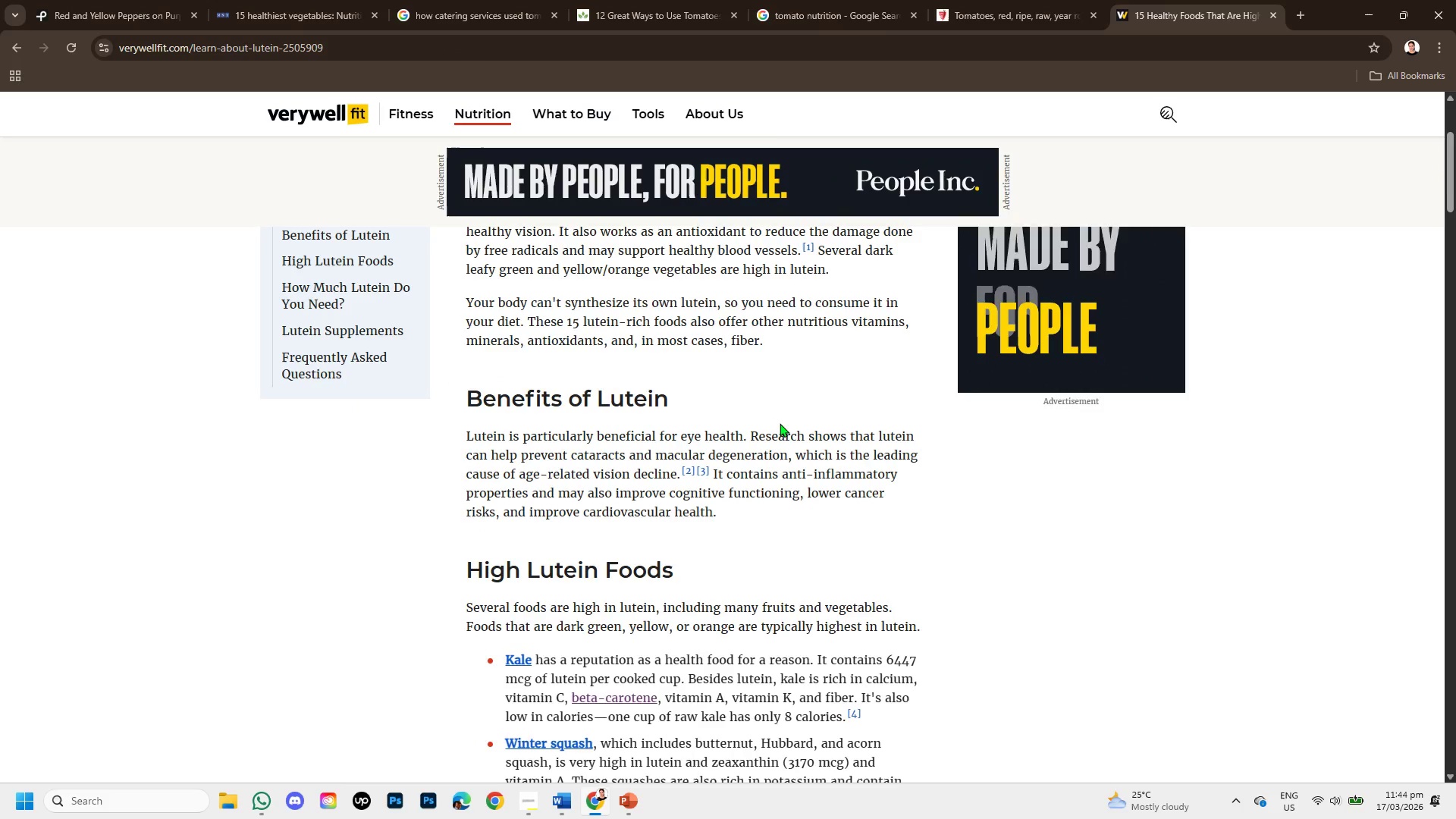 
scroll: coordinate [780, 423], scroll_direction: up, amount: 1.0
 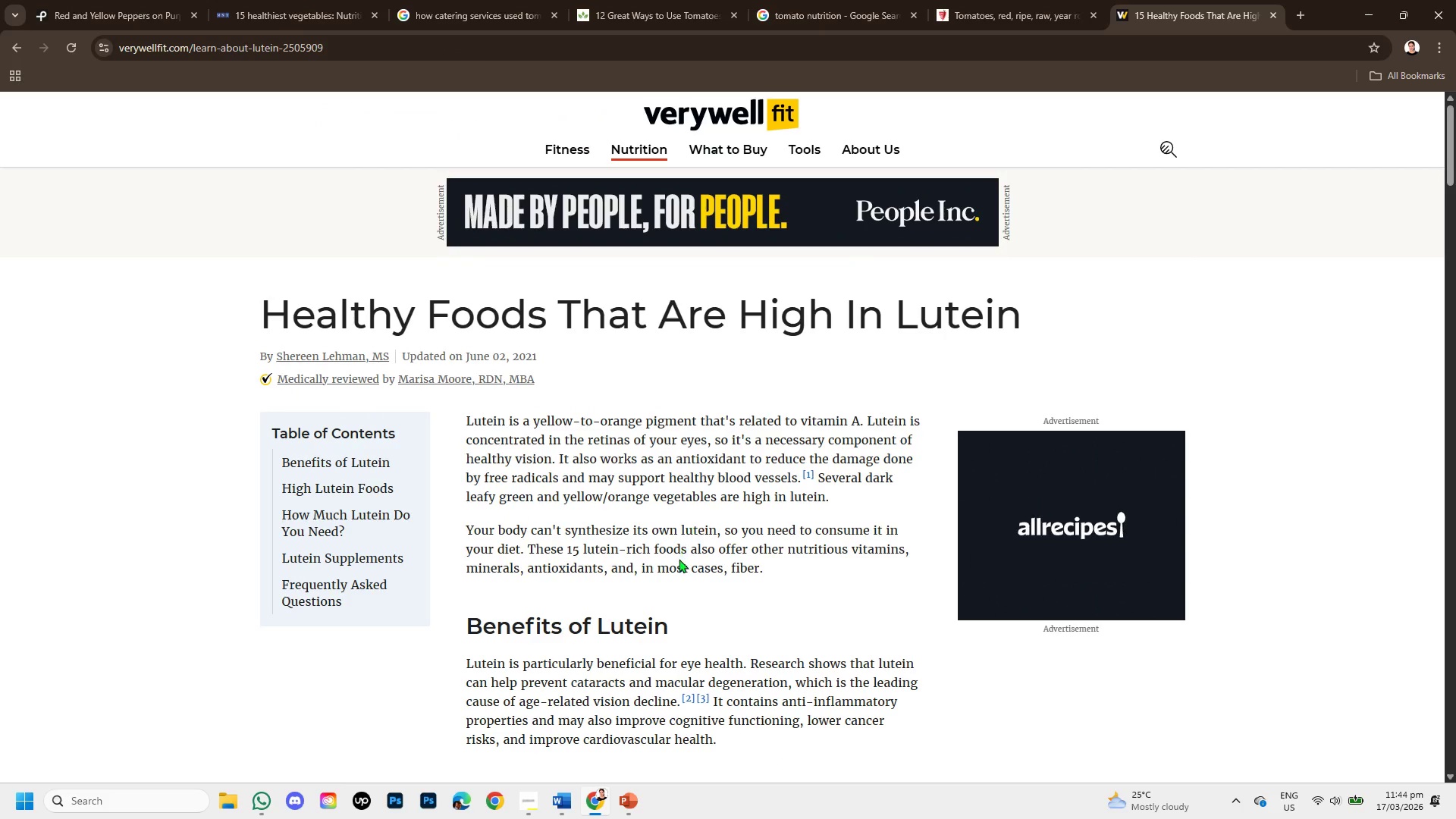 
scroll: coordinate [679, 559], scroll_direction: down, amount: 1.0
 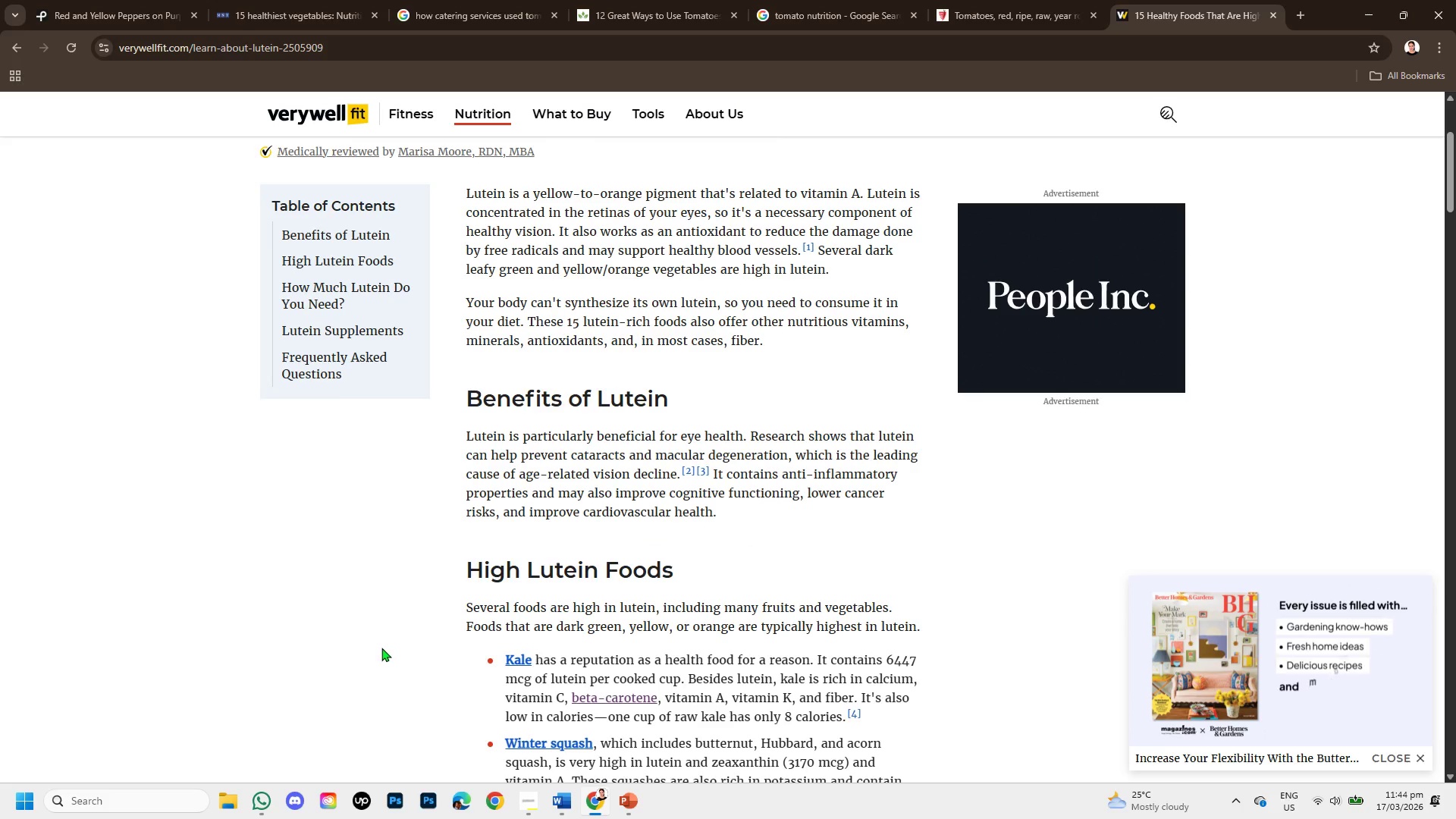 
wait(7.49)
 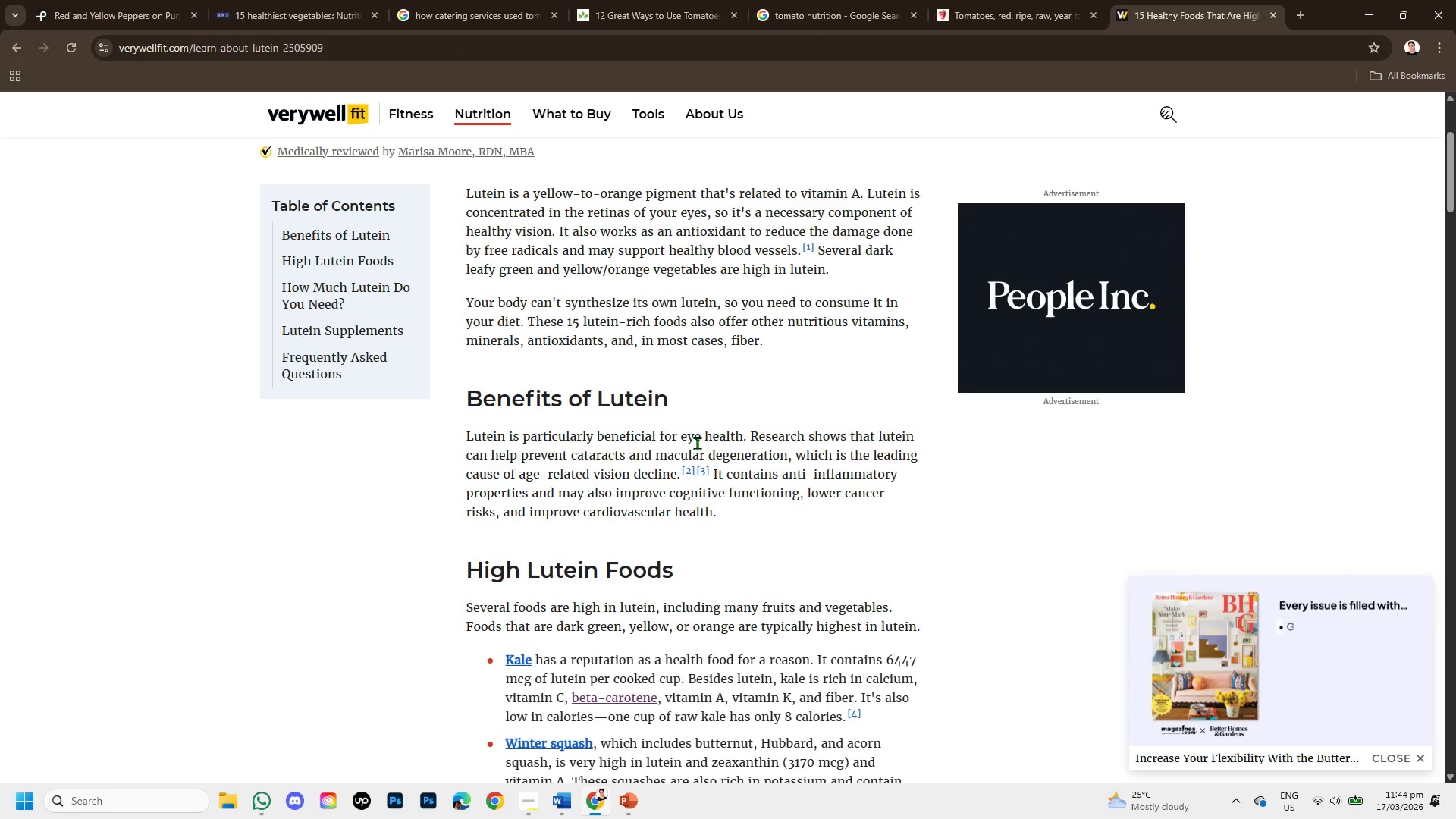 
scroll: coordinate [607, 531], scroll_direction: down, amount: 5.0
 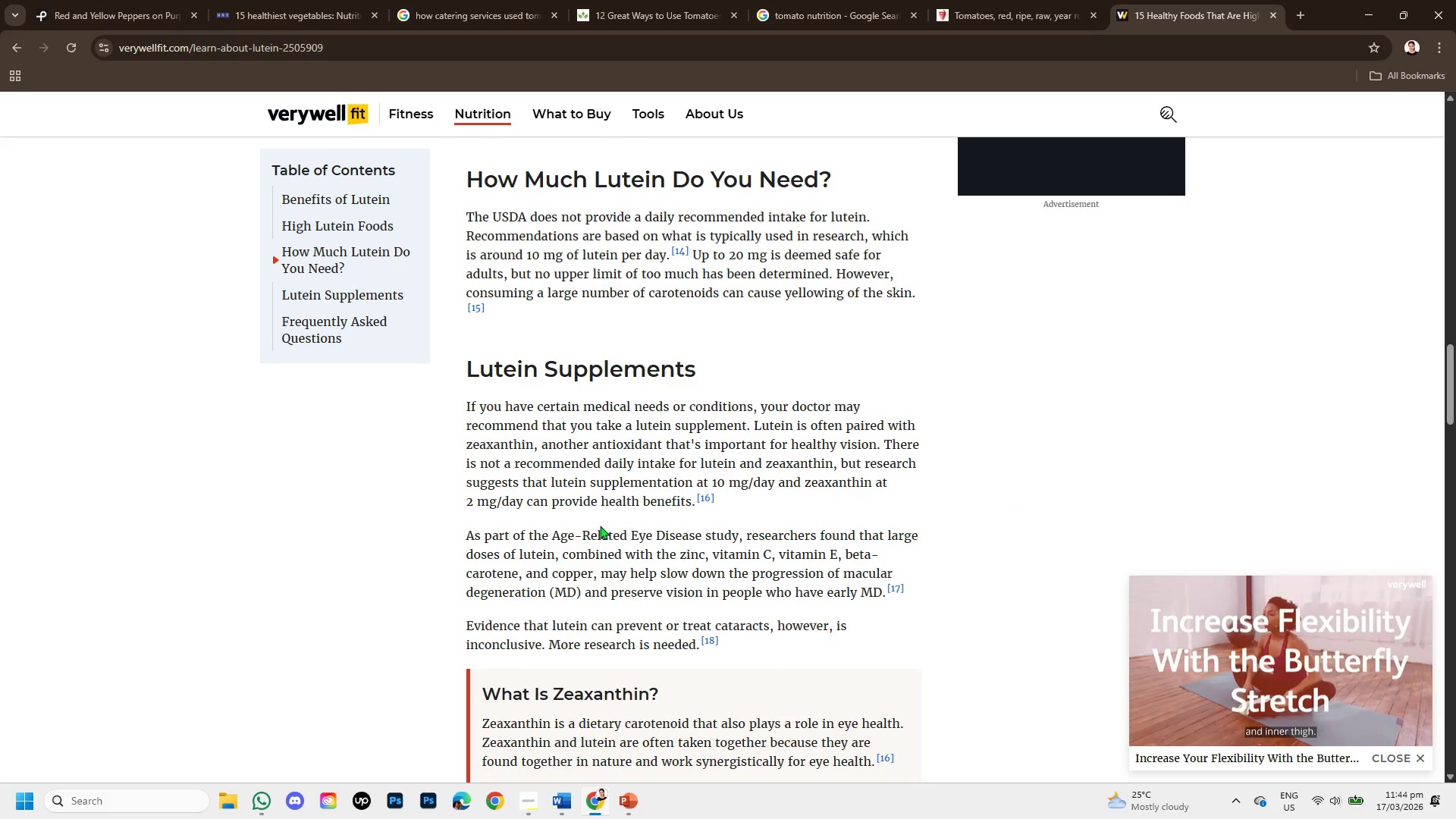 
scroll: coordinate [600, 524], scroll_direction: up, amount: 1.0
 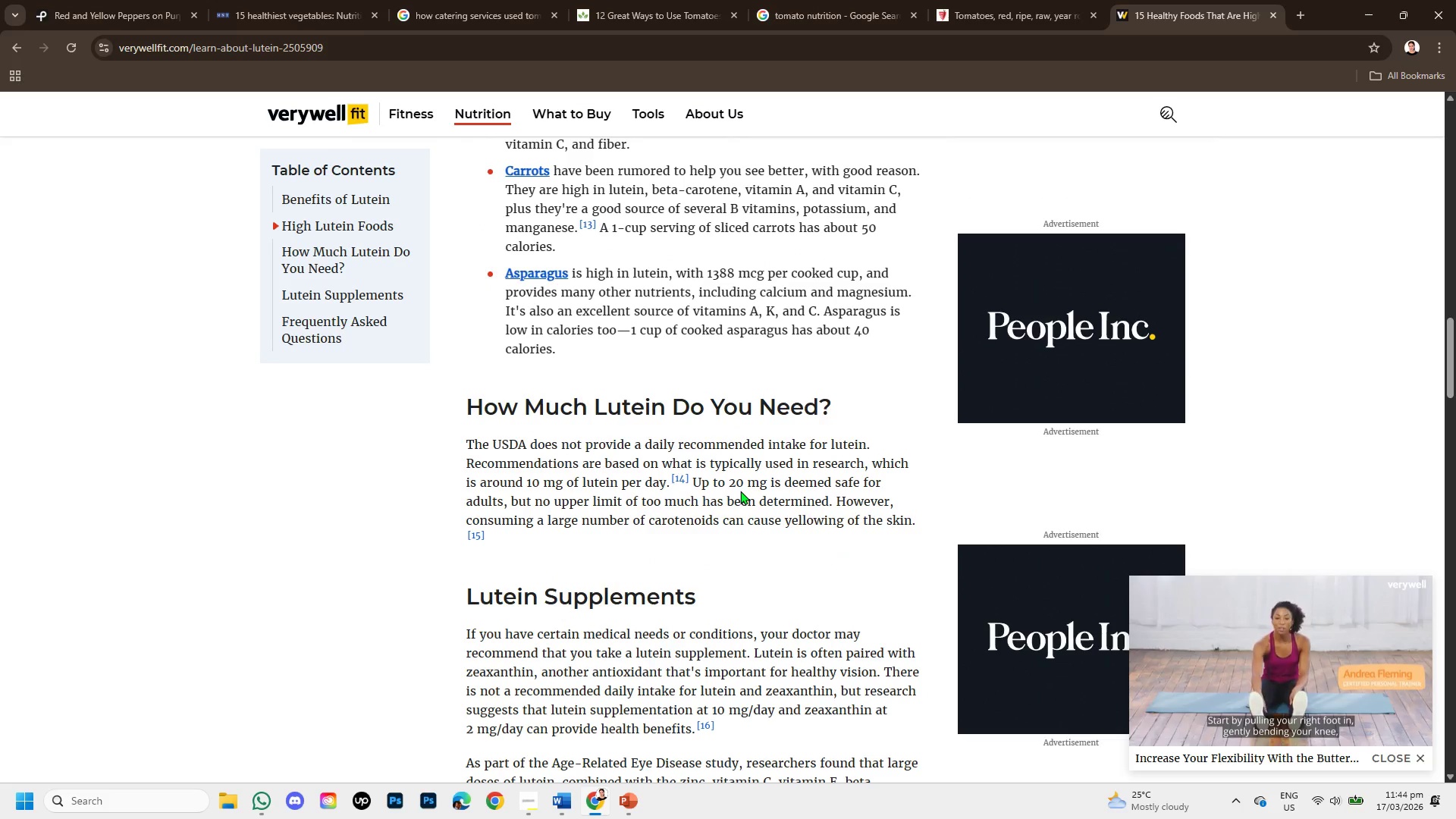 
scroll: coordinate [740, 491], scroll_direction: down, amount: 3.0
 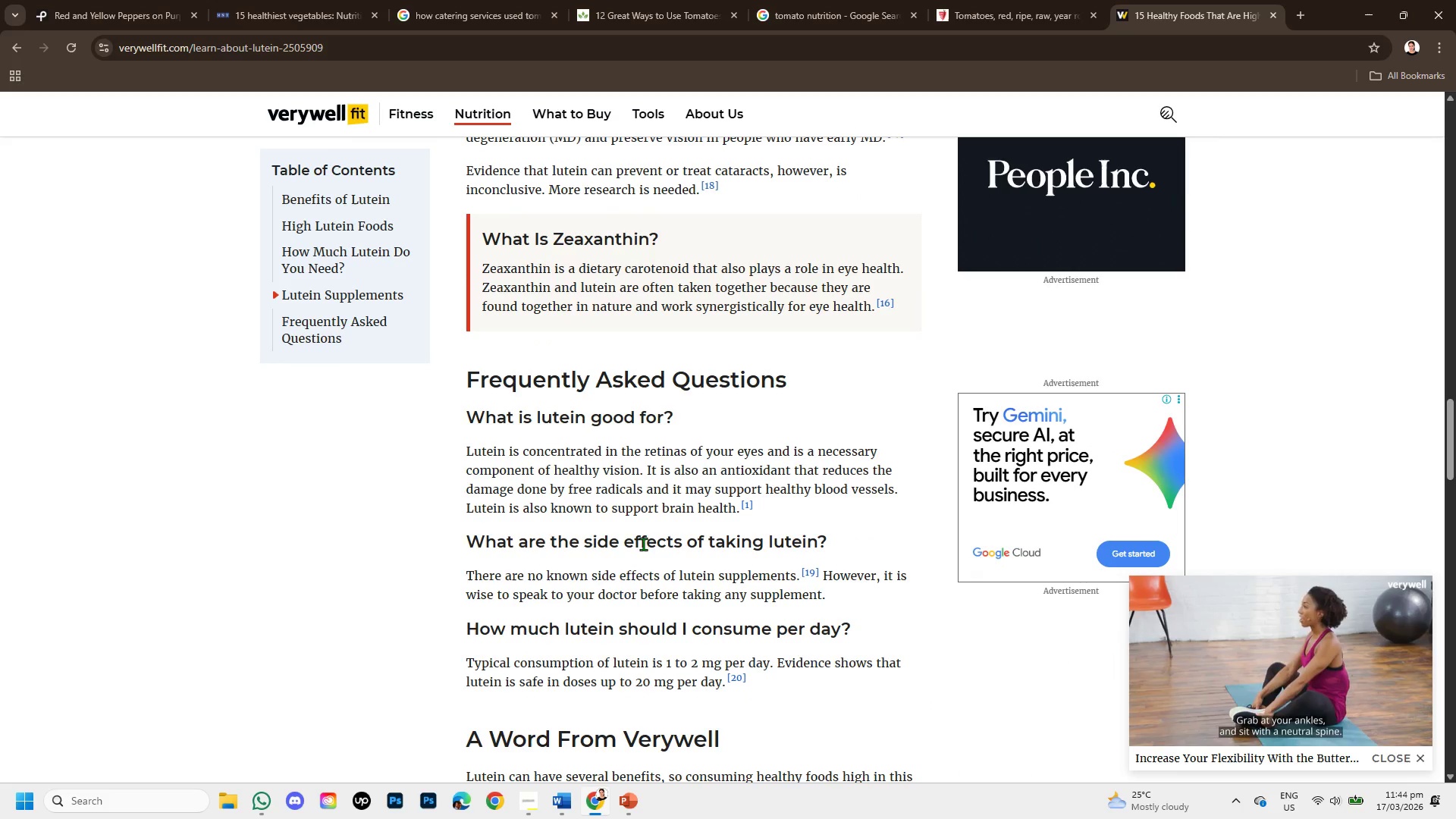 
scroll: coordinate [652, 510], scroll_direction: up, amount: 10.0
 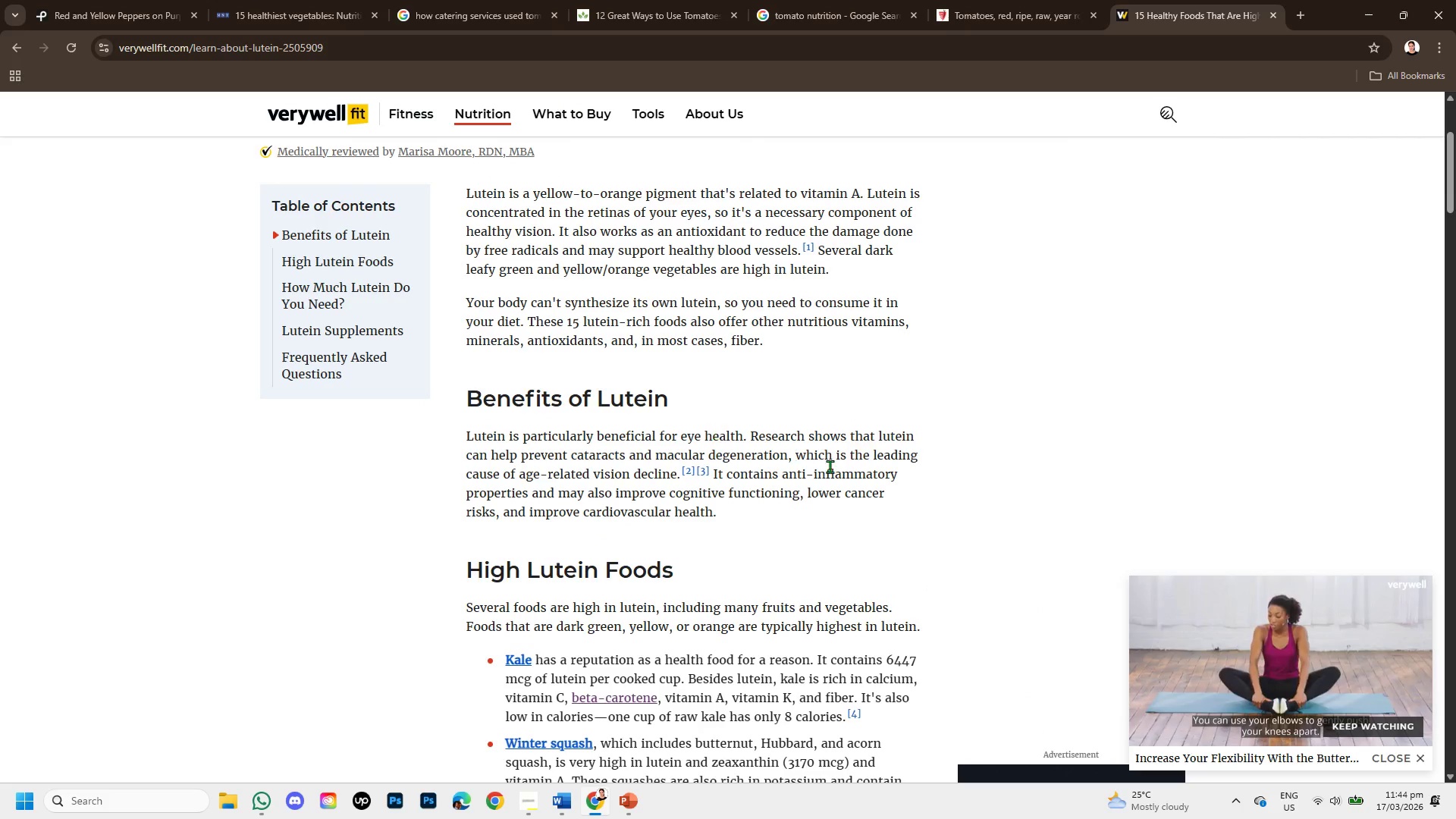 
scroll: coordinate [804, 555], scroll_direction: down, amount: 1.0
 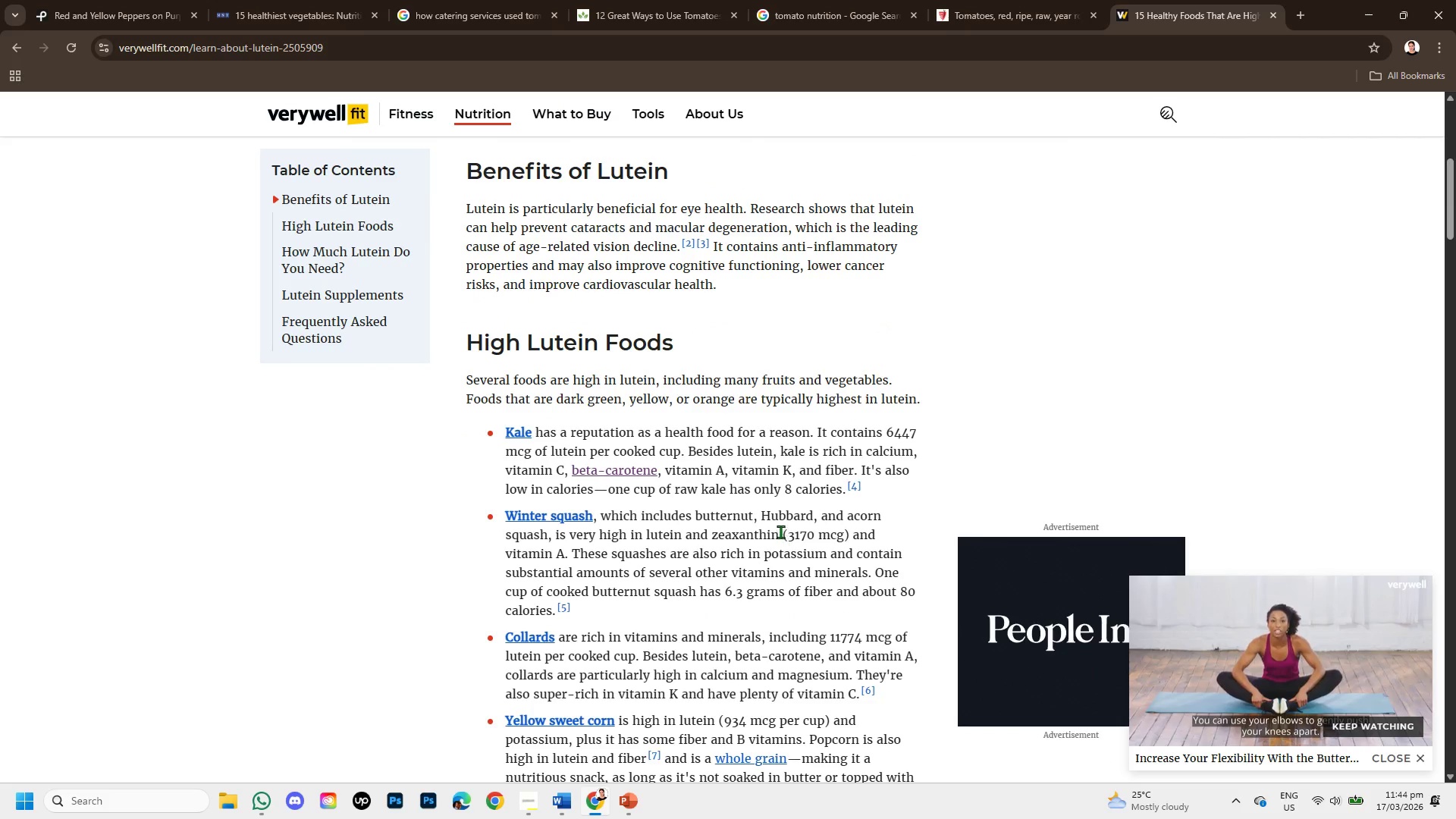 
scroll: coordinate [780, 532], scroll_direction: up, amount: 2.0
 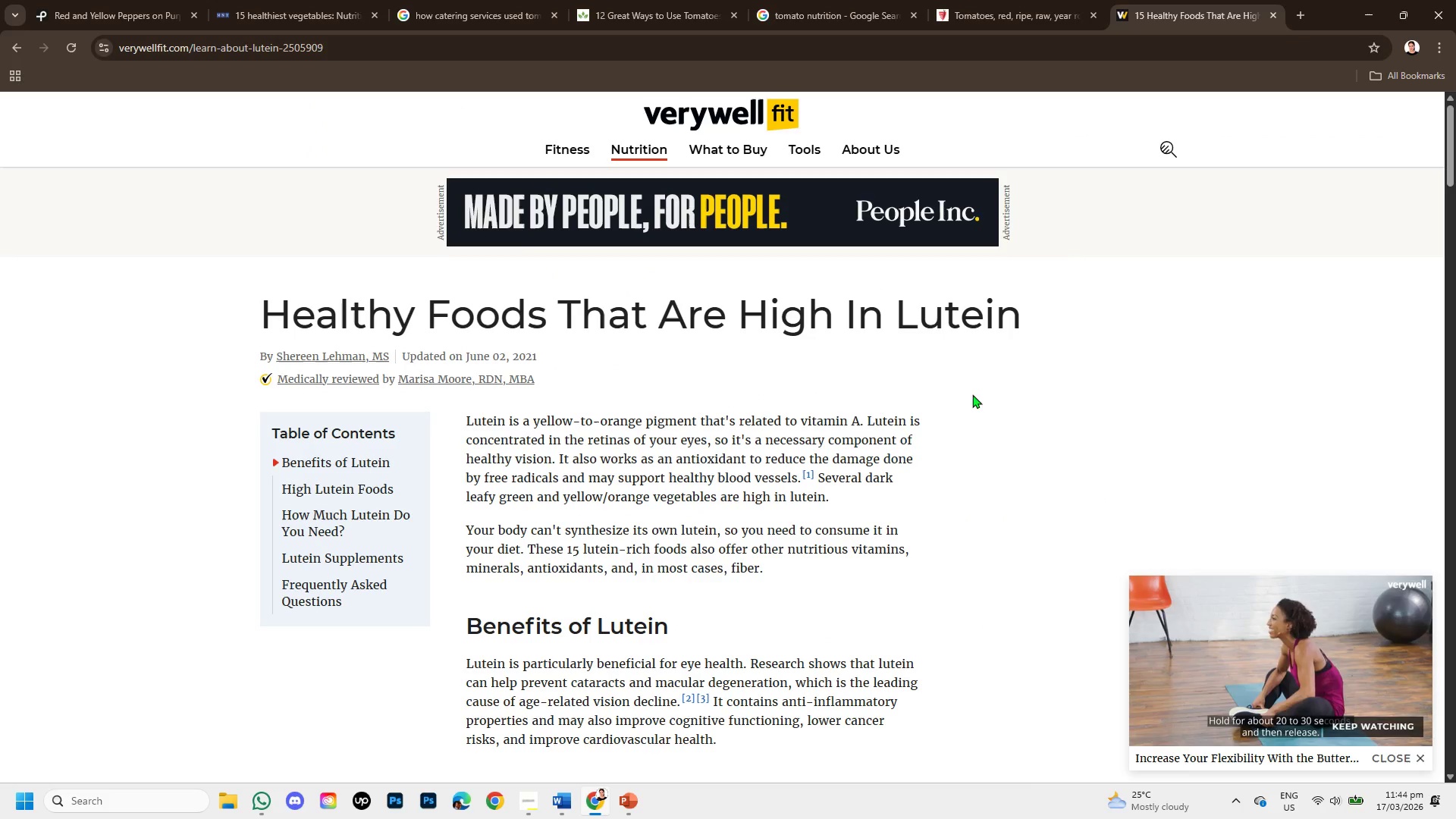 
left_click([620, 802])
 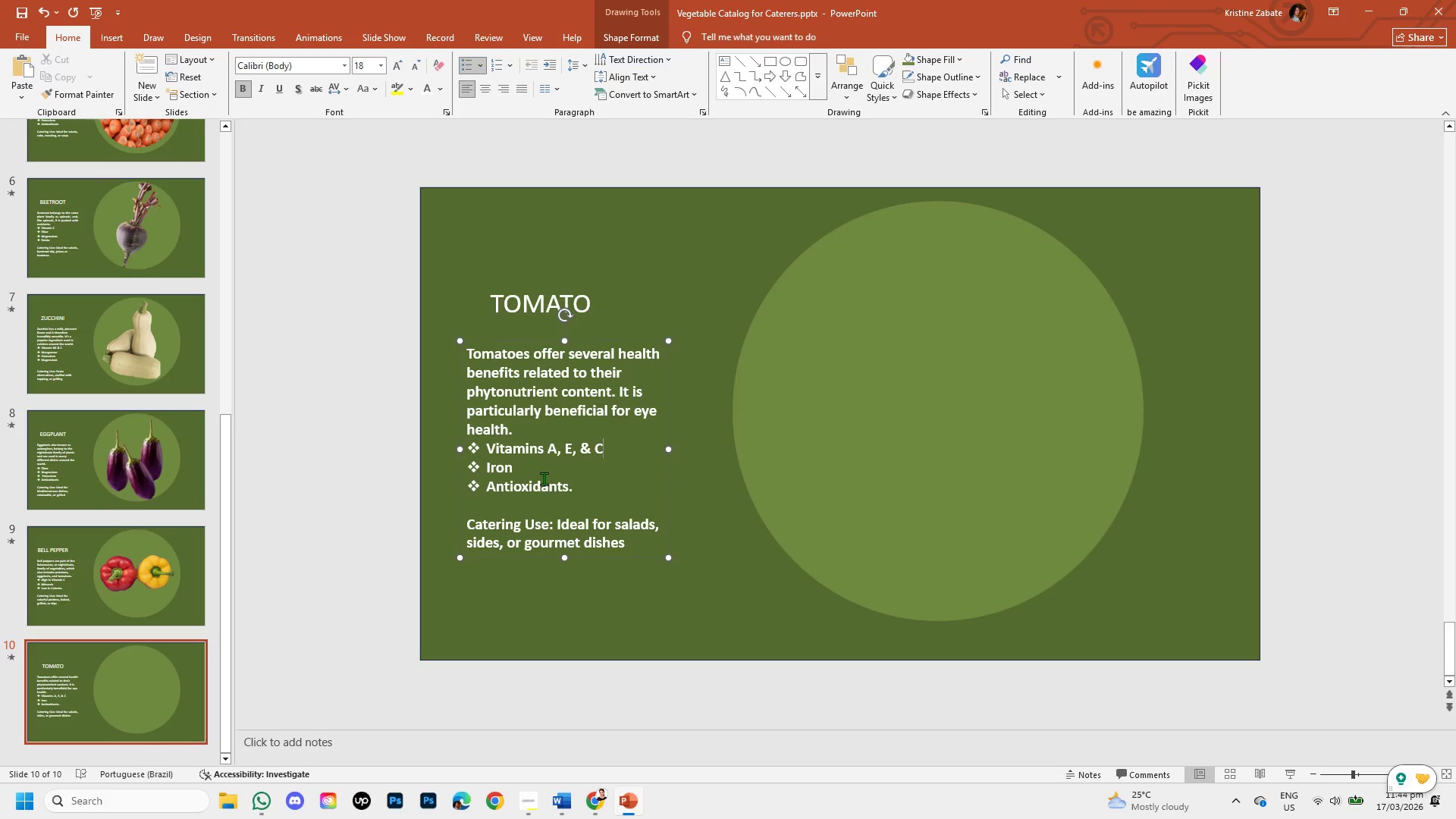 
left_click([518, 467])
 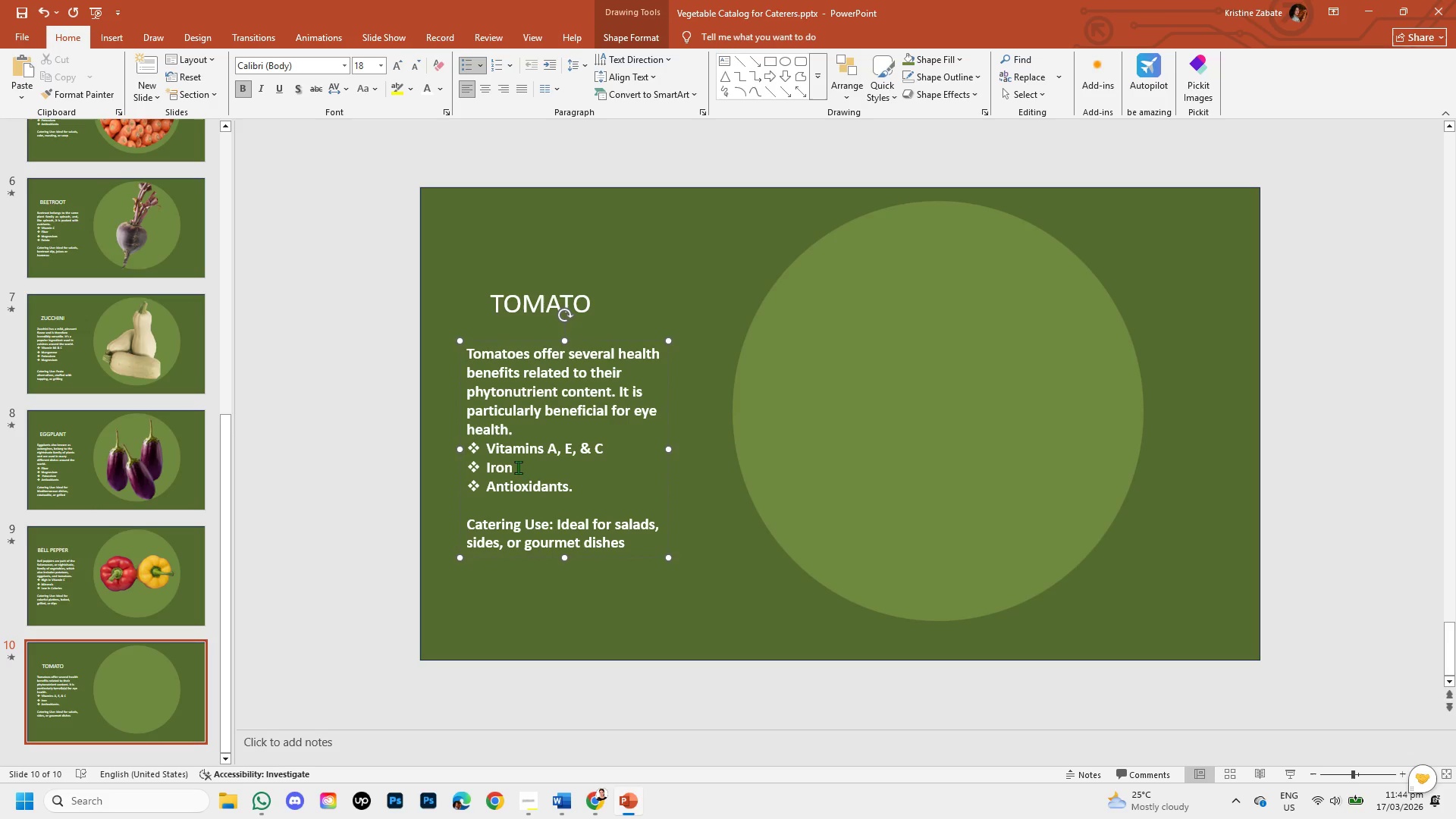 
key(Backspace)
 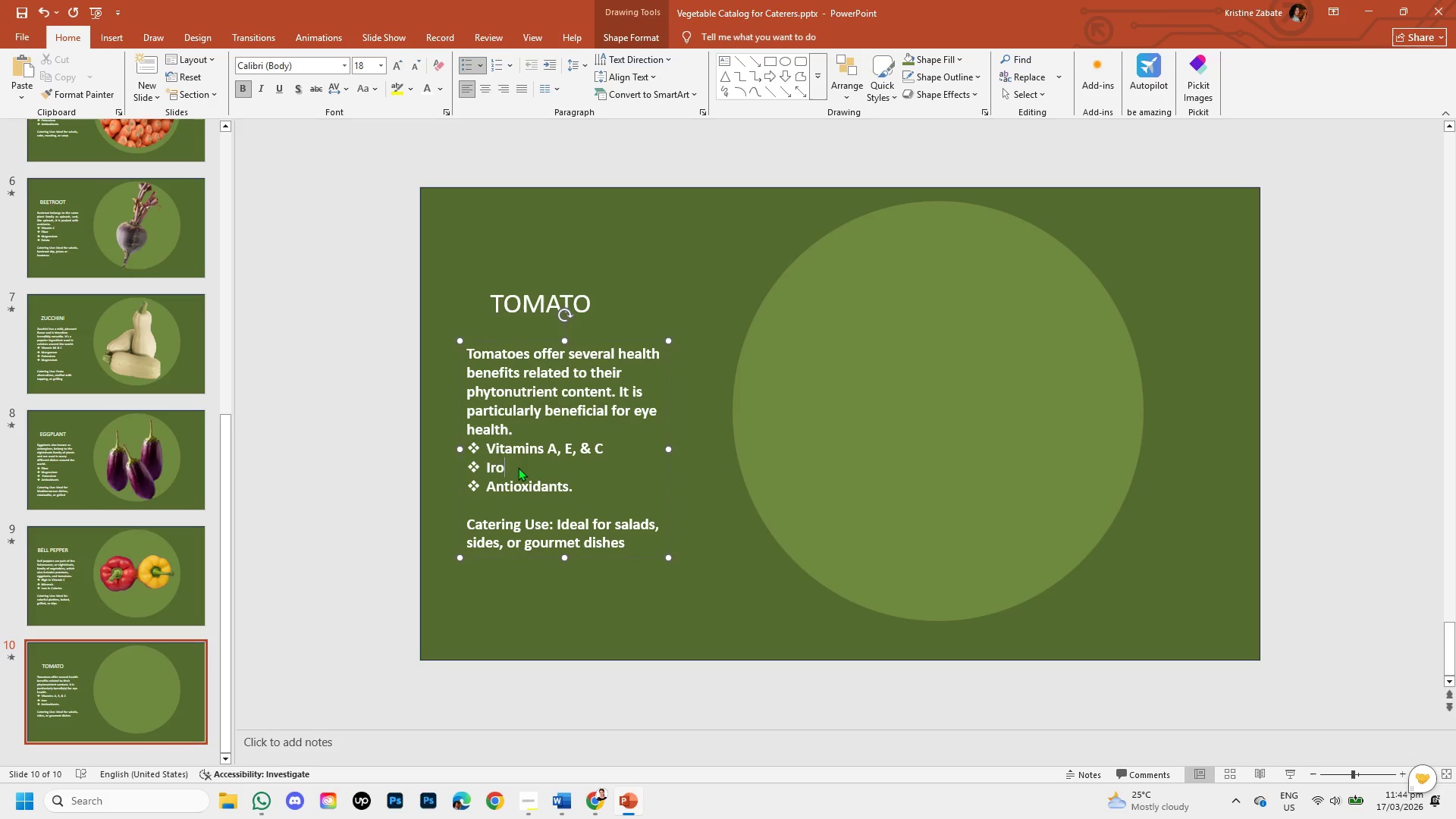 
key(Backspace)
 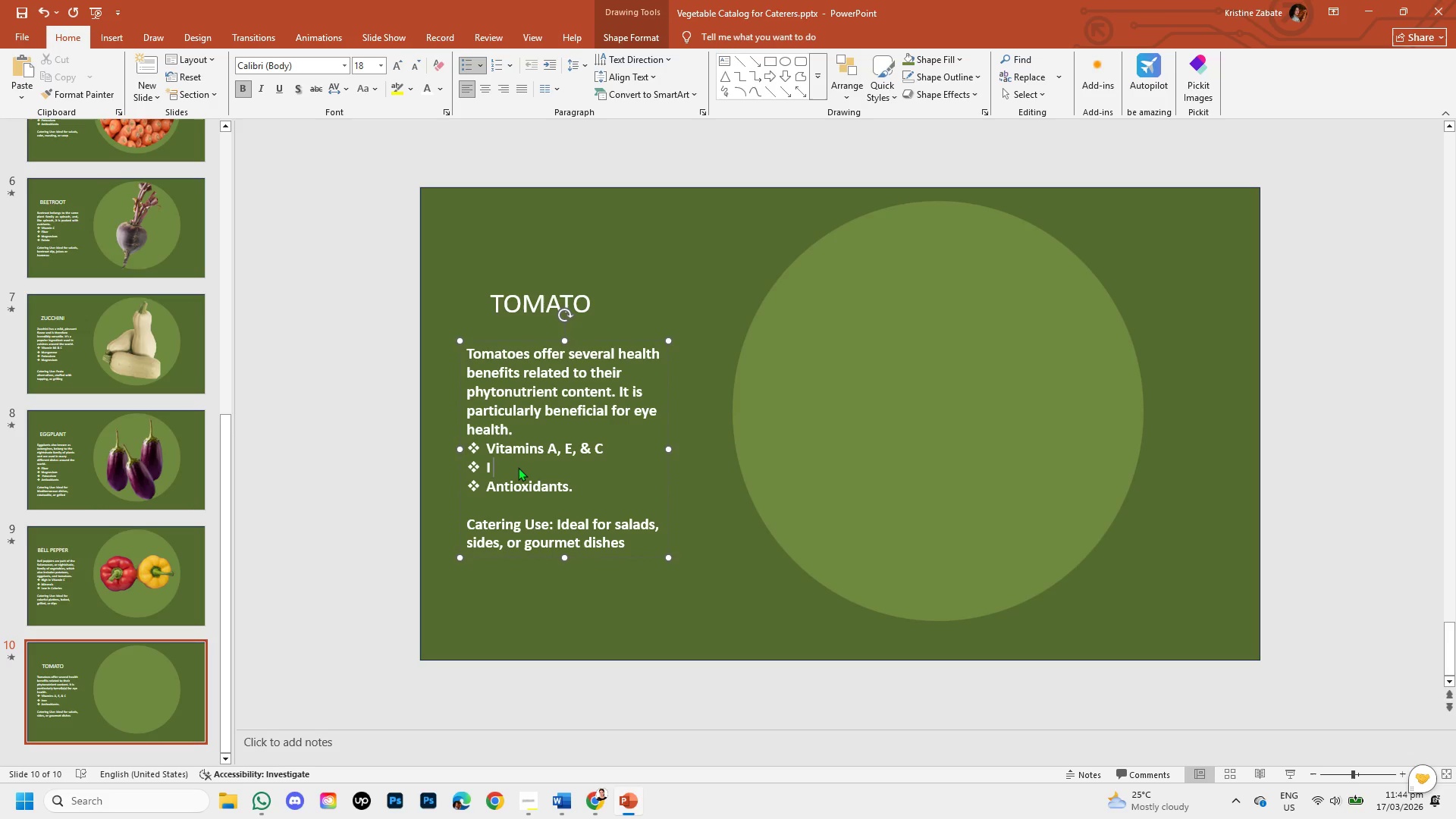 
key(Backspace)
 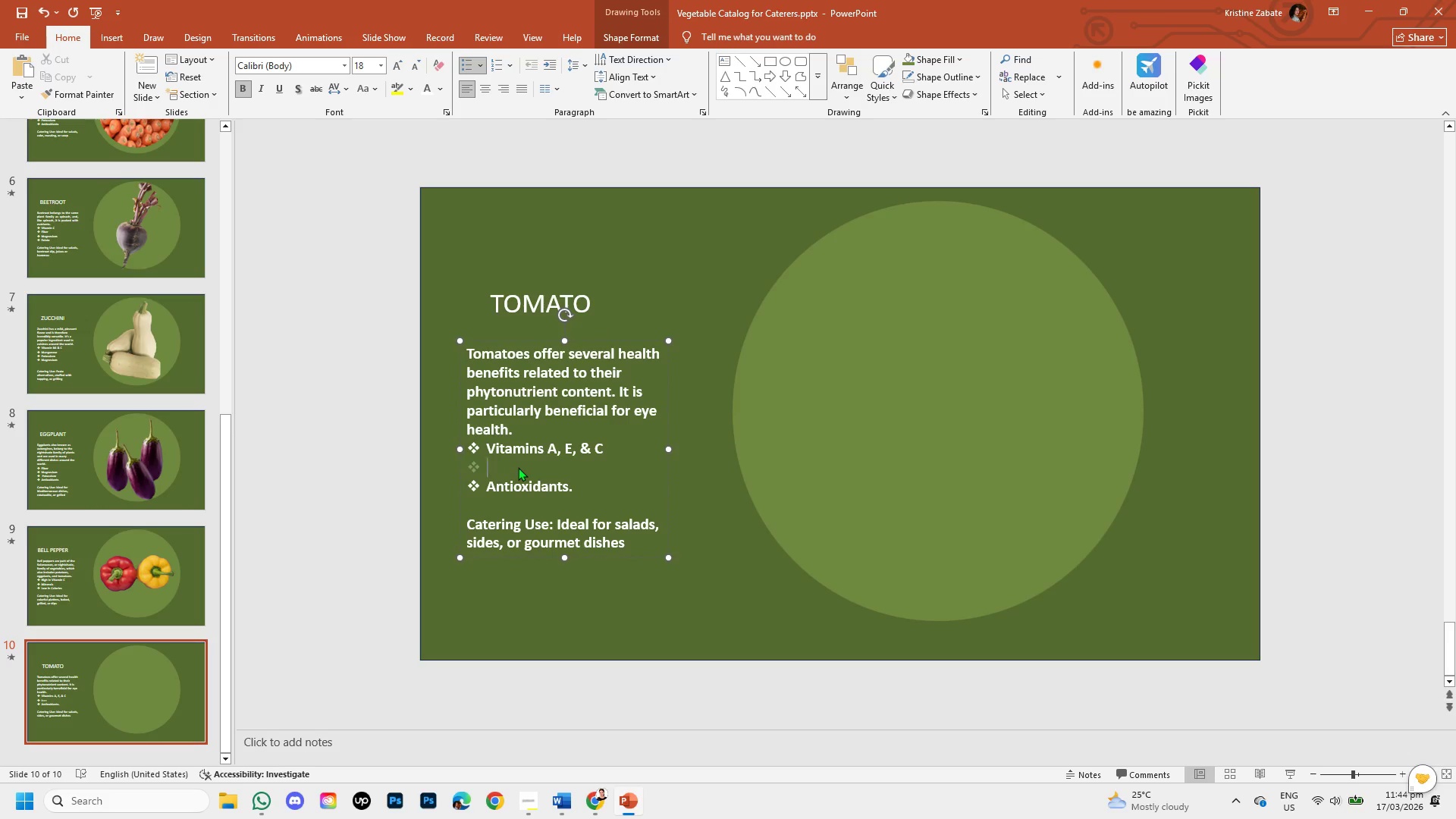 
key(Backspace)
 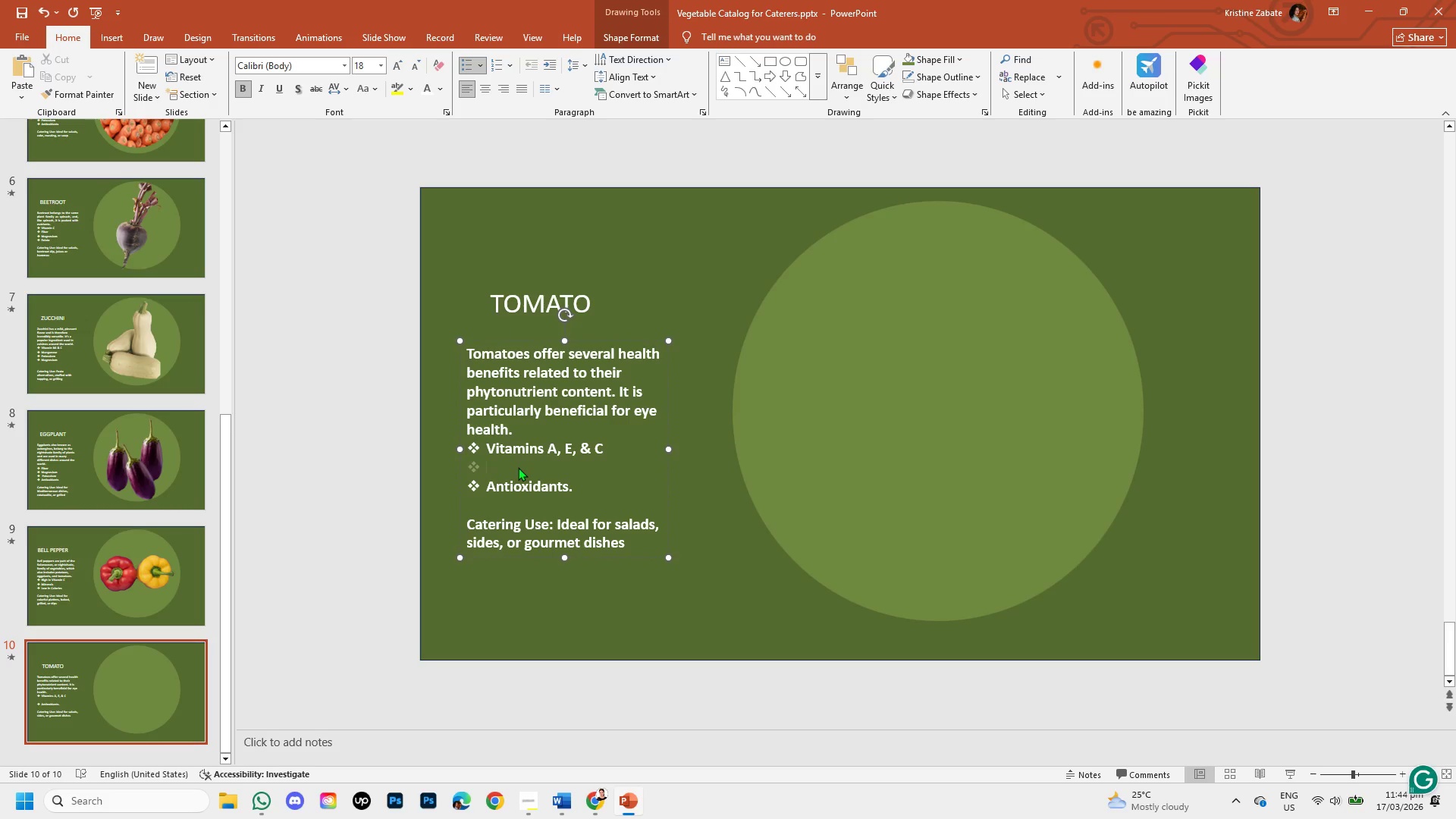 
type(Contains l;ycopene)
 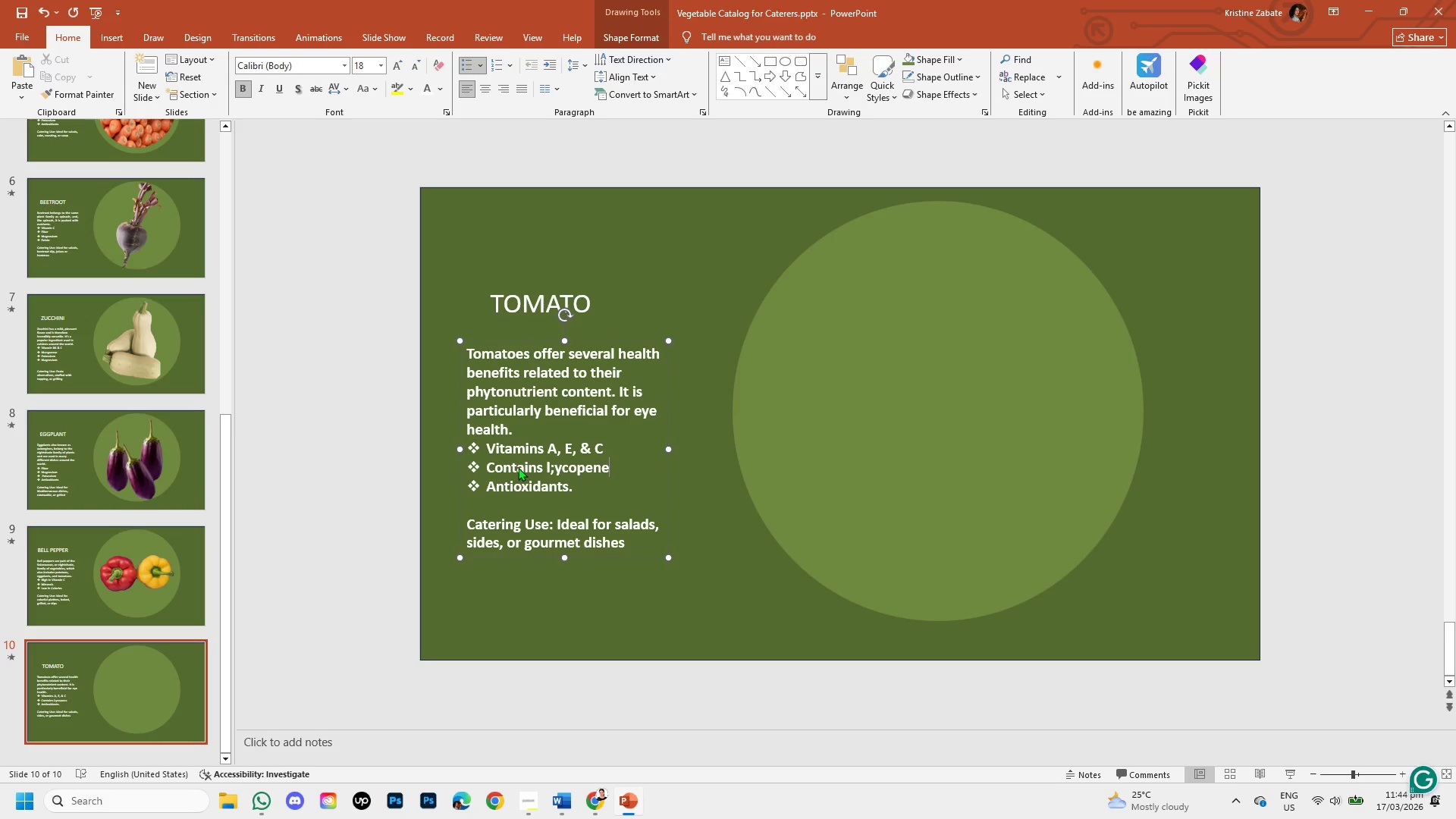 
hold_key(key=CapsLock, duration=19.27)
 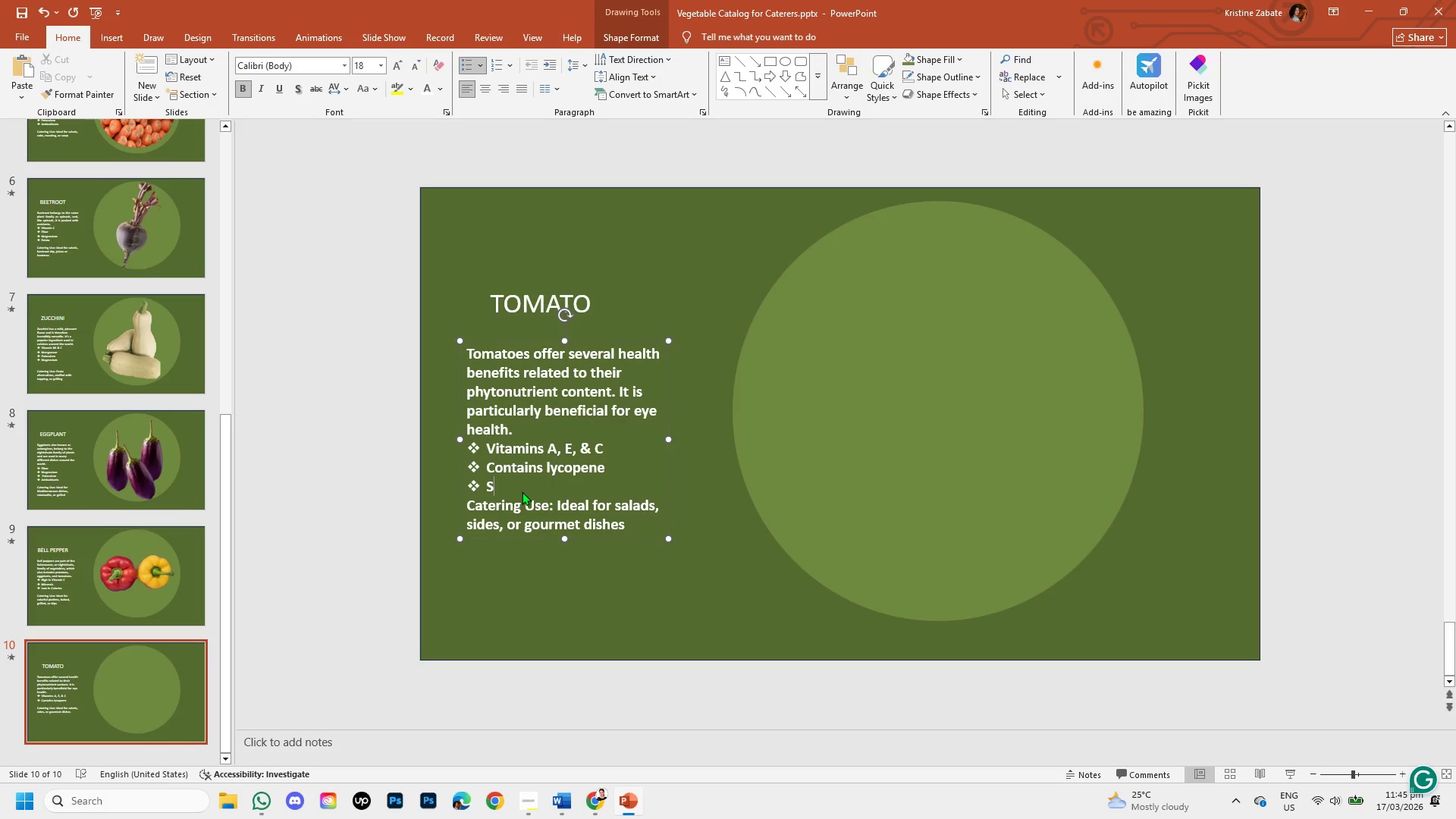 
left_click([560, 467])
 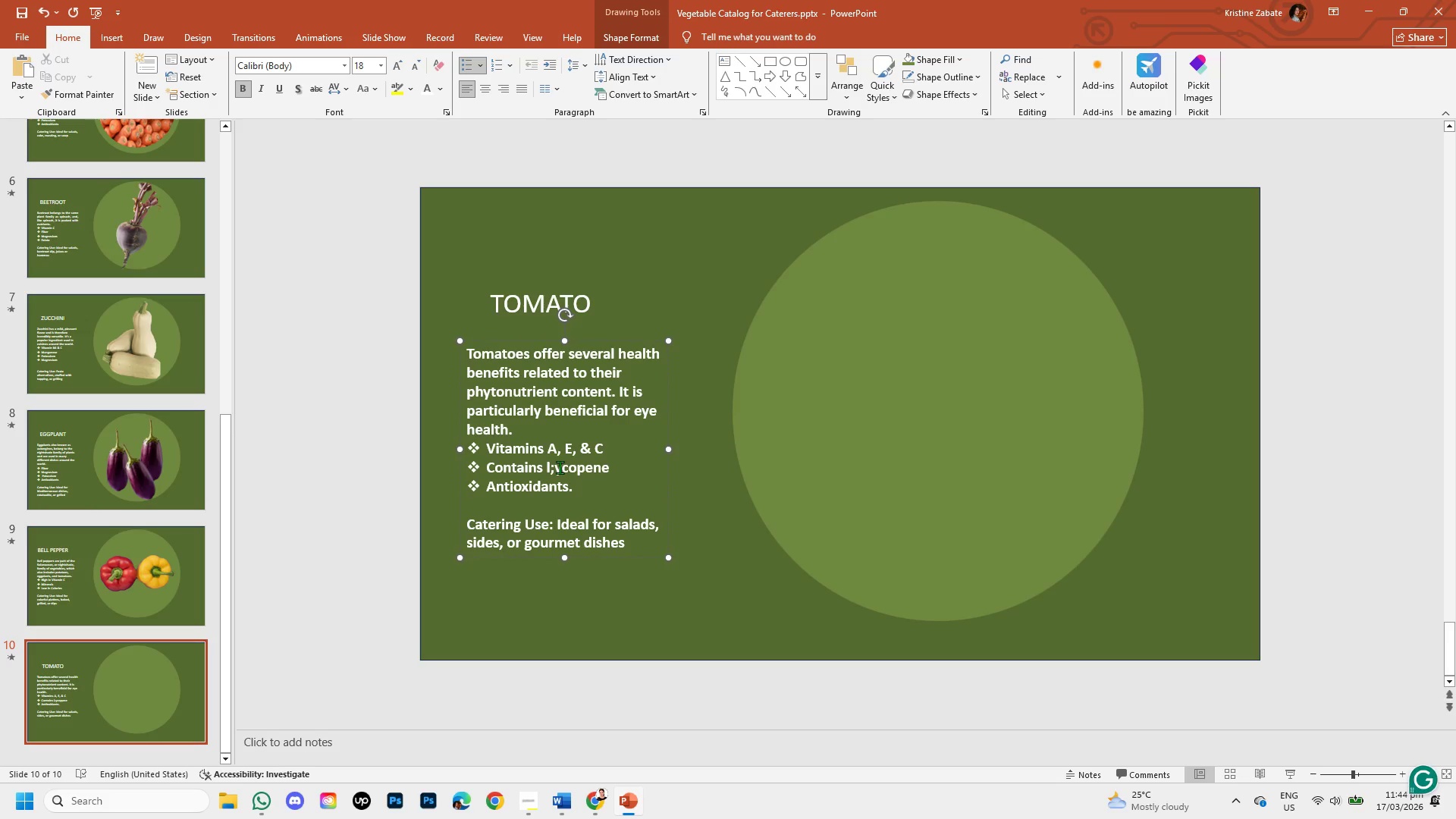 
key(Backspace)
 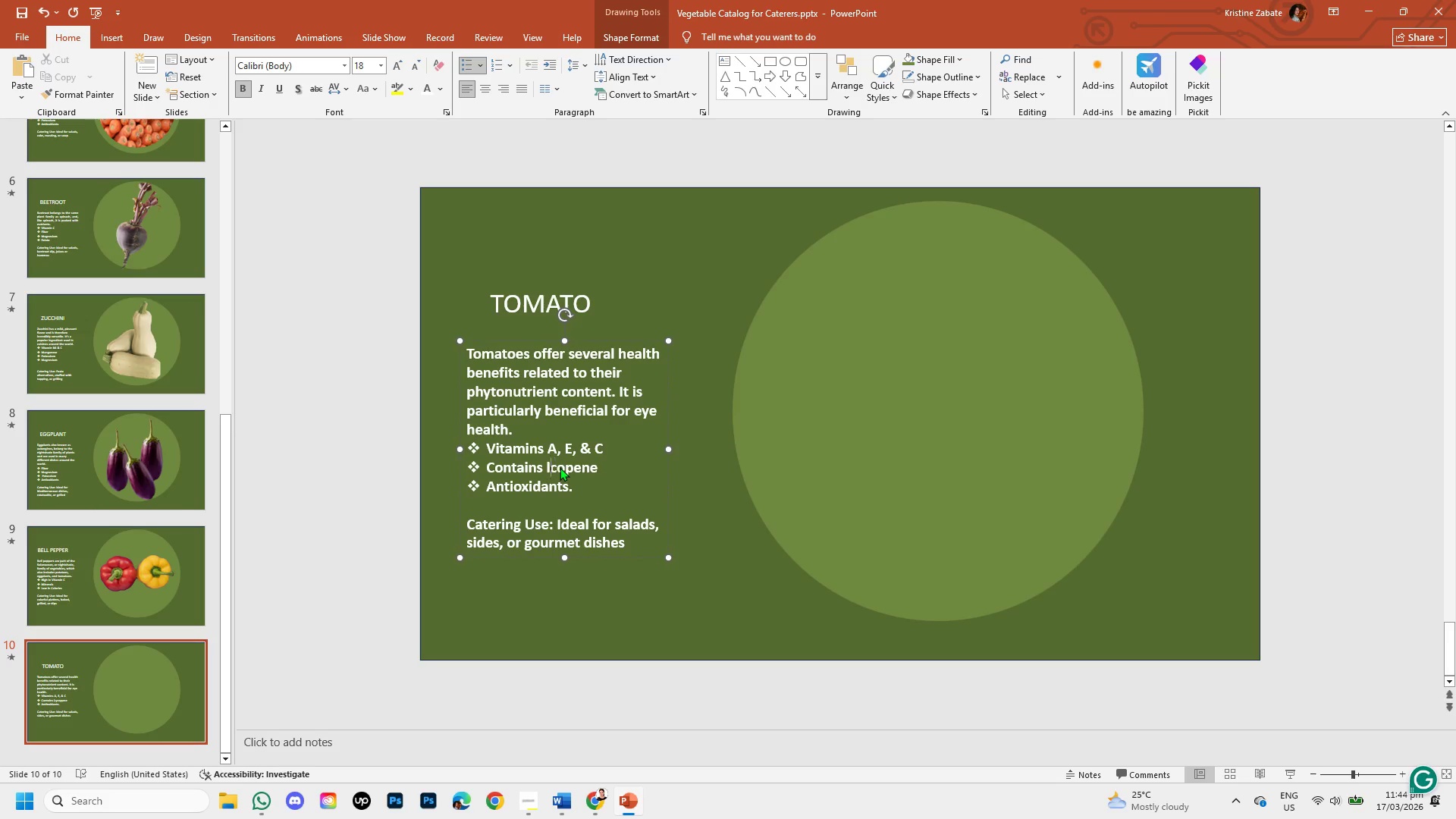 
key(Backspace)
 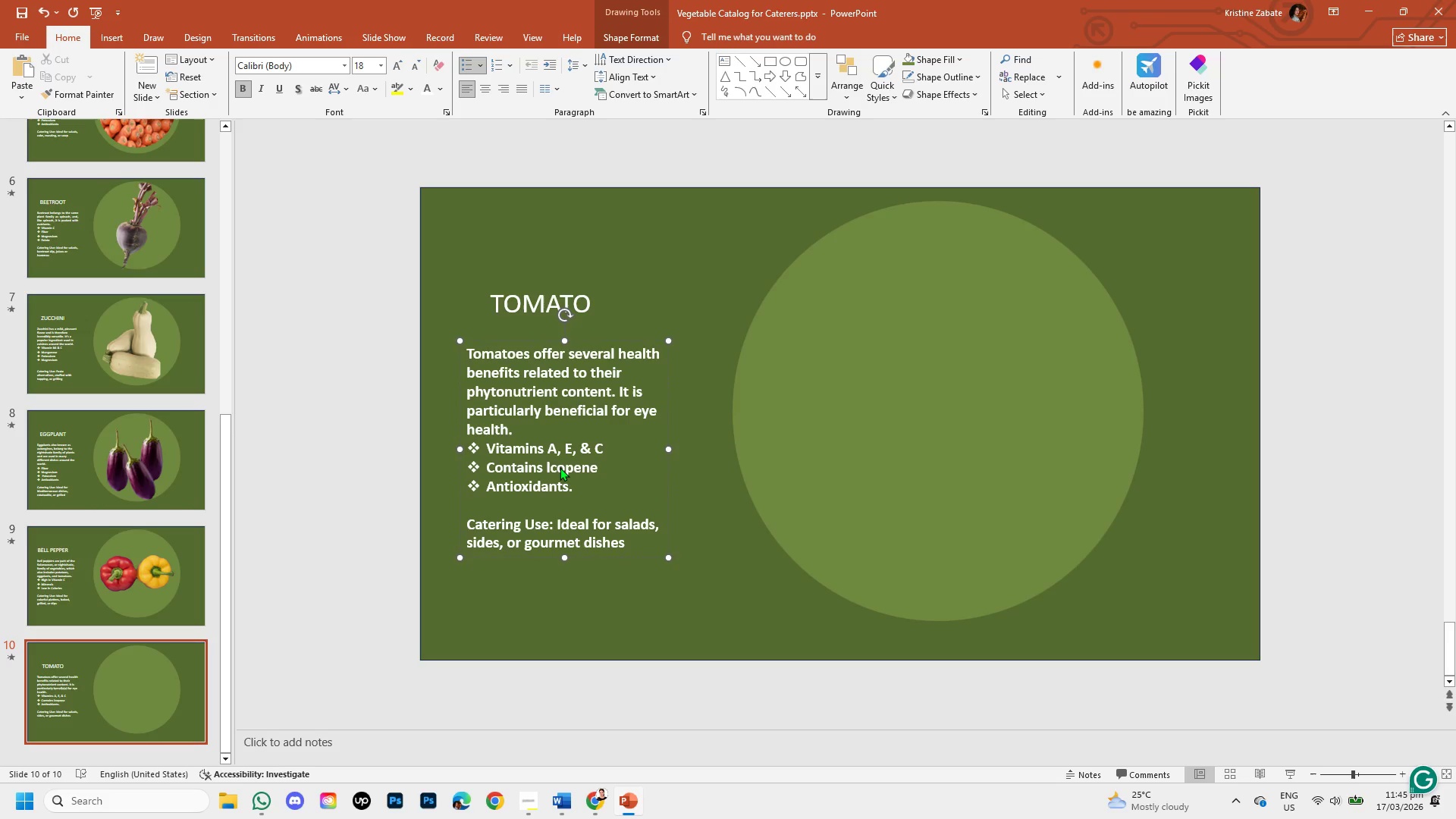 
key(Y)
 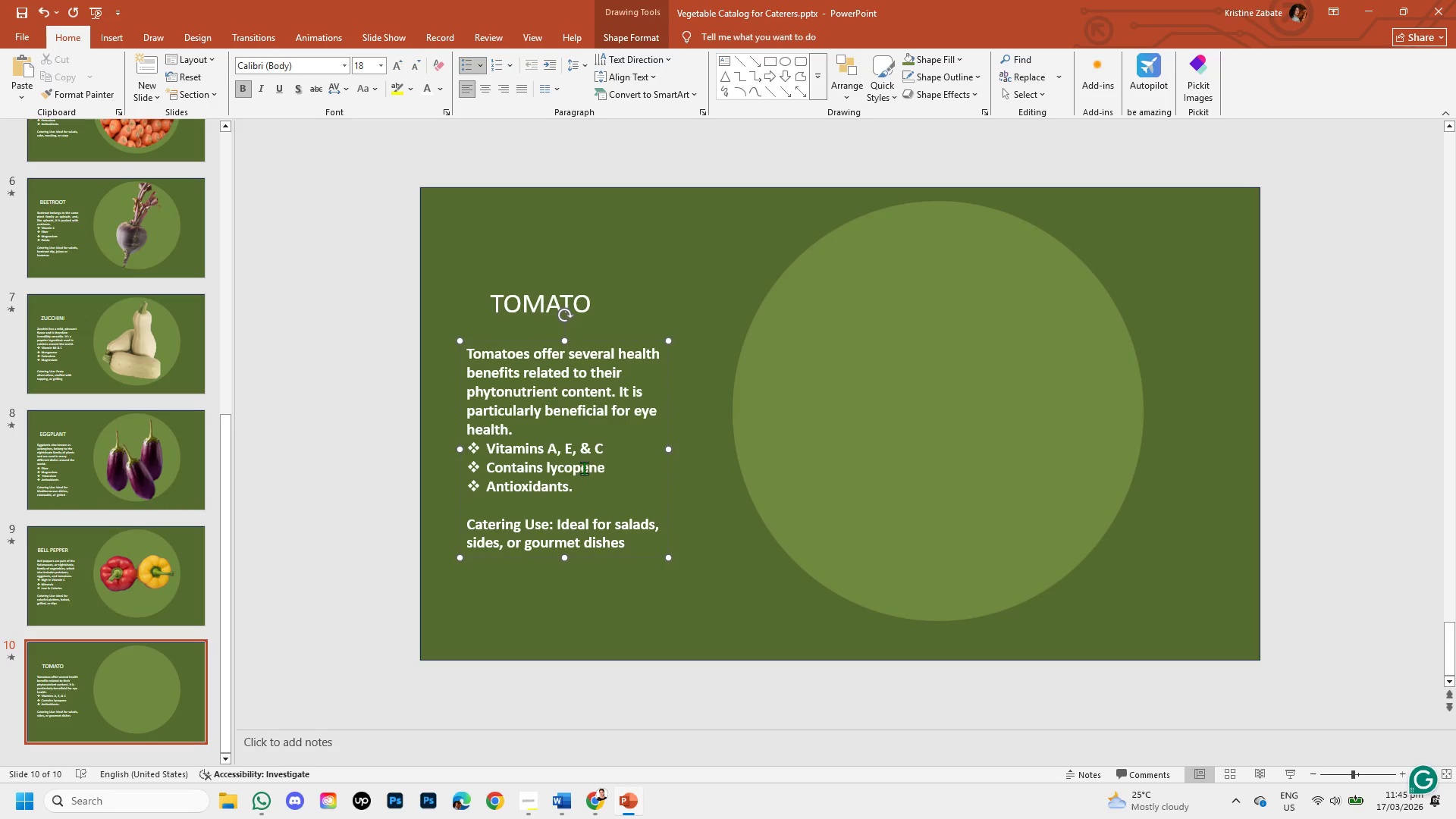 
left_click_drag(start_coordinate=[575, 488], to_coordinate=[522, 491])
 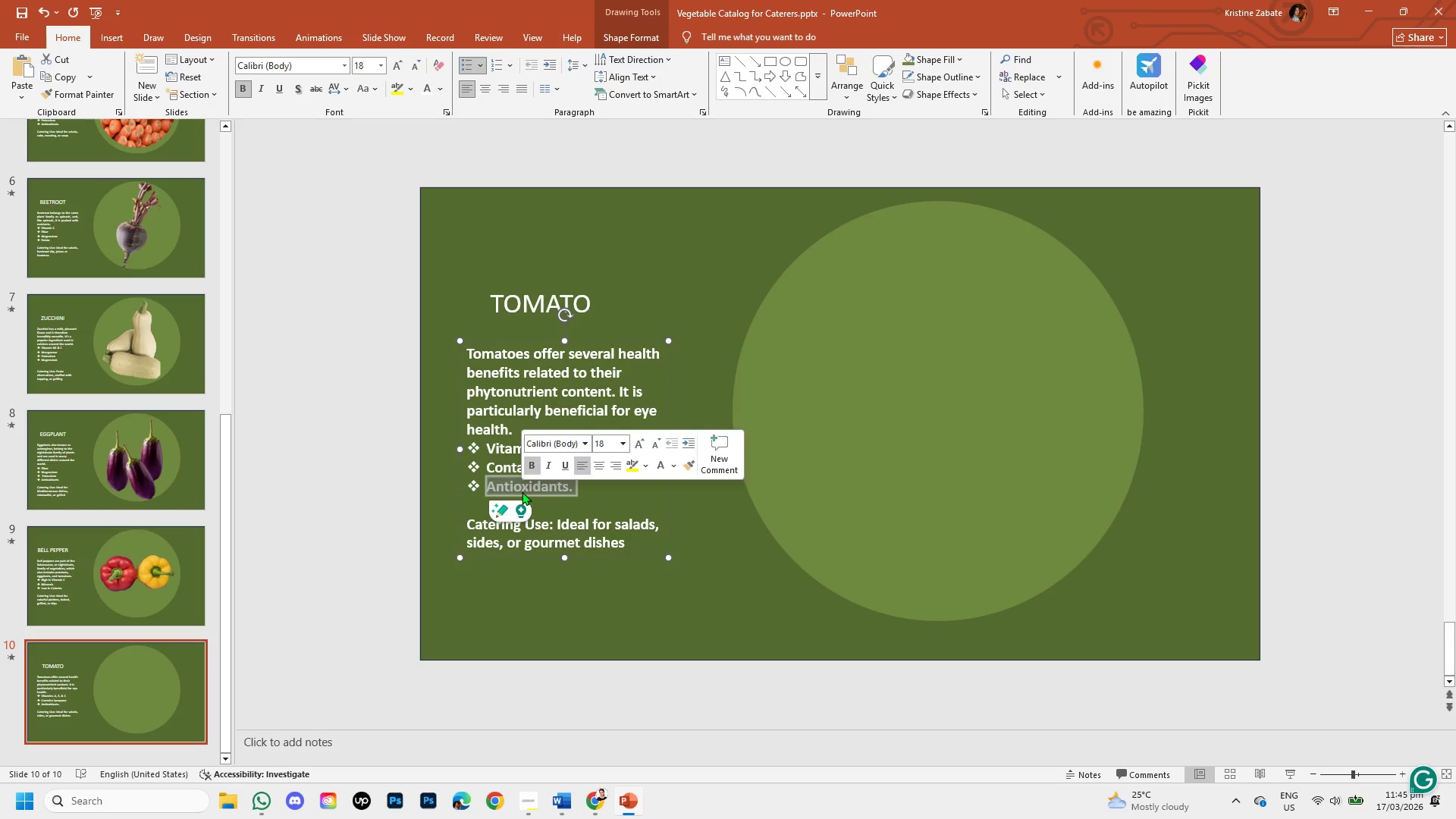 
key(Backspace)
 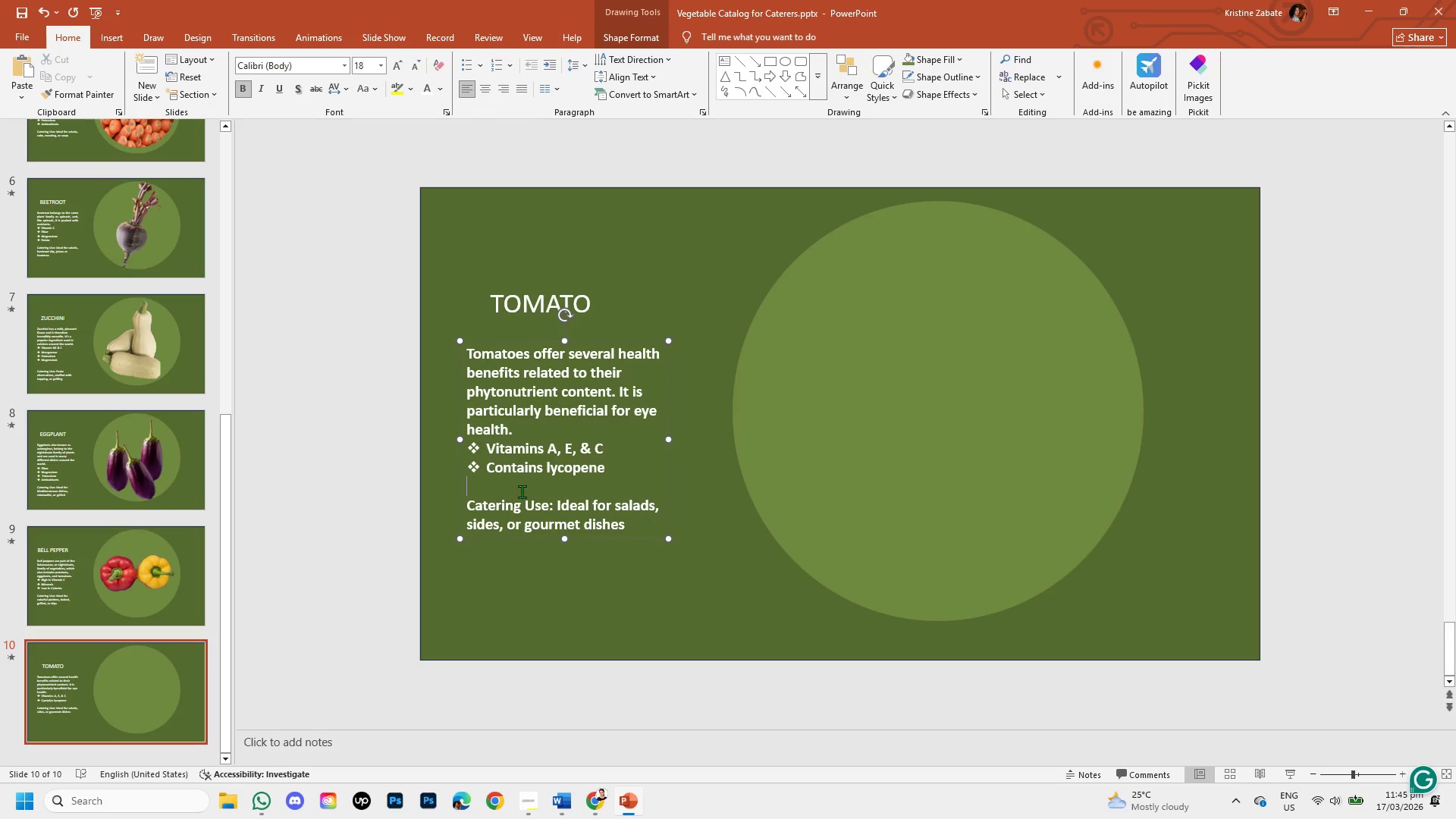 
key(Backspace)
 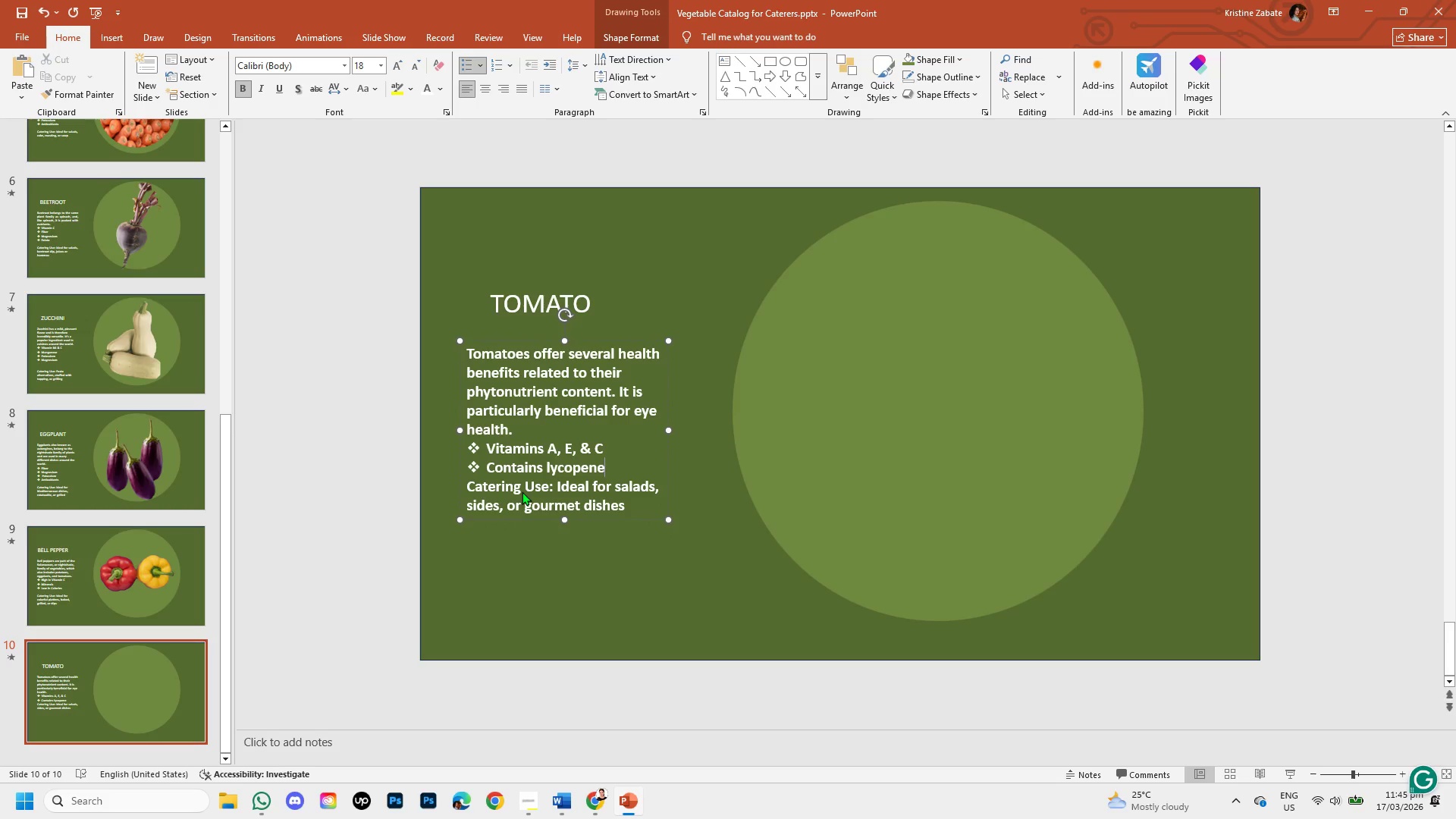 
key(Enter)
 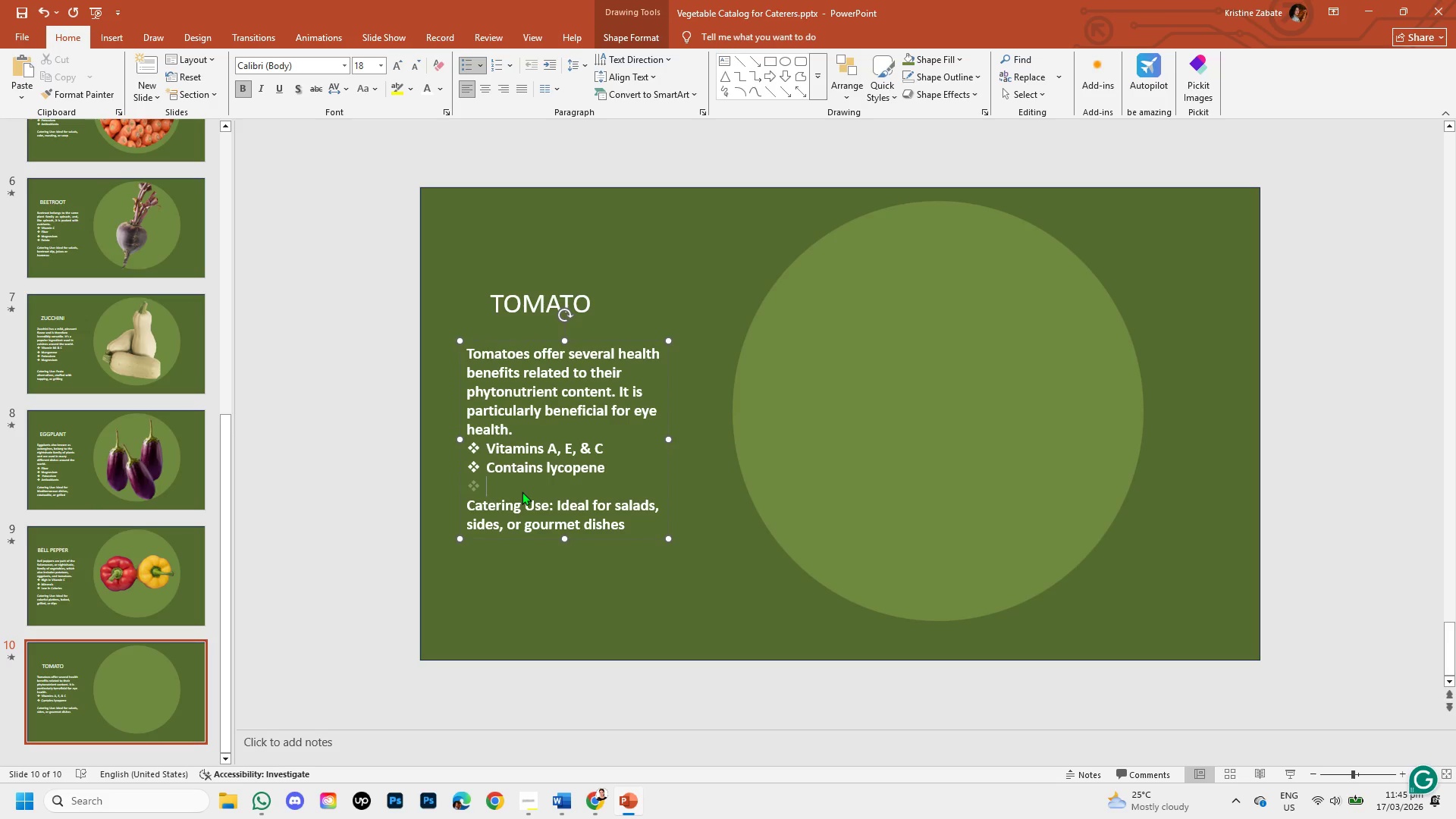 
type(Support heart health )
 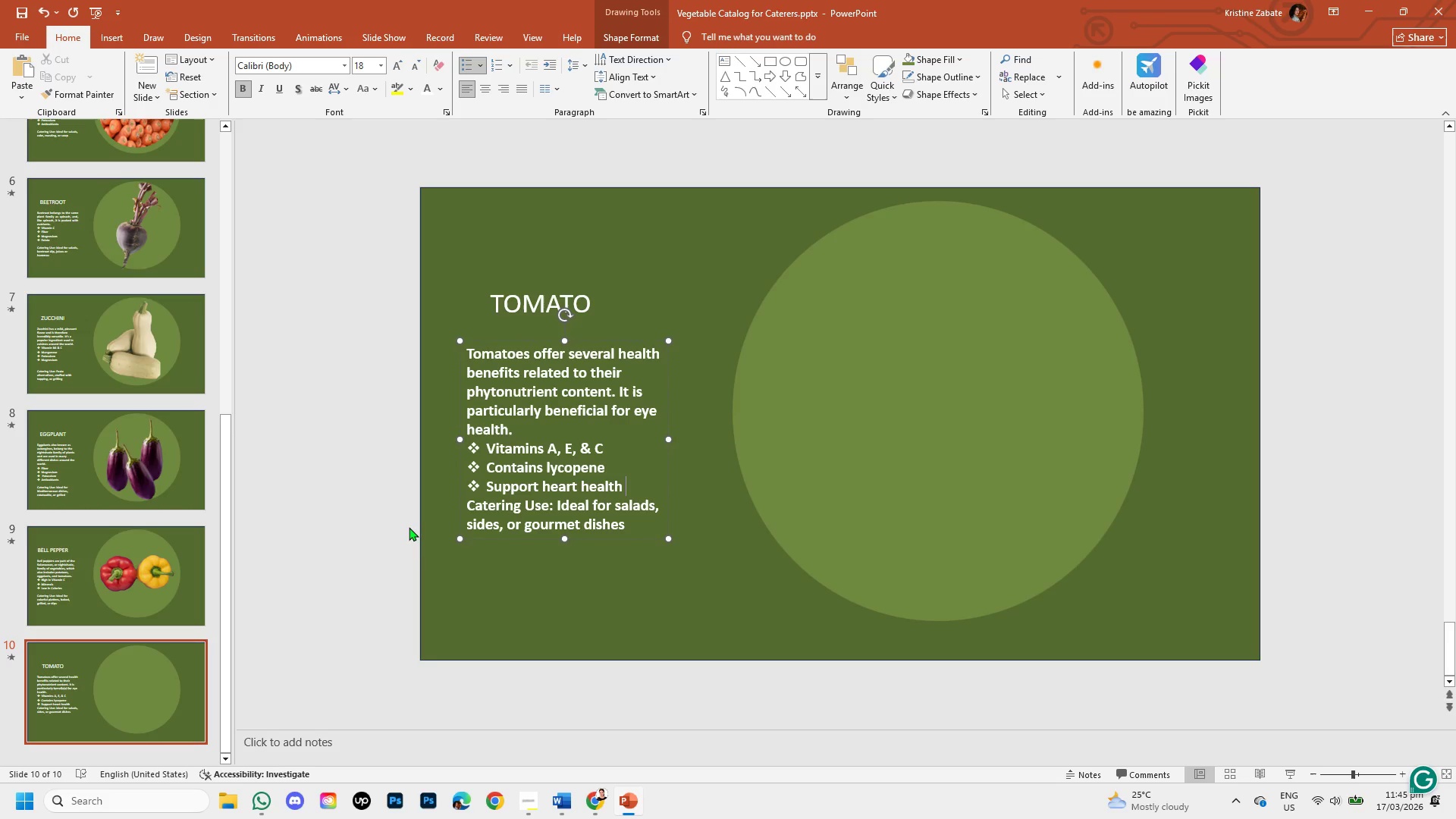 
wait(11.06)
 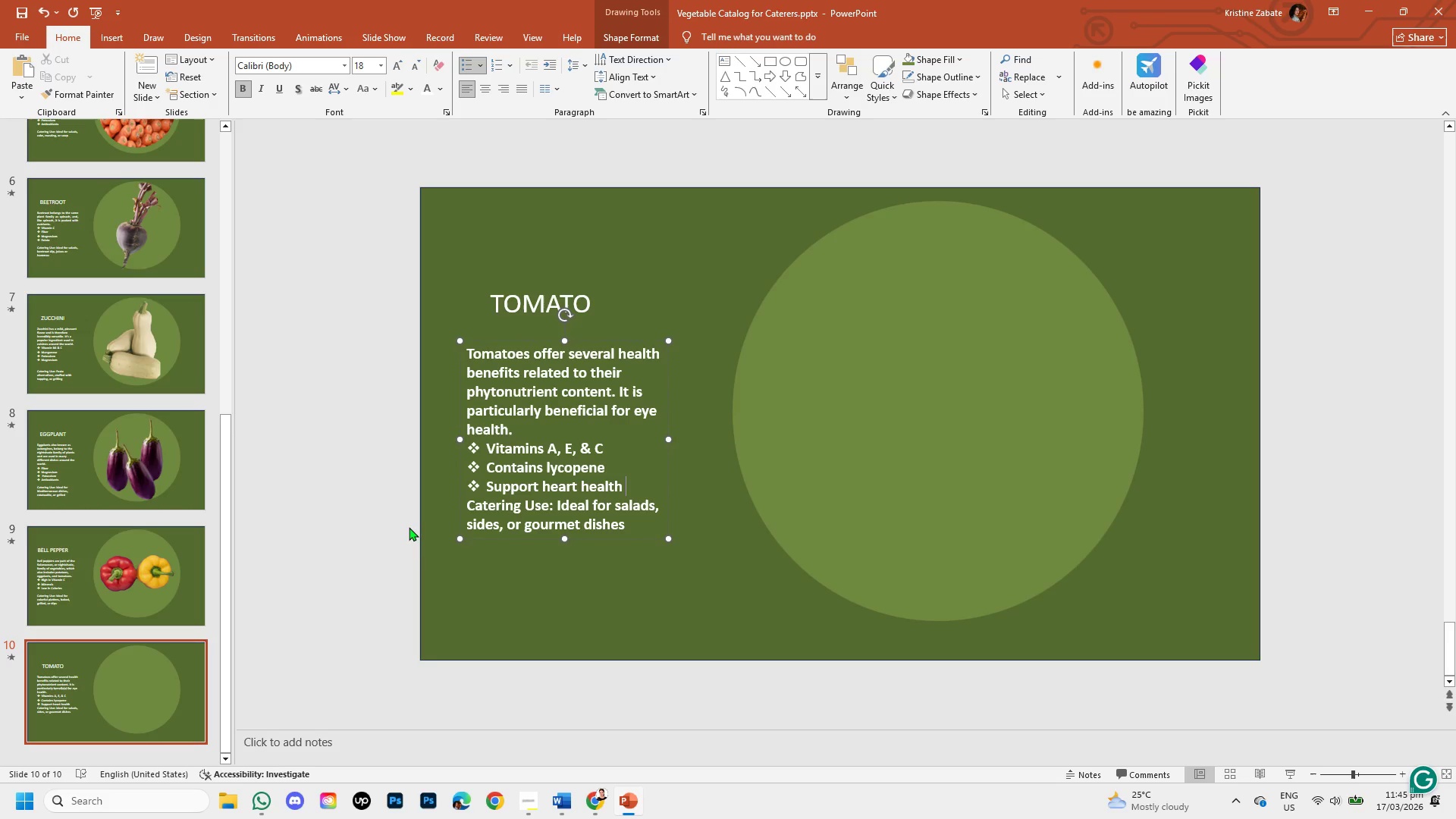 
left_click([538, 484])
 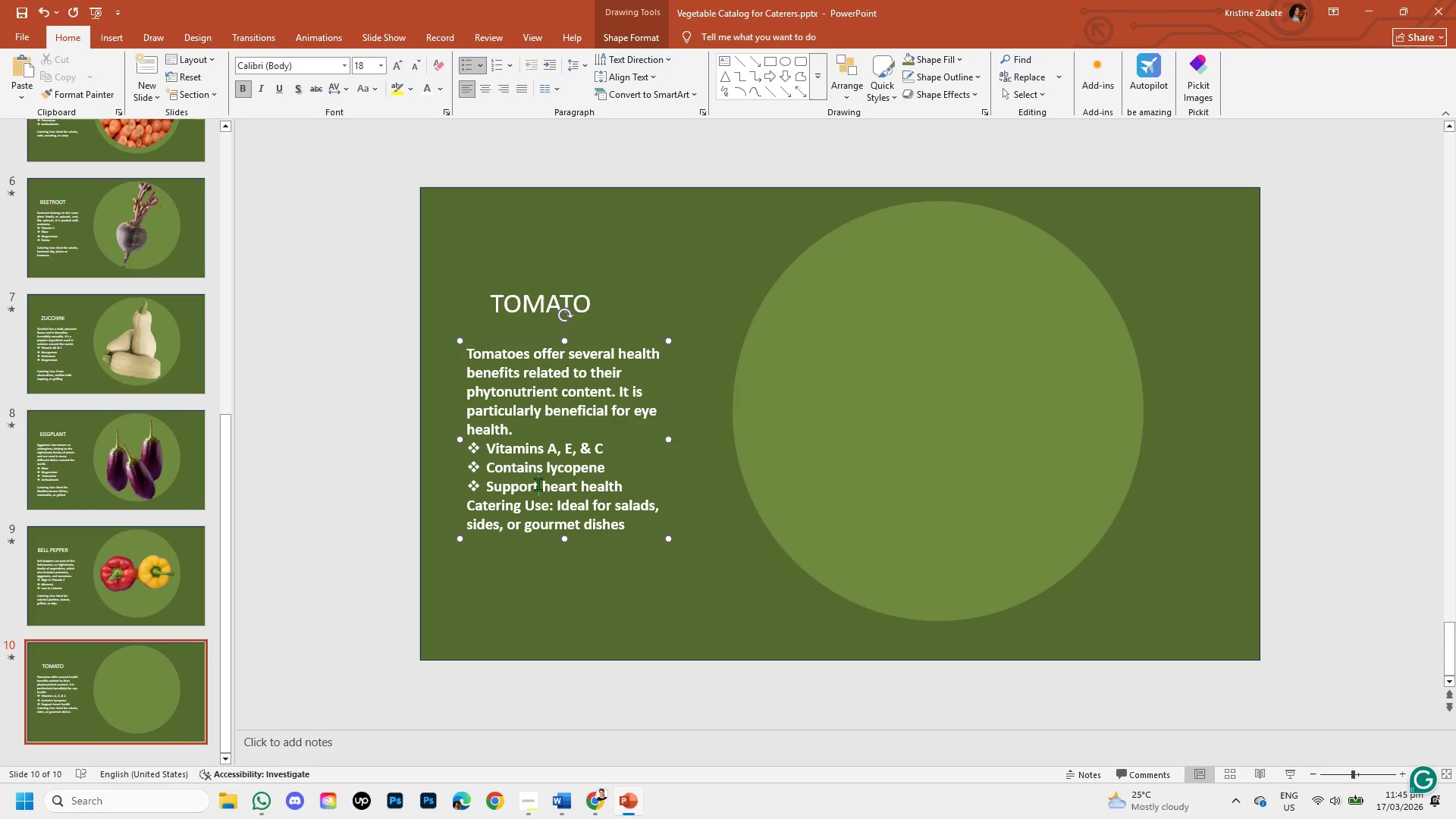 
key(S)
 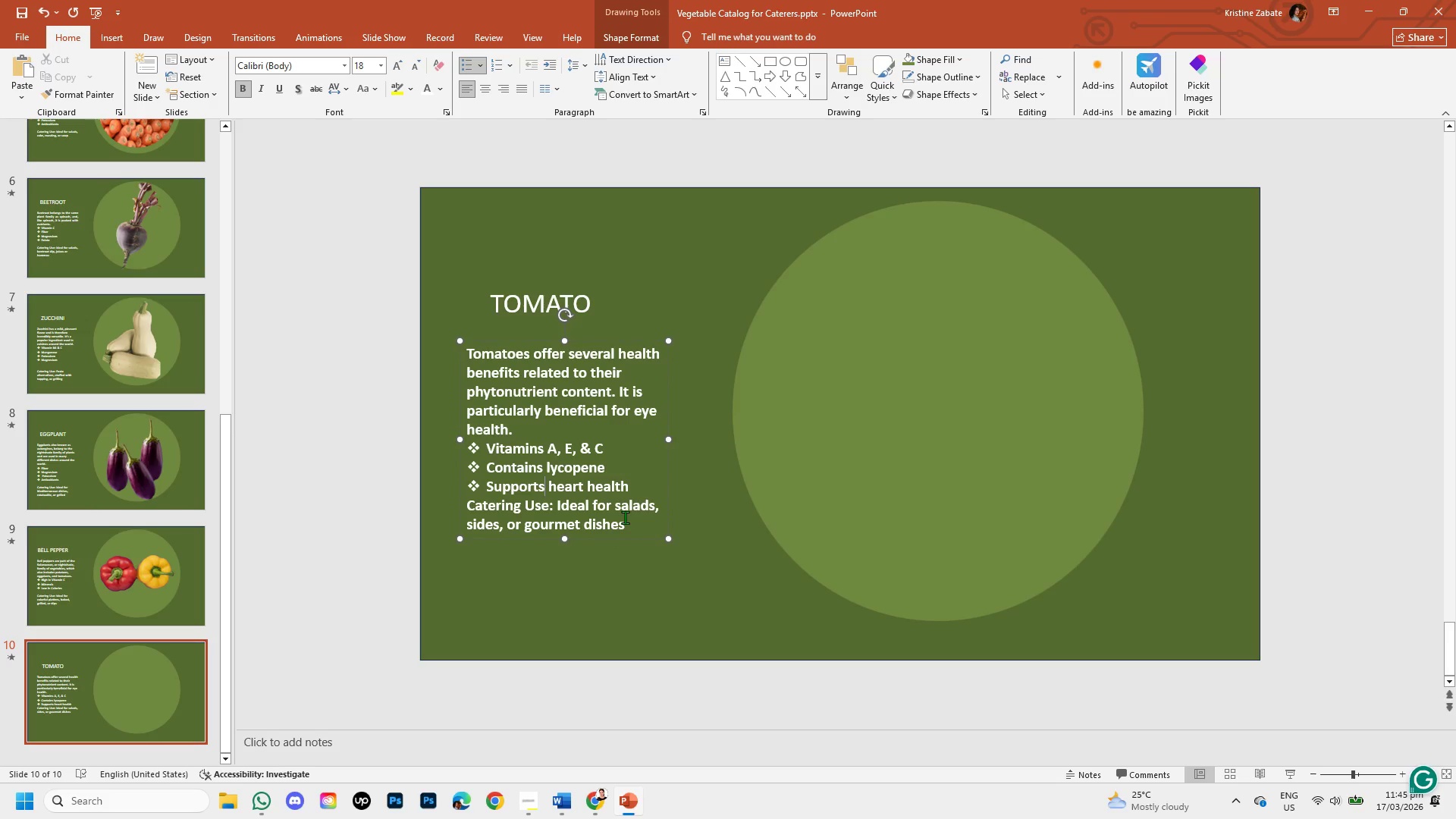 
left_click([152, 573])
 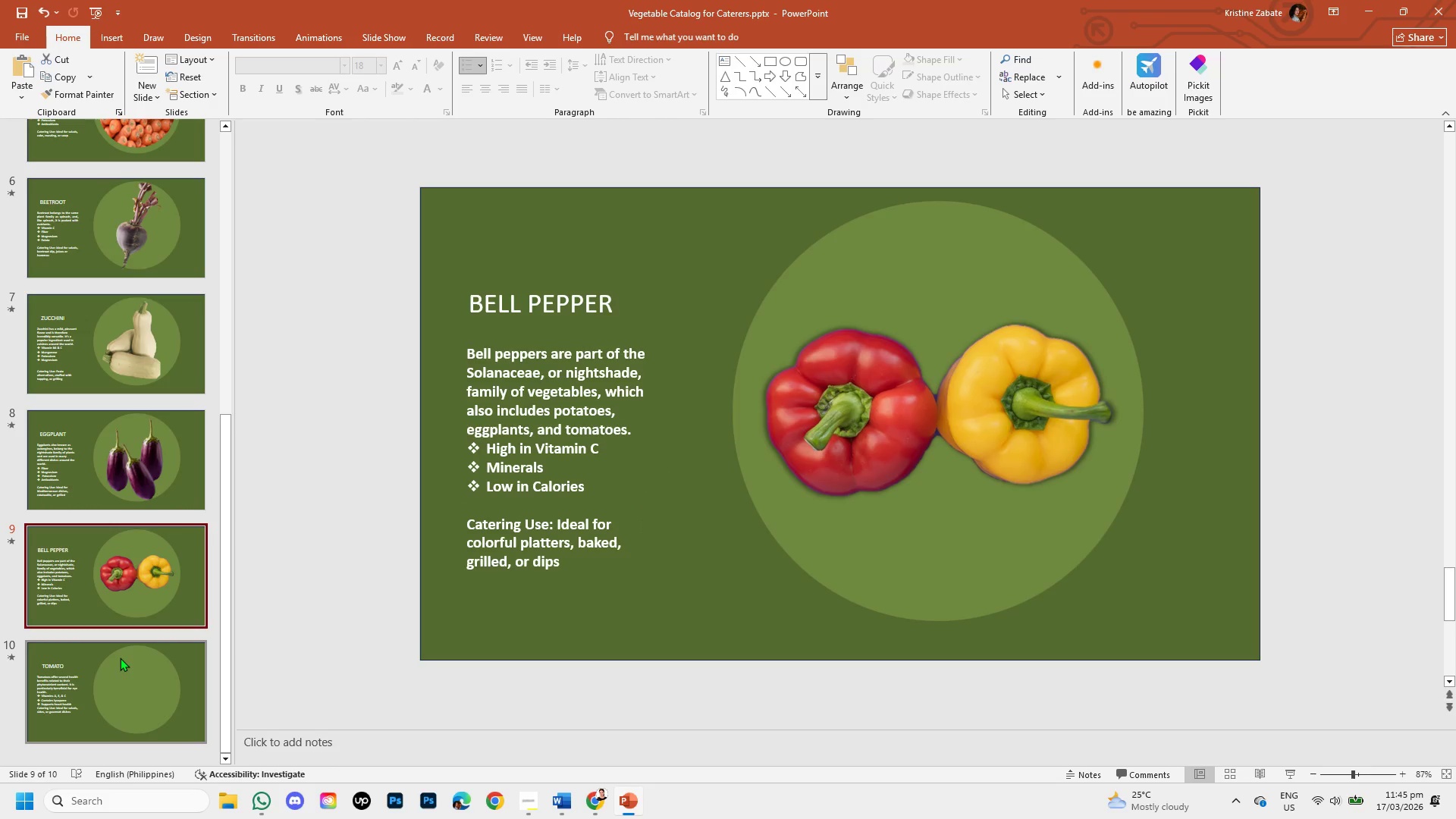 
left_click([119, 661])
 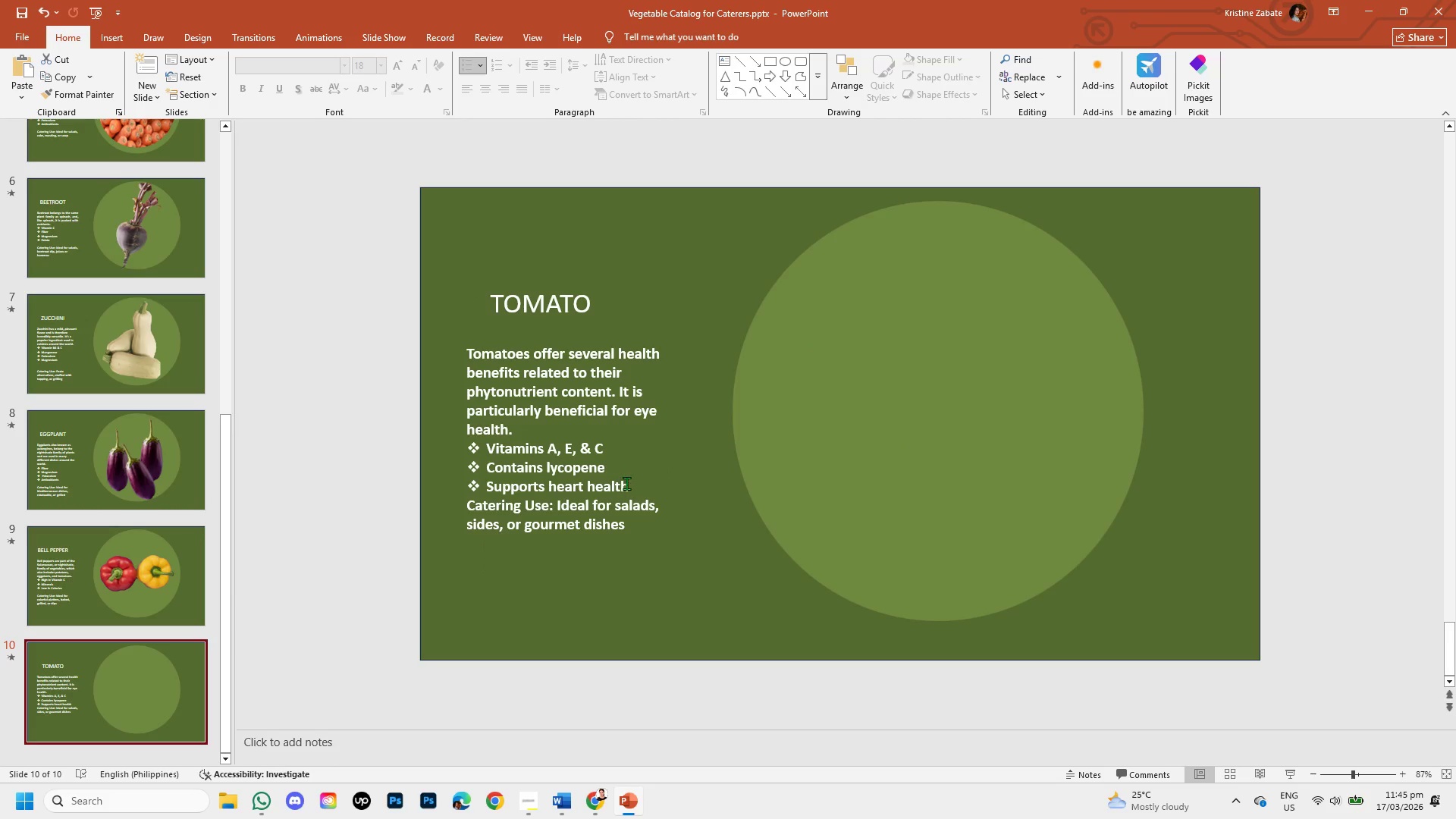 
left_click([633, 483])
 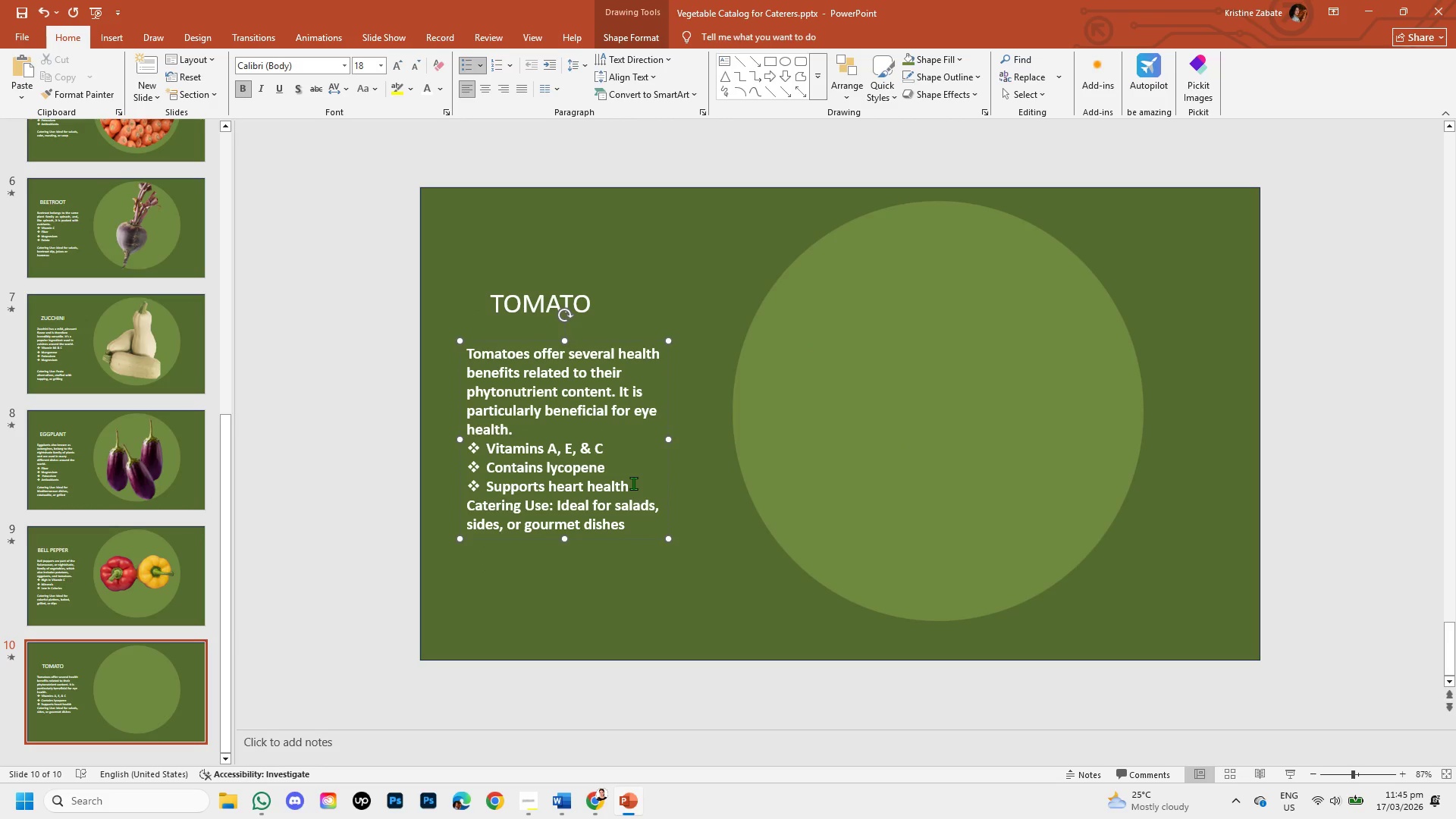 
key(Enter)
 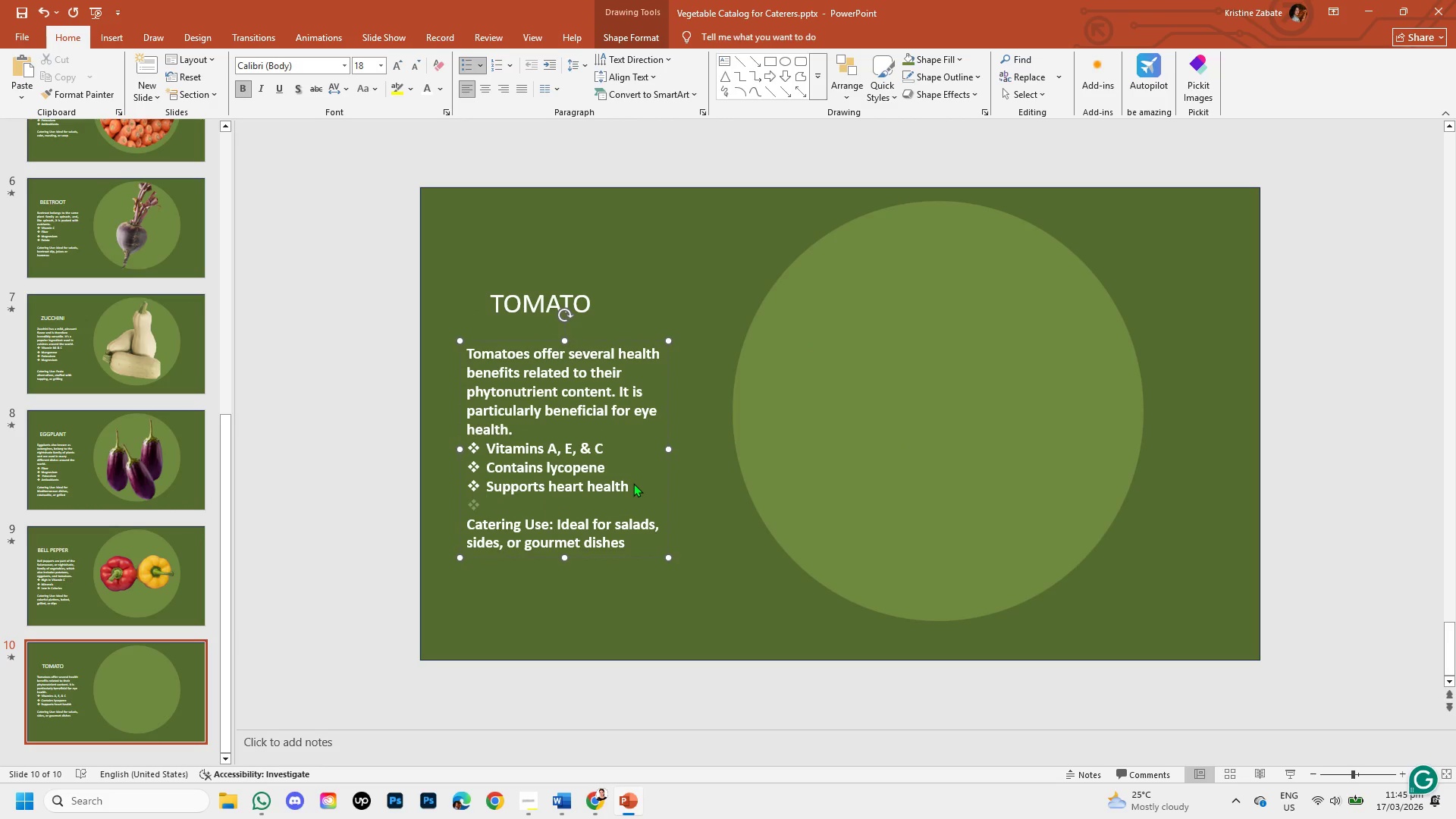 
key(Backspace)
 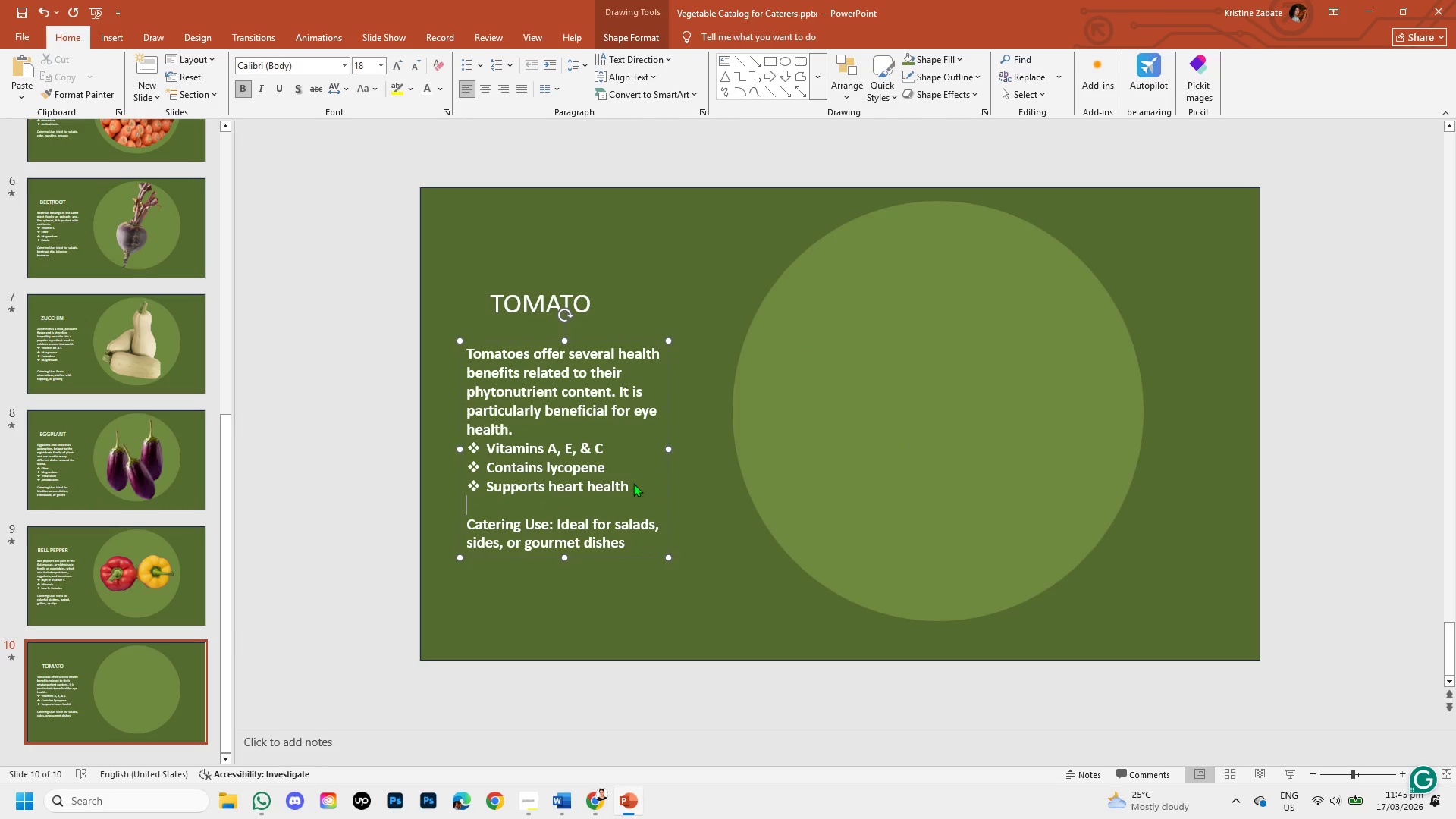 
key(Enter)
 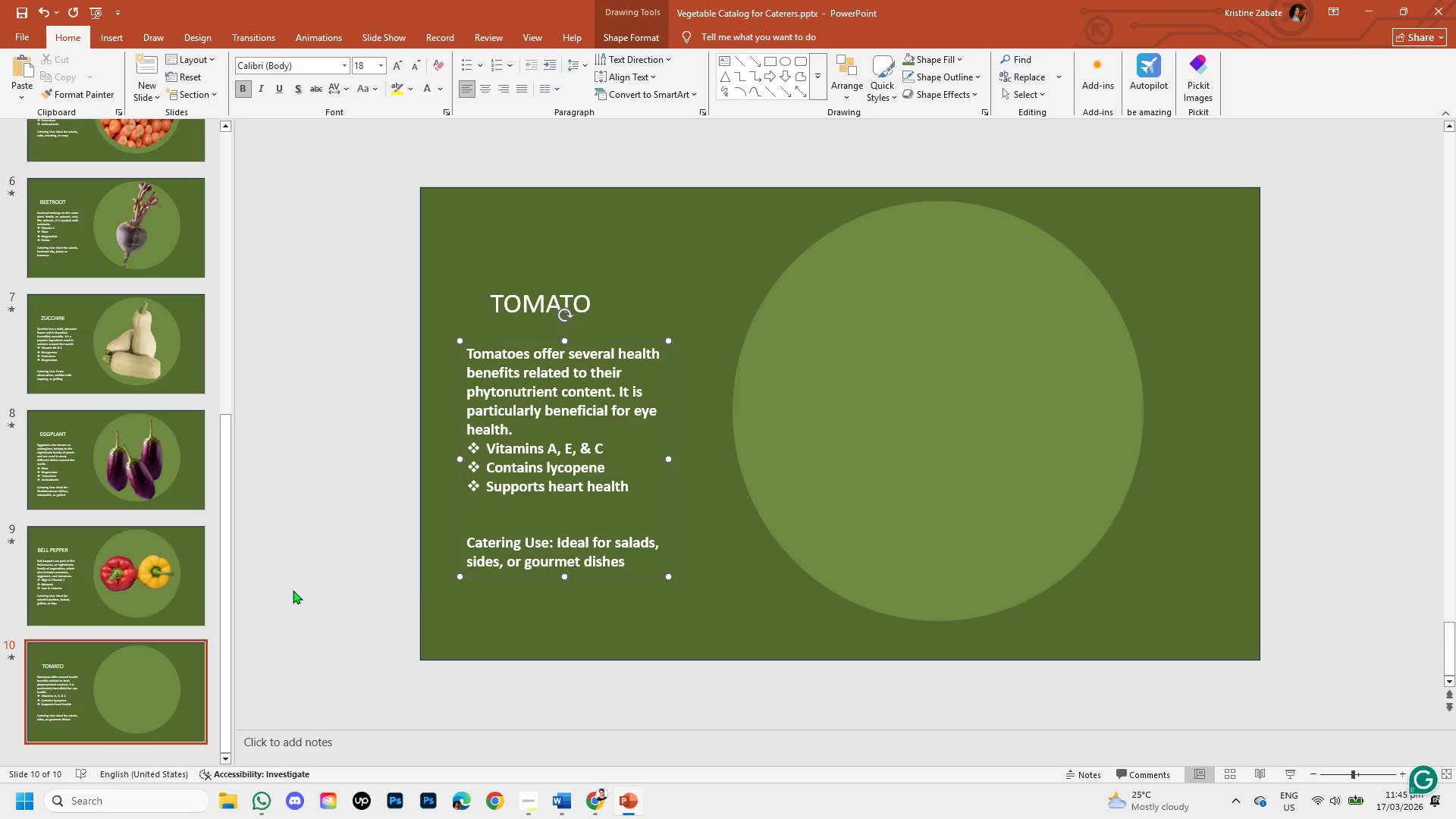 
left_click([99, 607])
 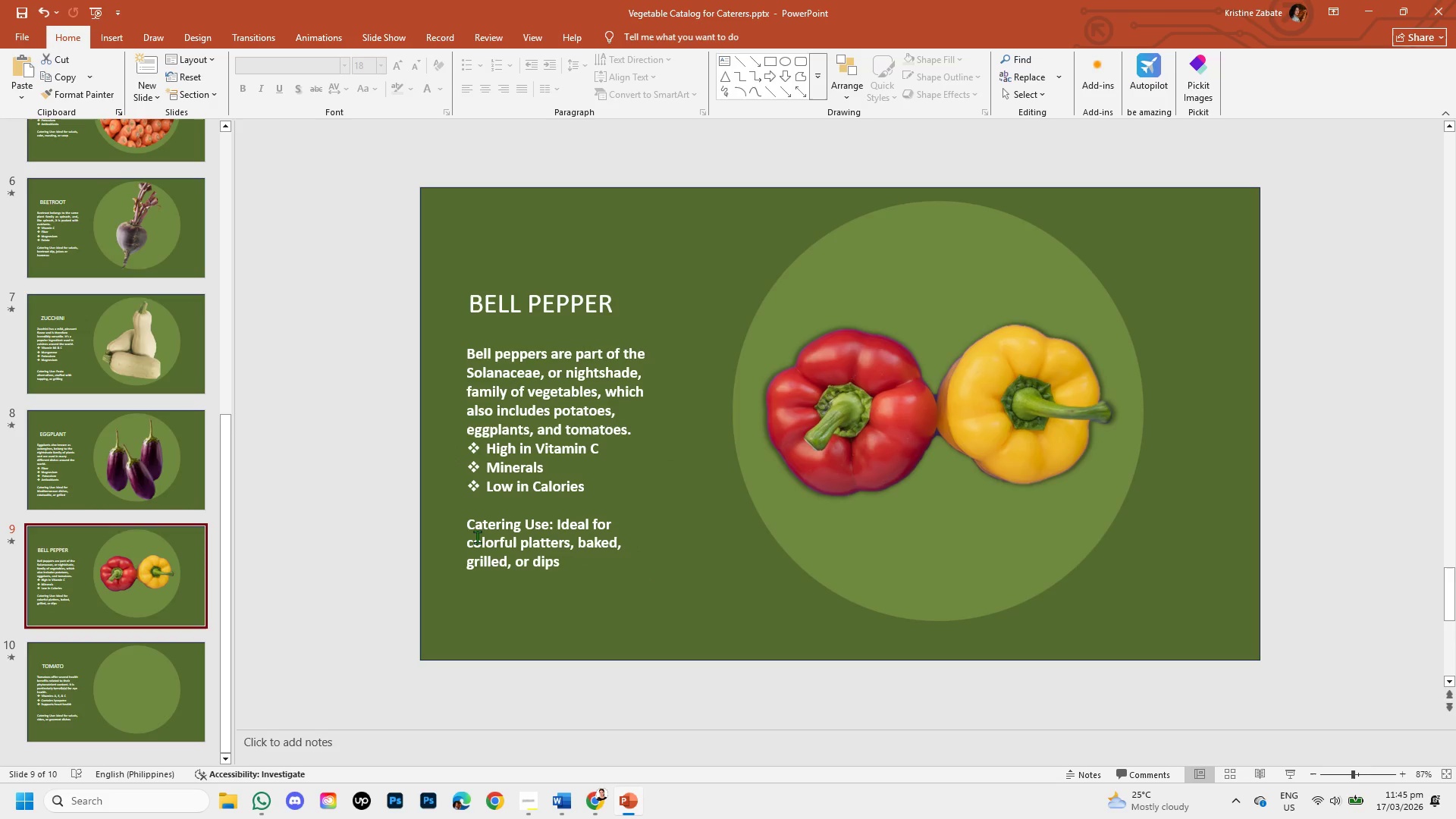 
left_click([479, 538])
 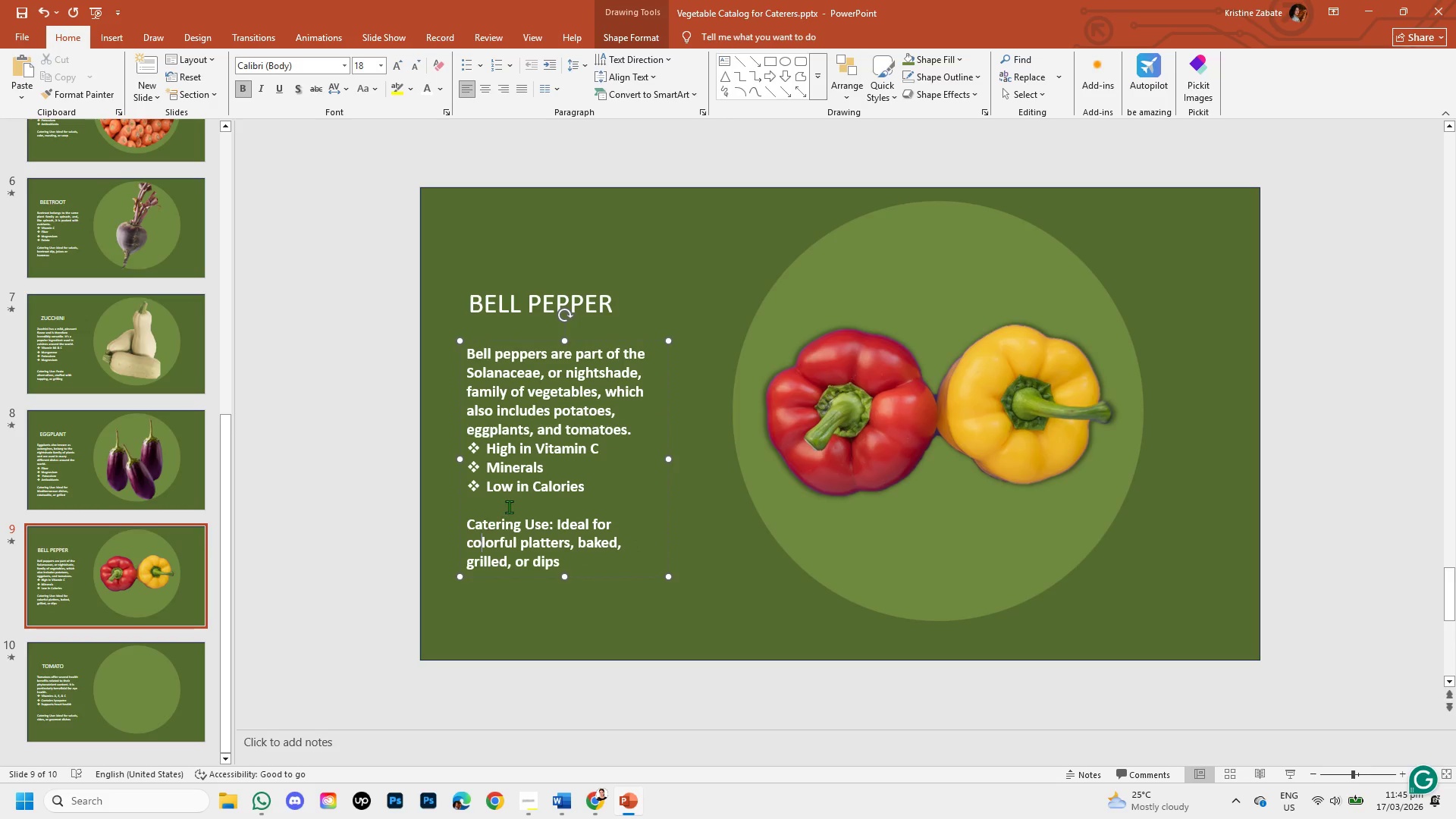 
left_click([592, 491])
 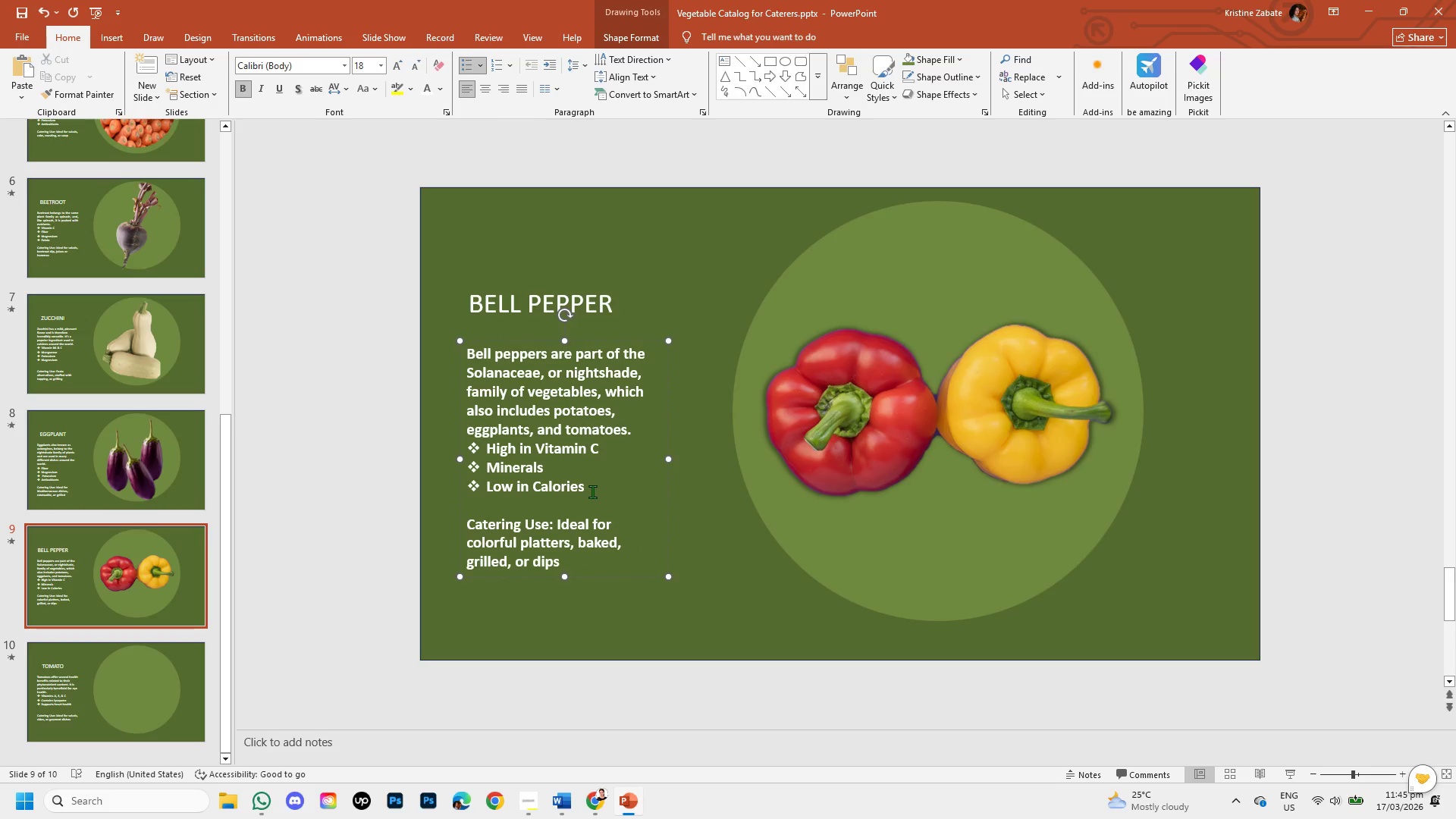 
key(Backspace)
 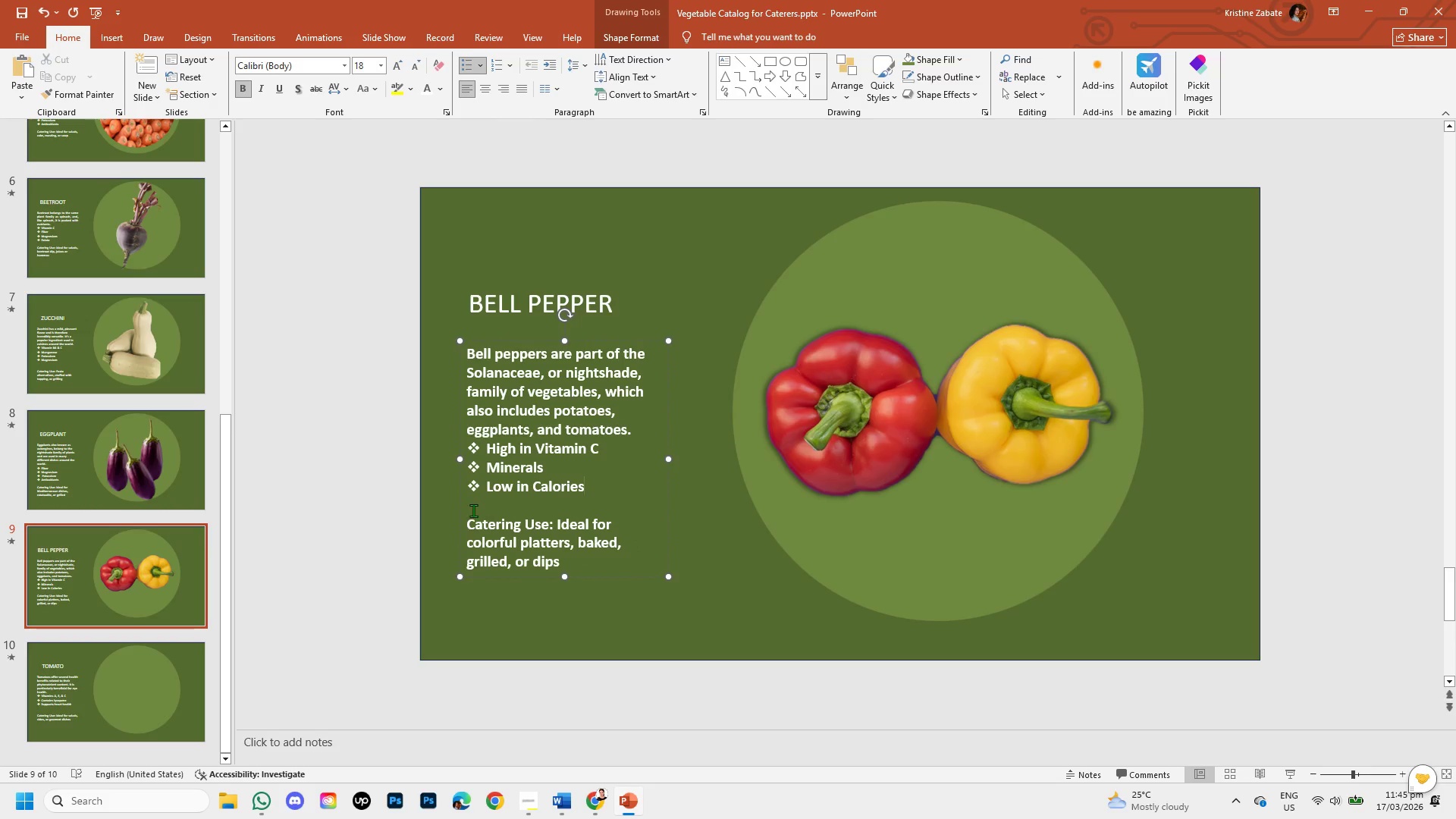 
left_click([473, 510])
 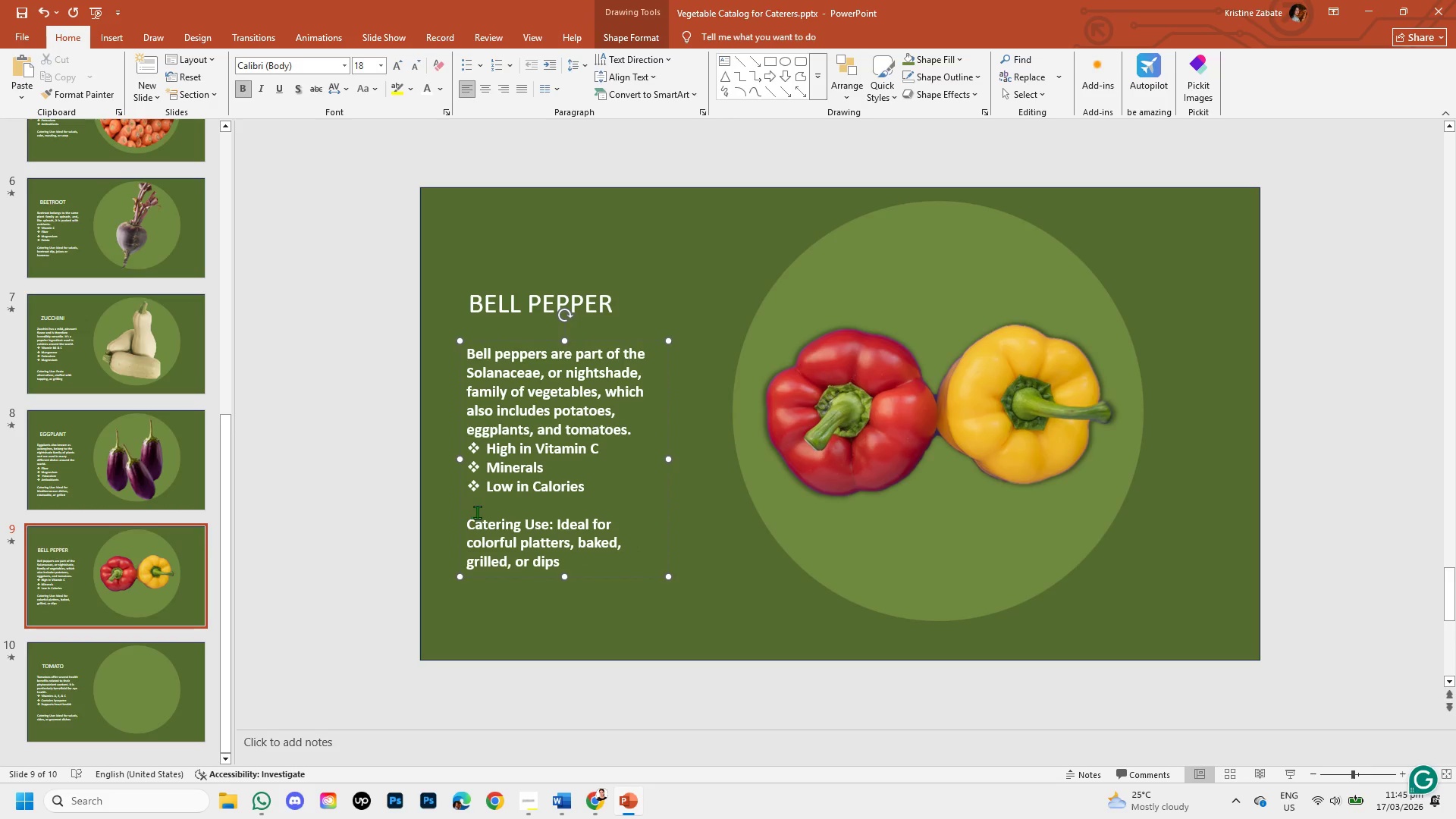 
key(Backspace)
 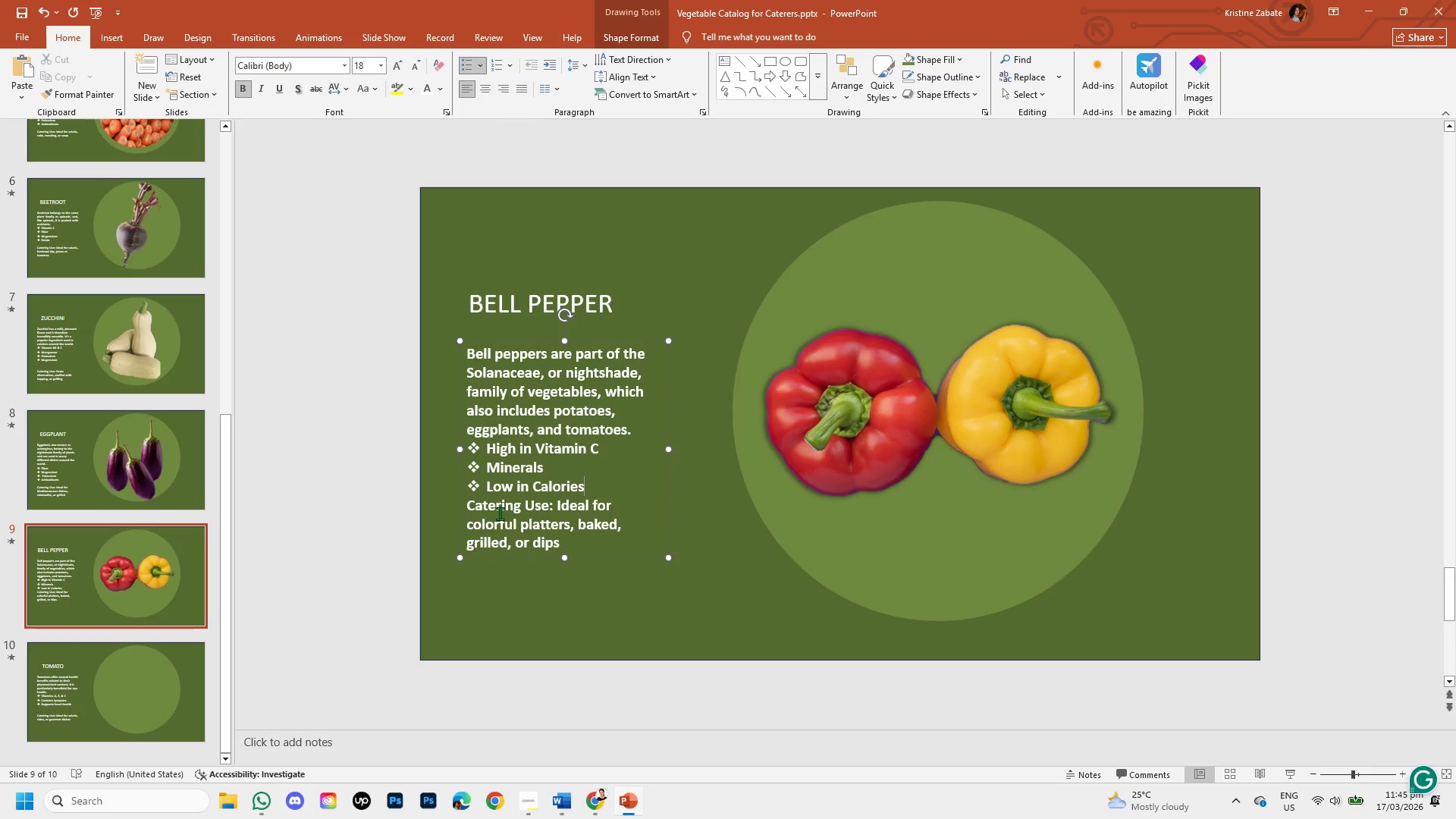 
key(Enter)
 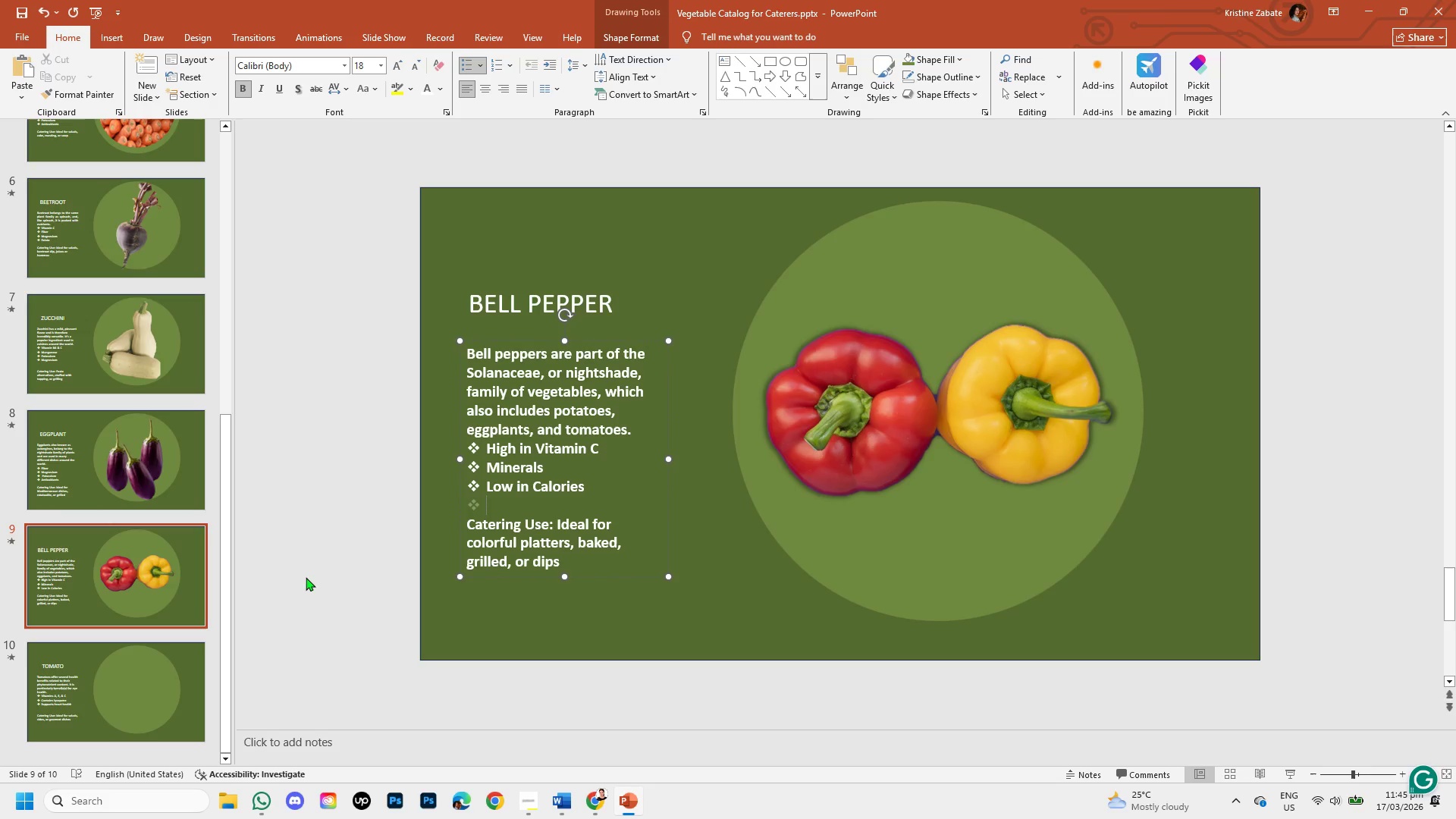 
key(Backspace)
 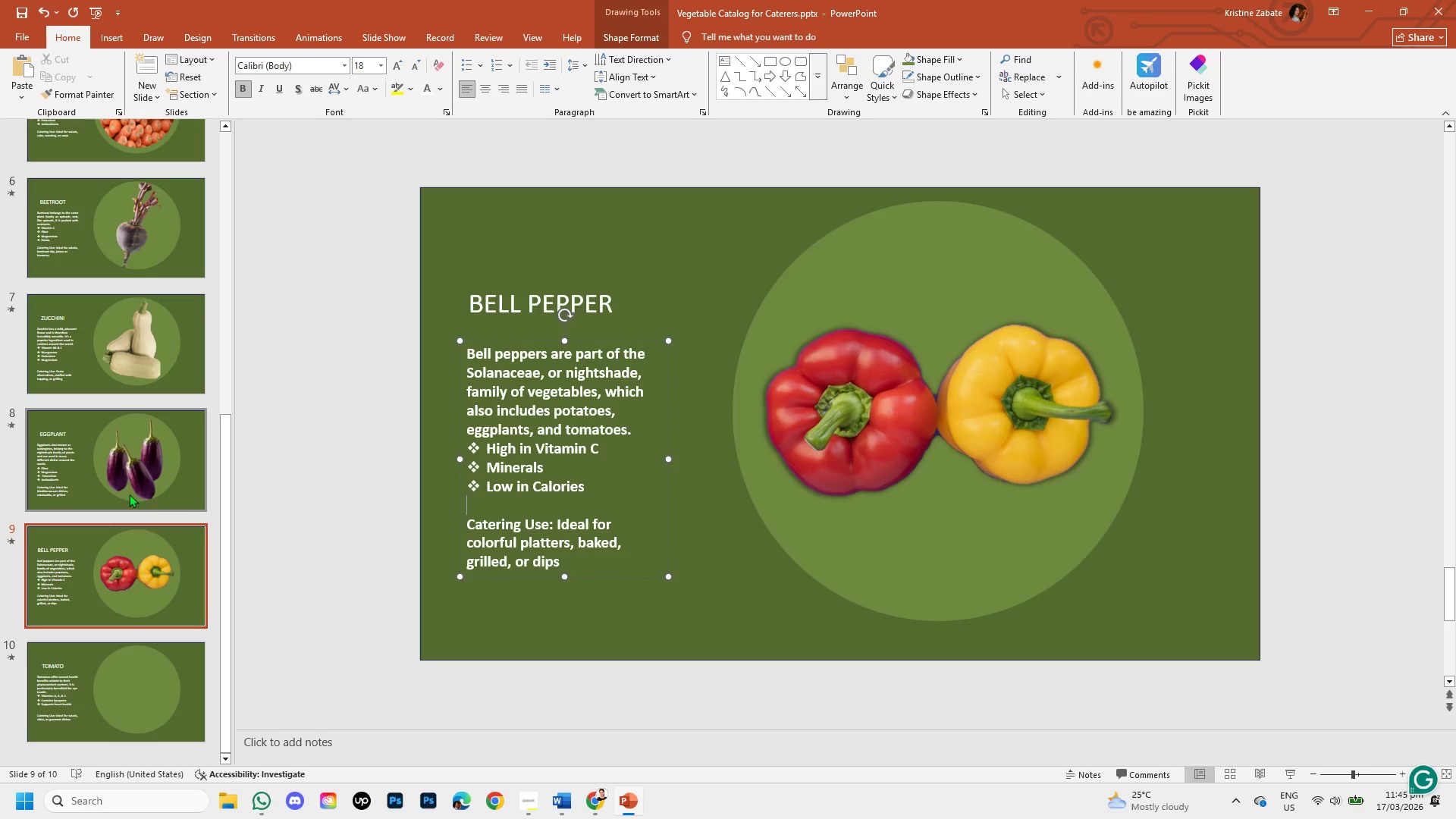 
left_click([127, 486])
 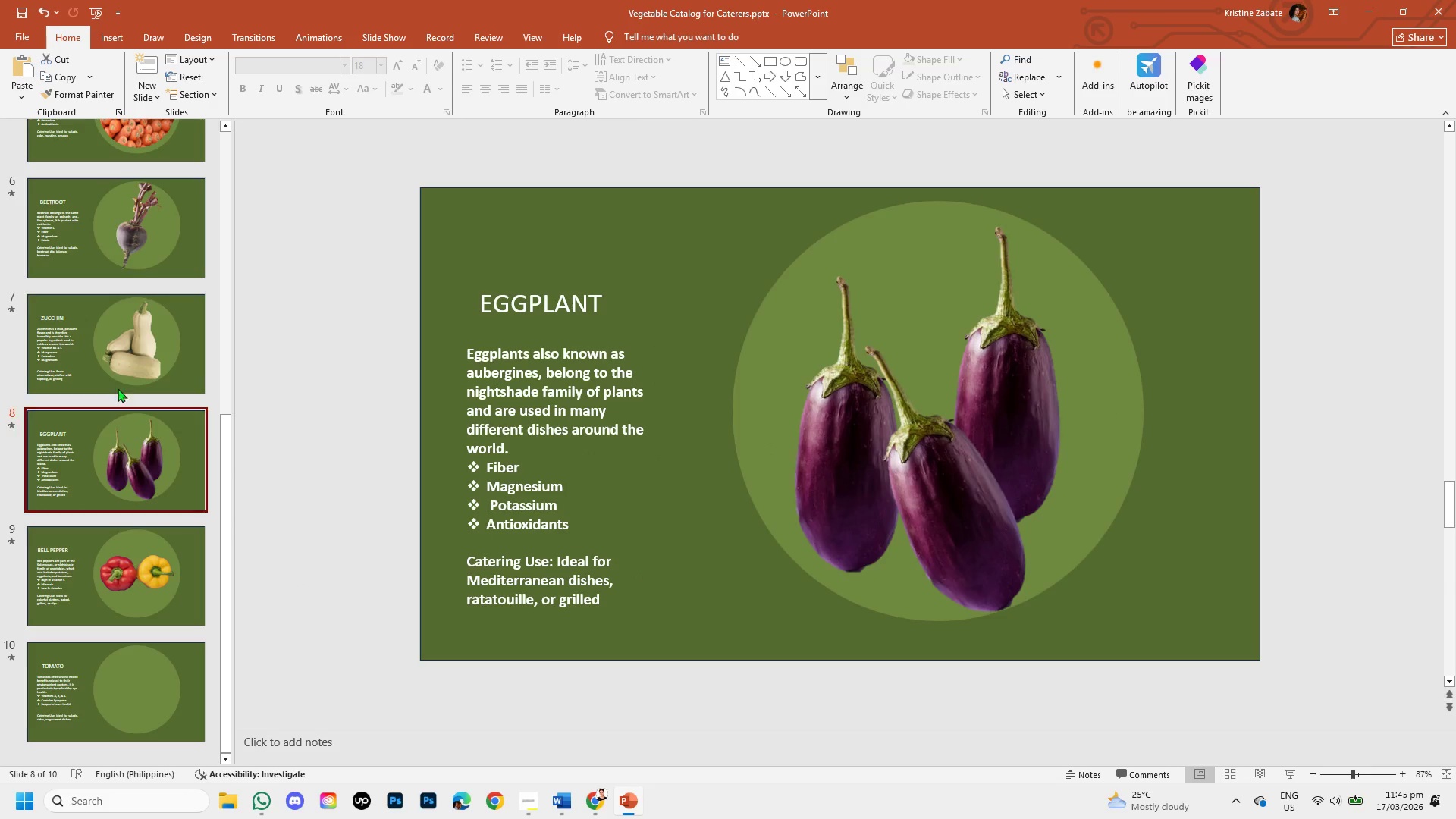 
left_click([113, 359])
 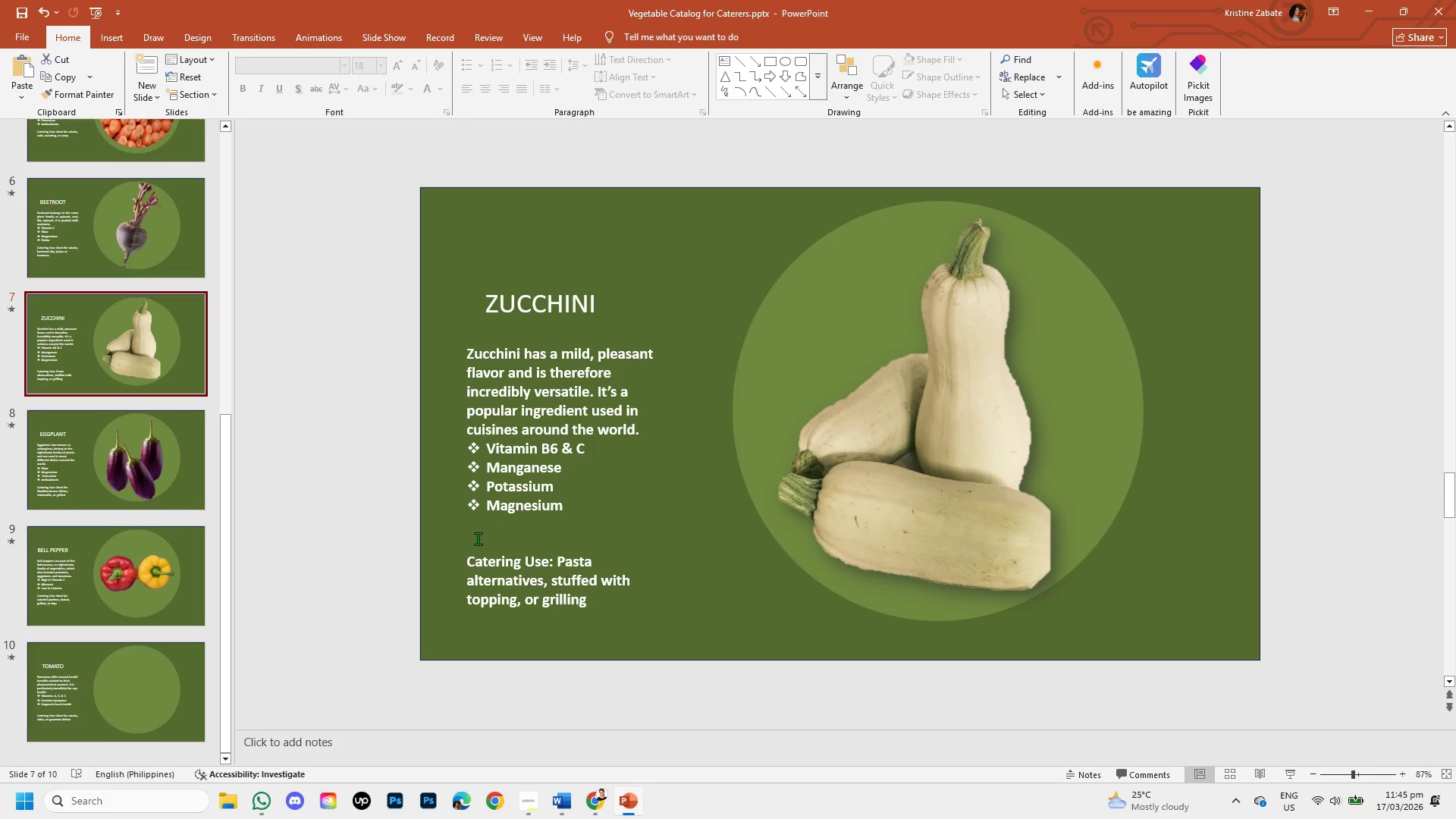 
left_click([466, 541])
 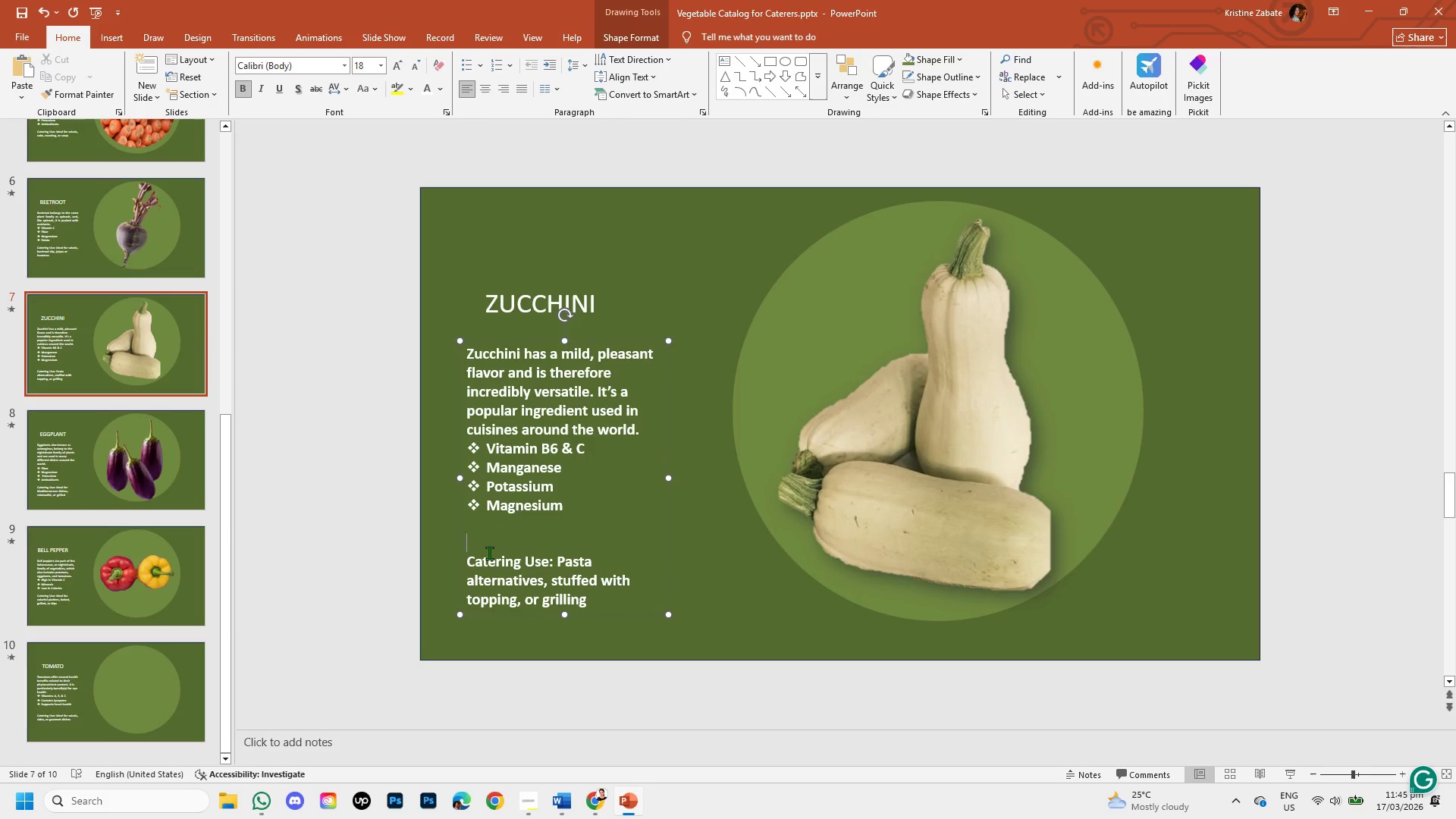 
key(Backspace)
 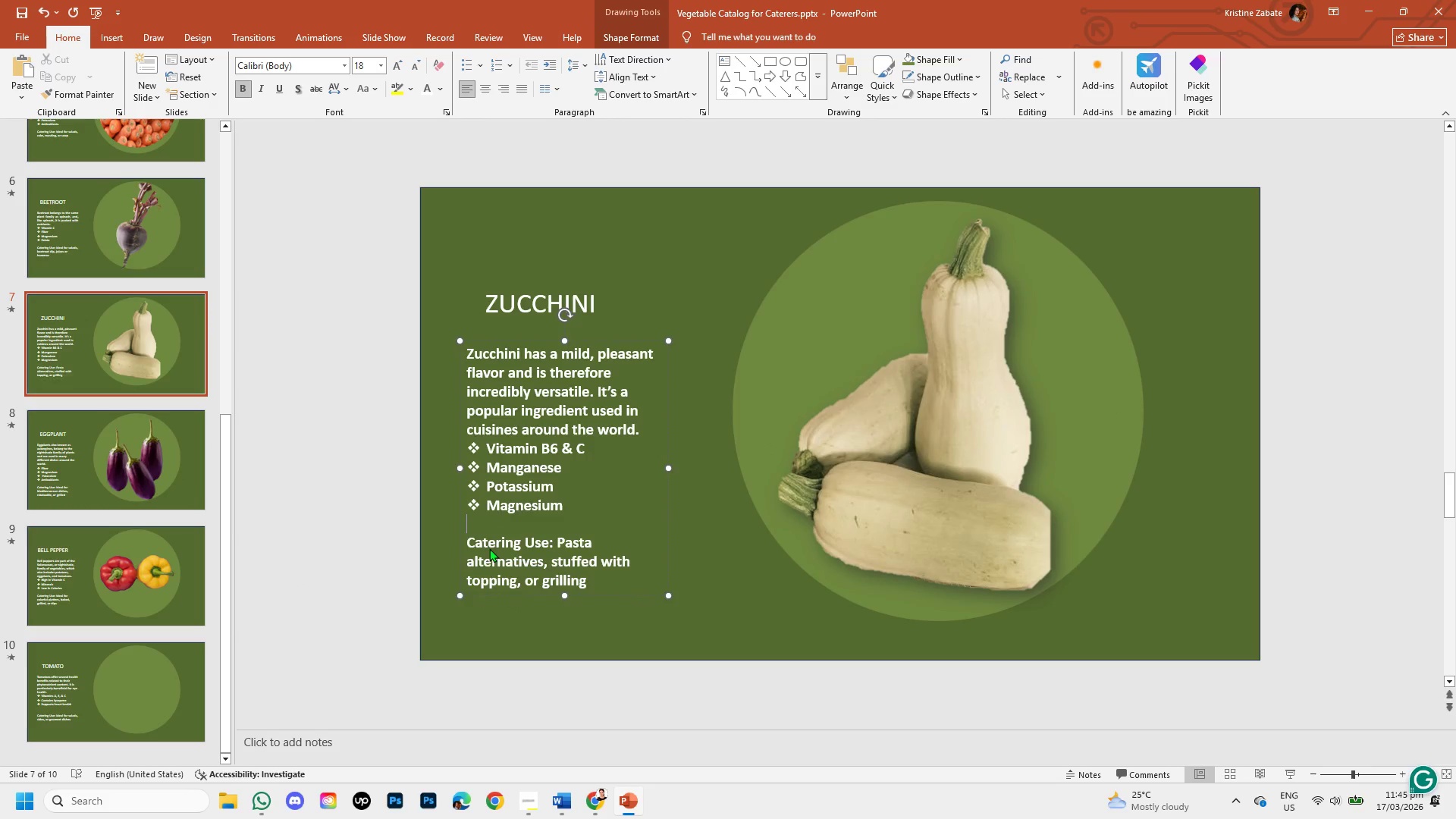 
key(Backspace)
 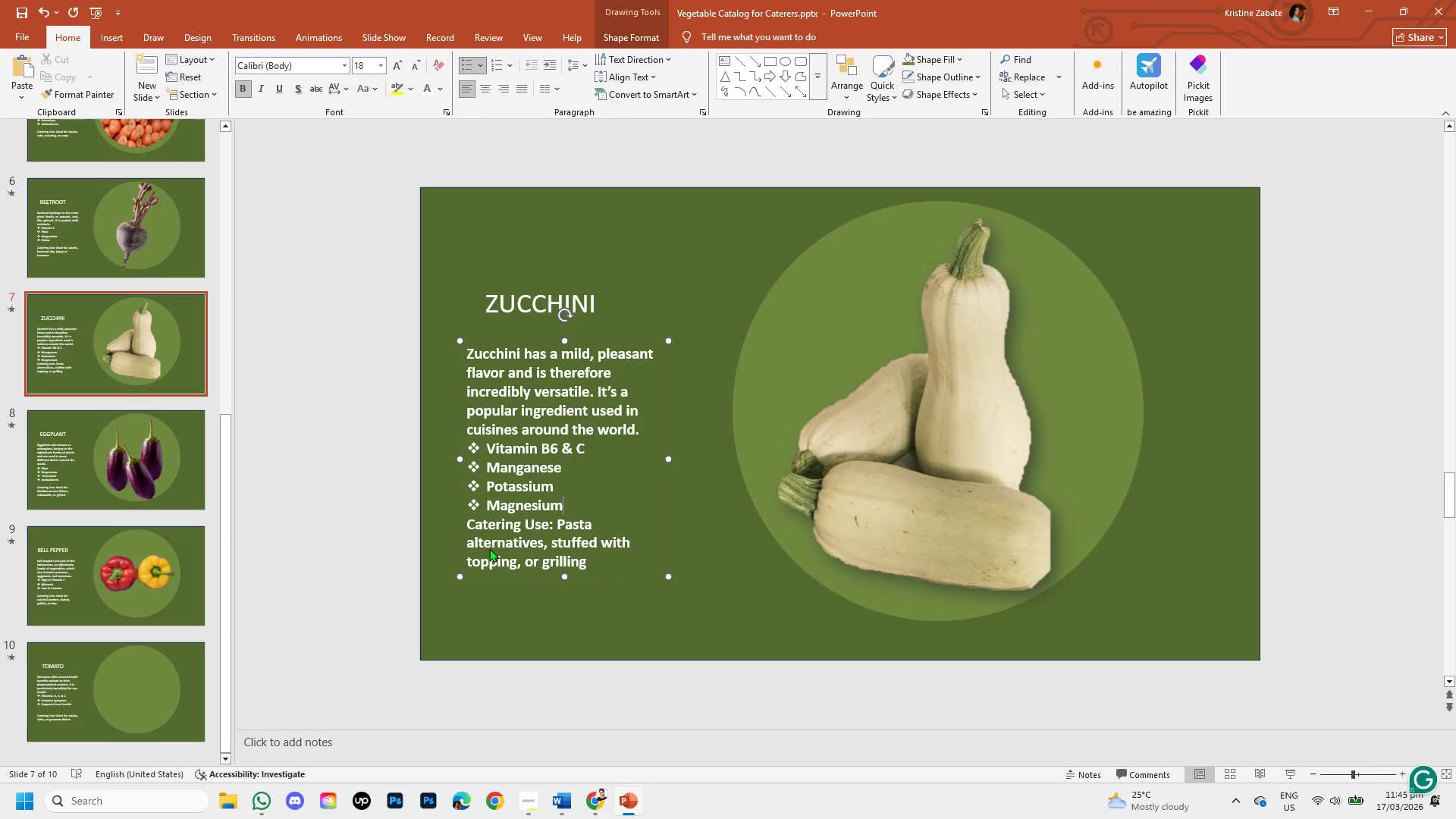 
key(Enter)
 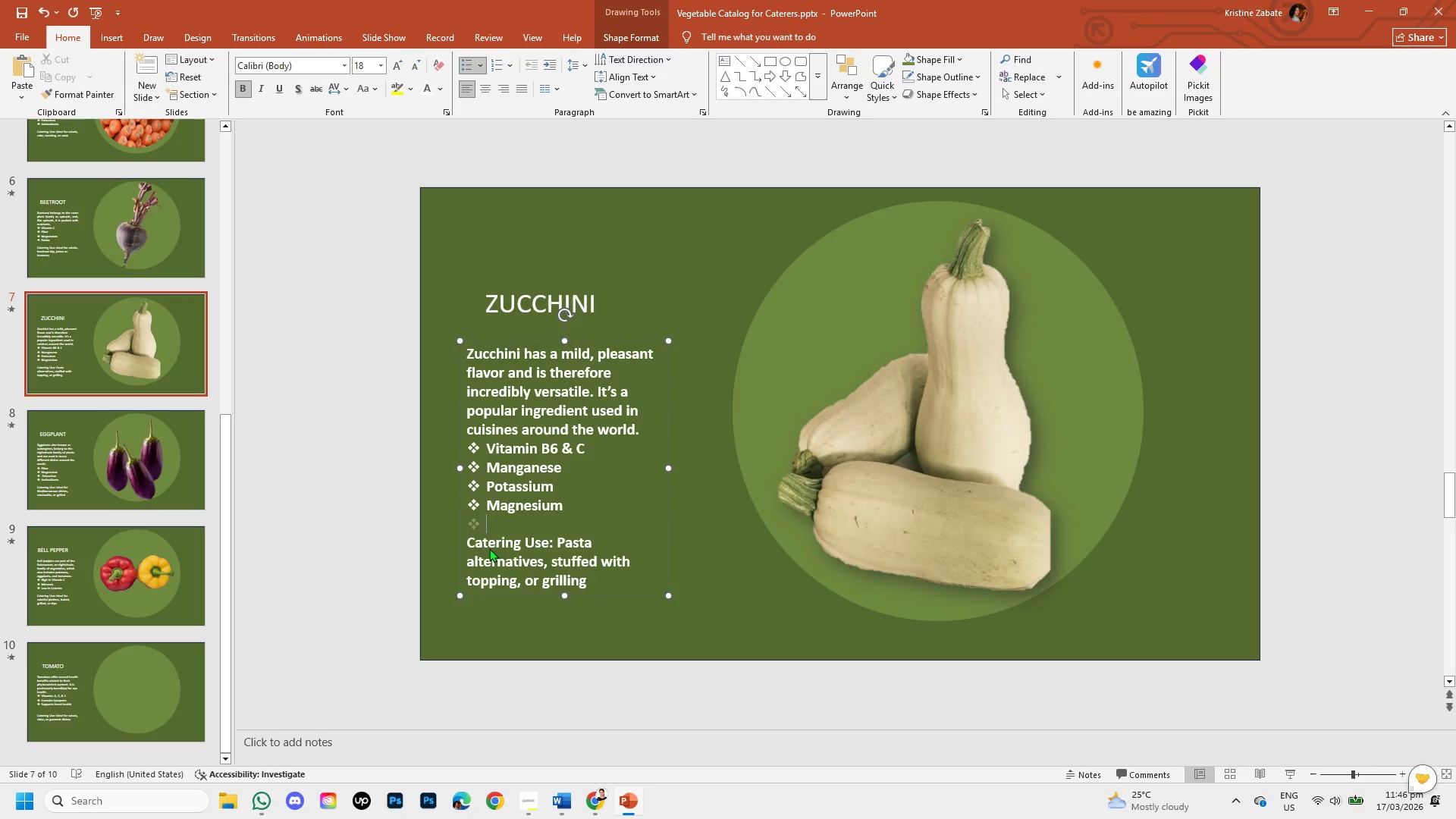 
key(Enter)
 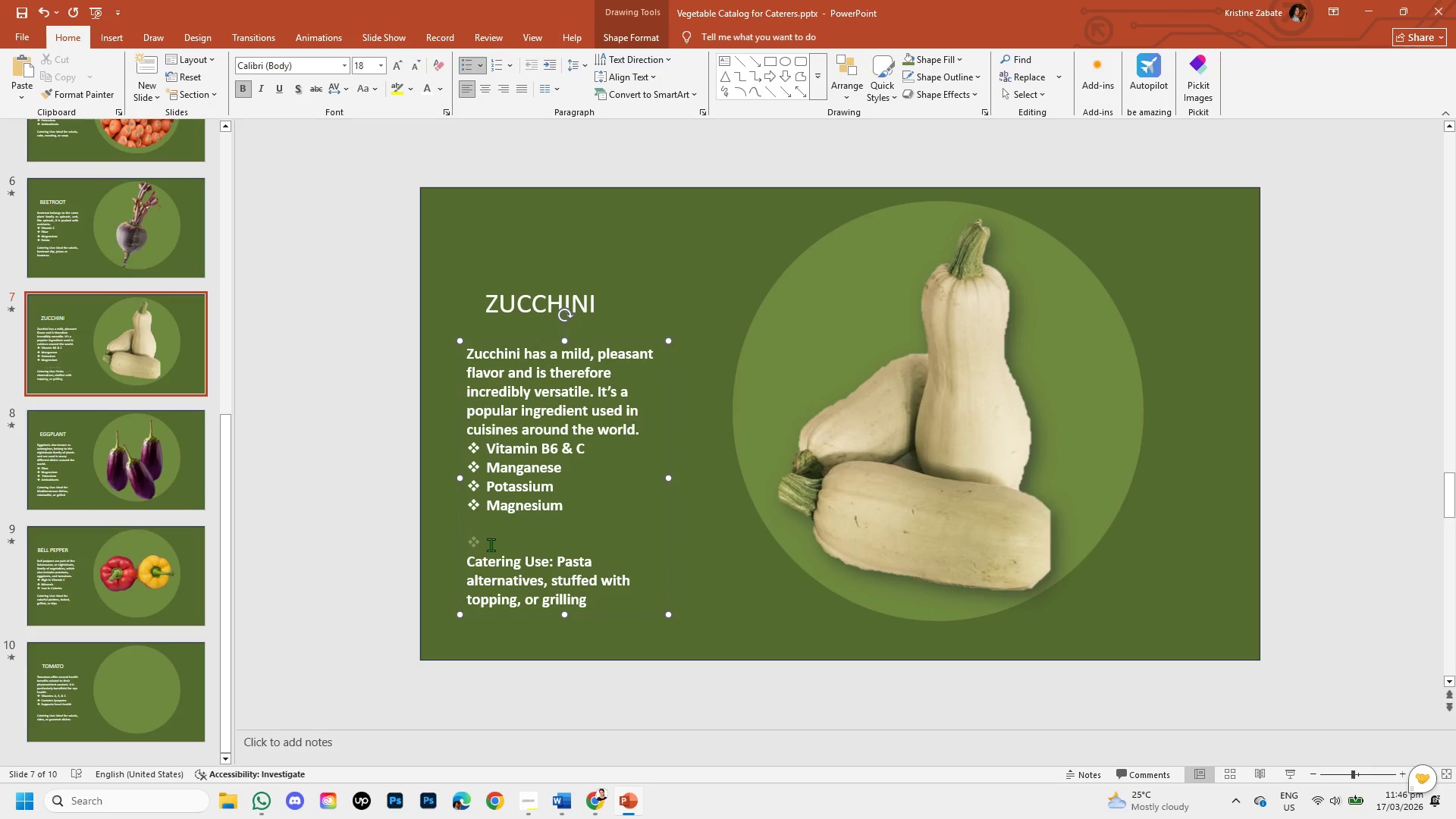 
key(Backspace)
 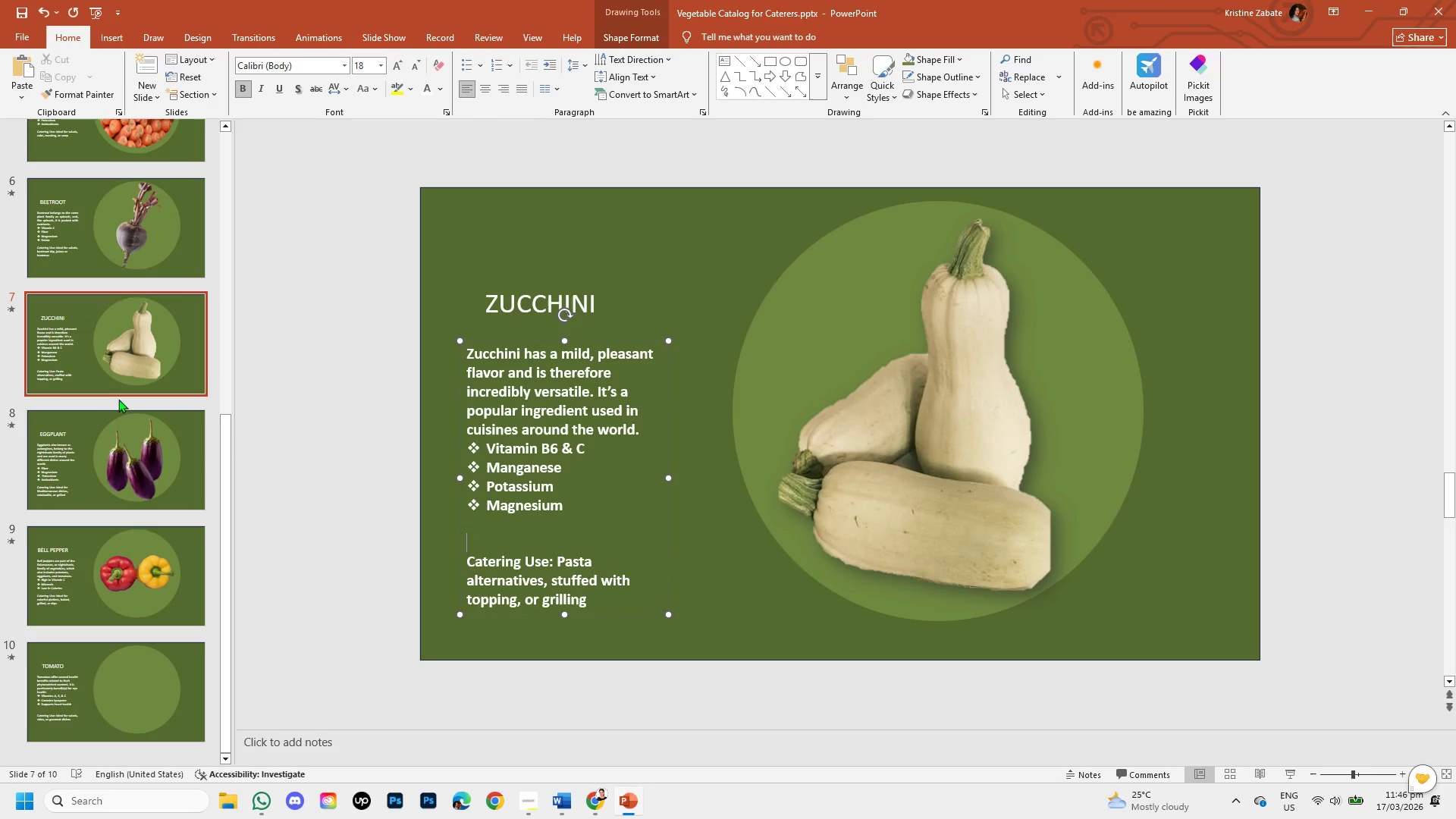 
left_click([112, 355])
 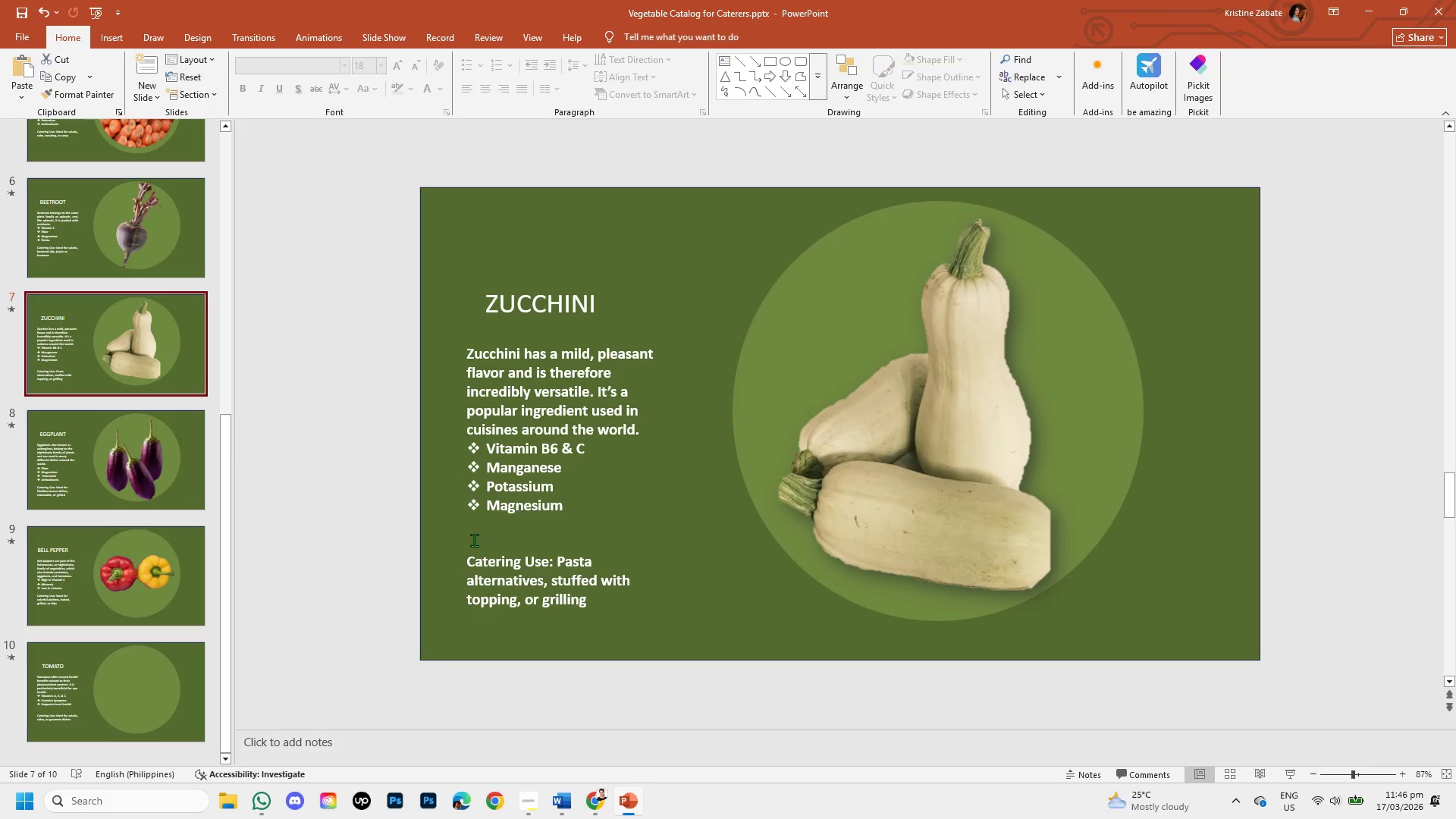 
left_click([472, 537])
 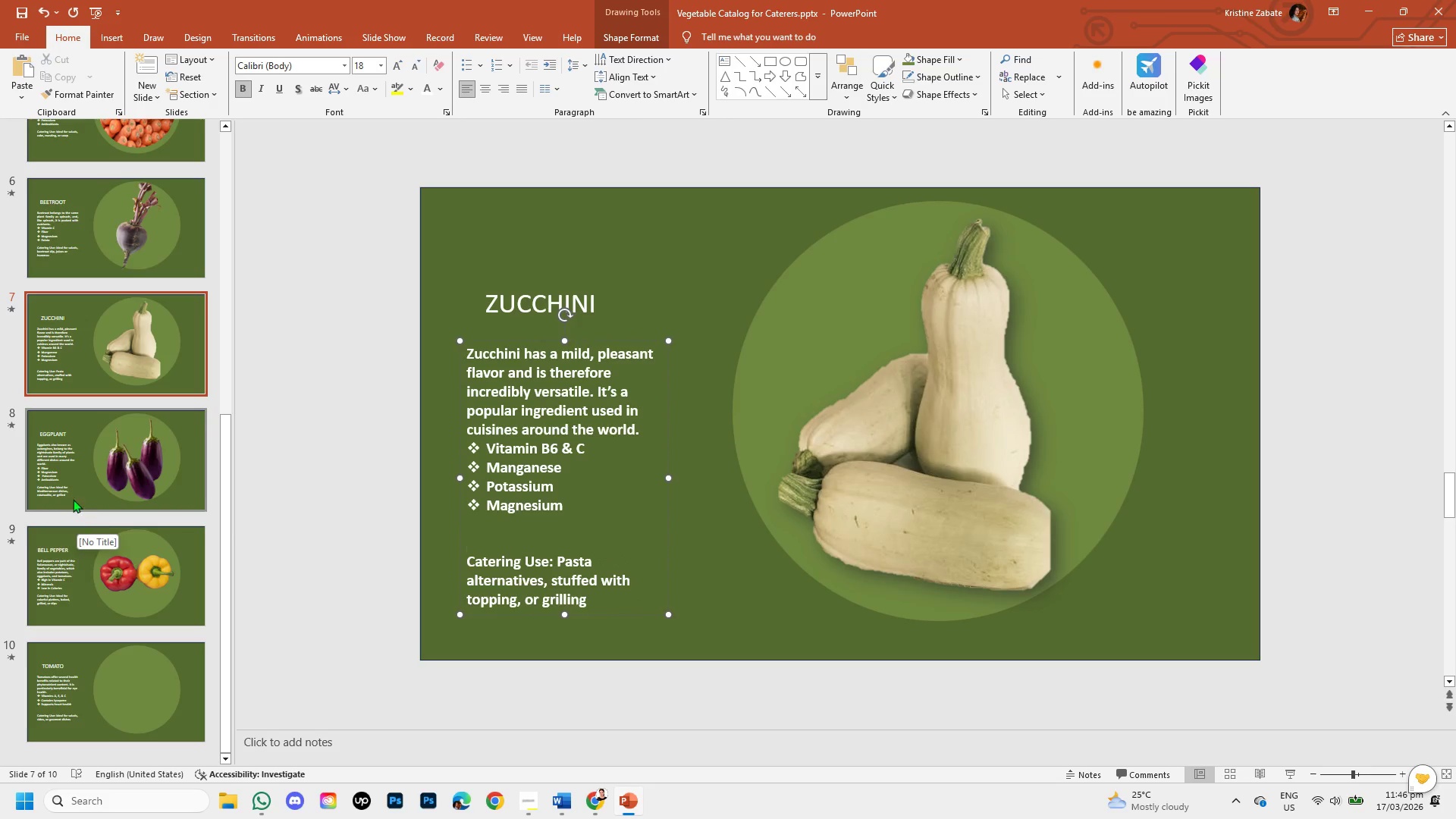 
left_click([70, 469])
 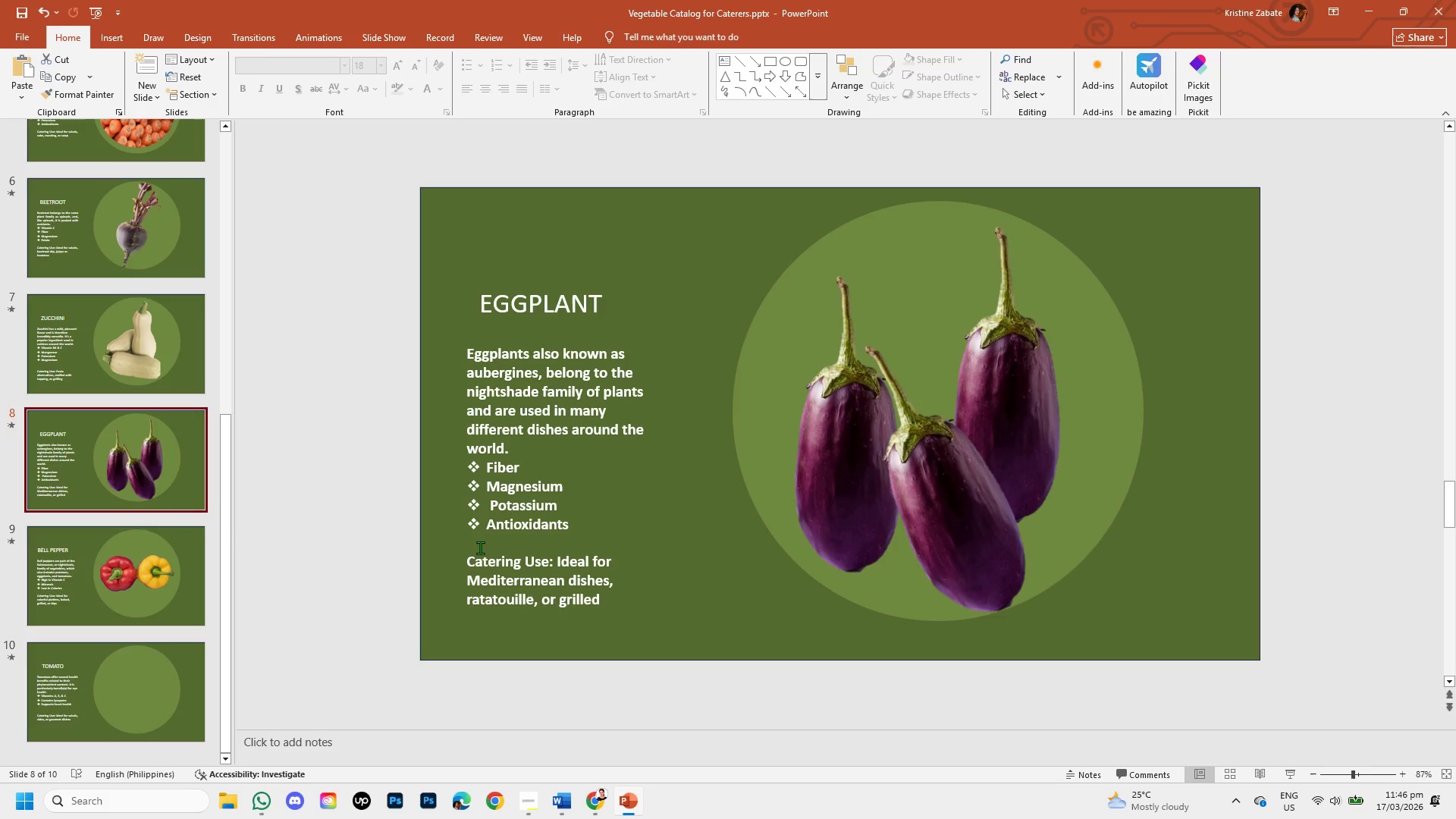 
left_click([480, 548])
 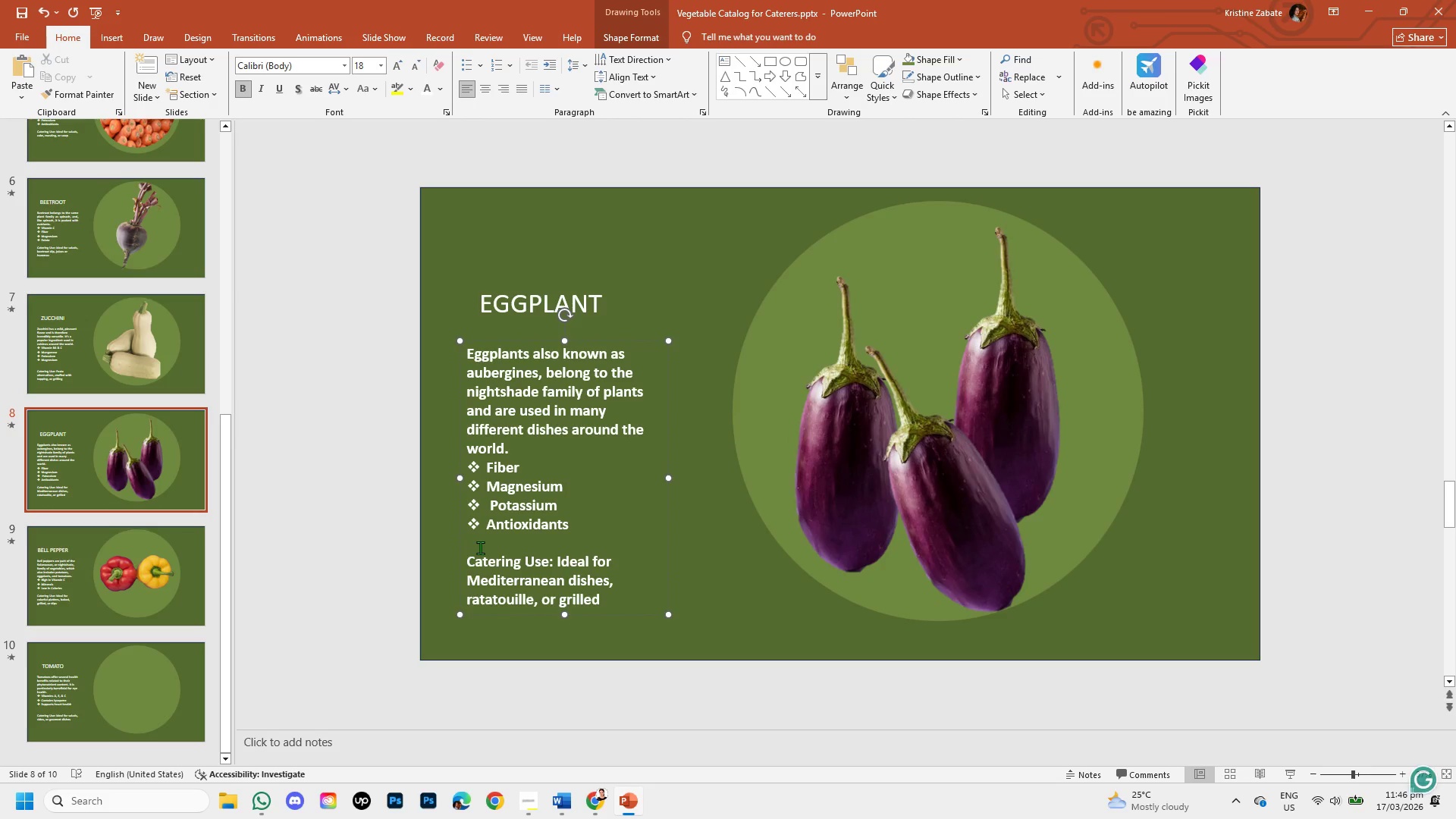 
key(Enter)
 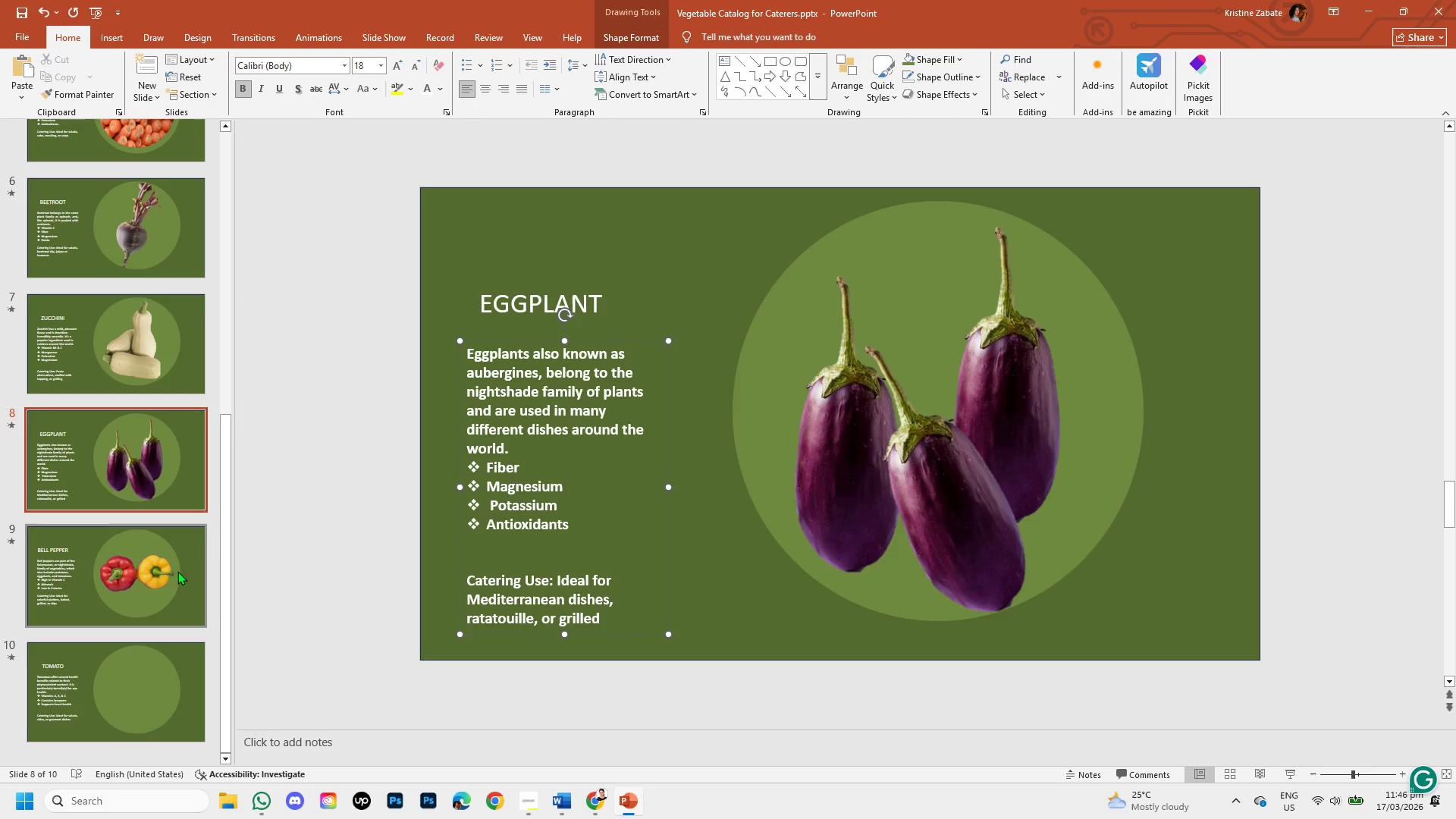 
left_click([173, 568])
 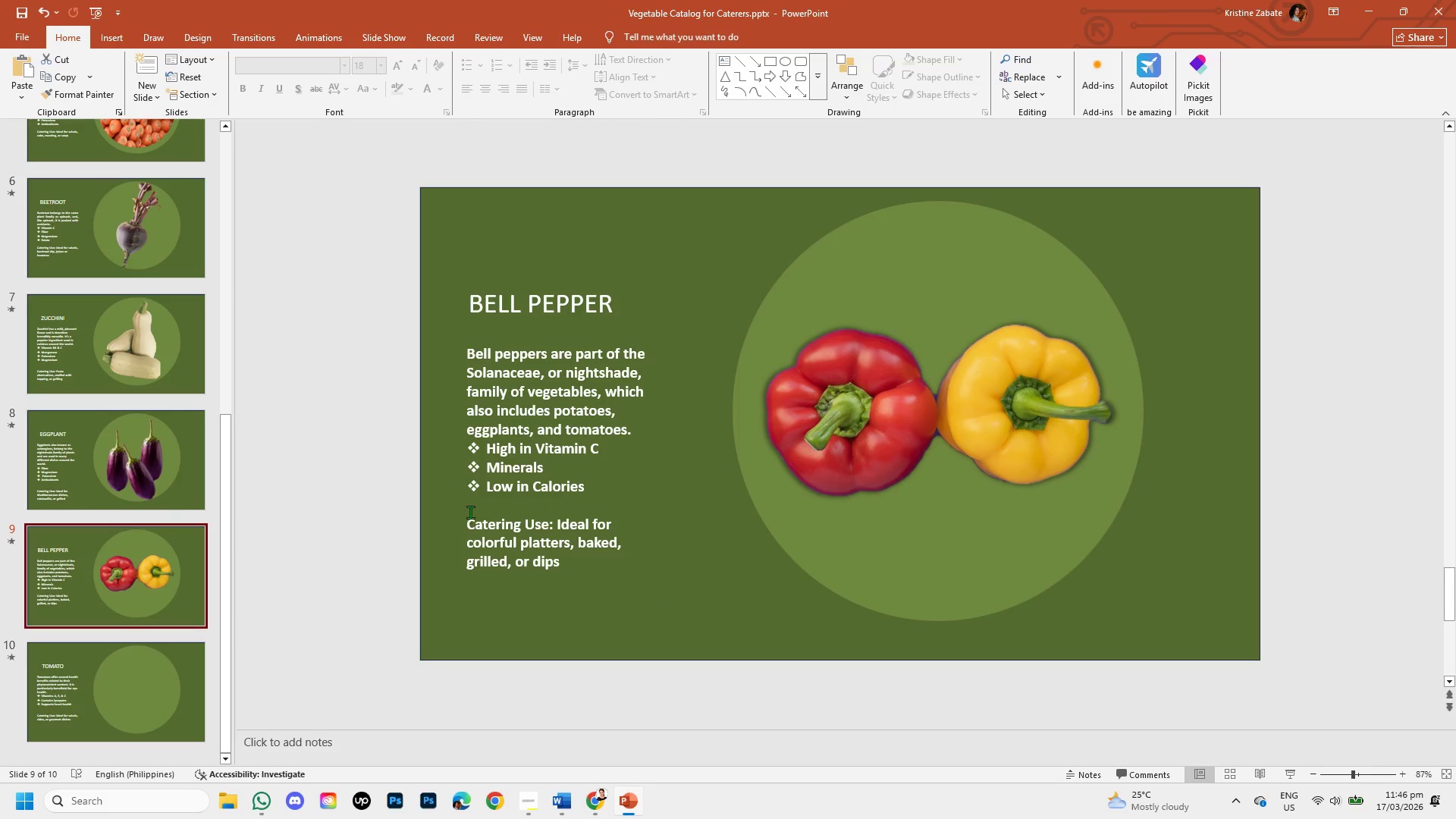 
left_click([470, 512])
 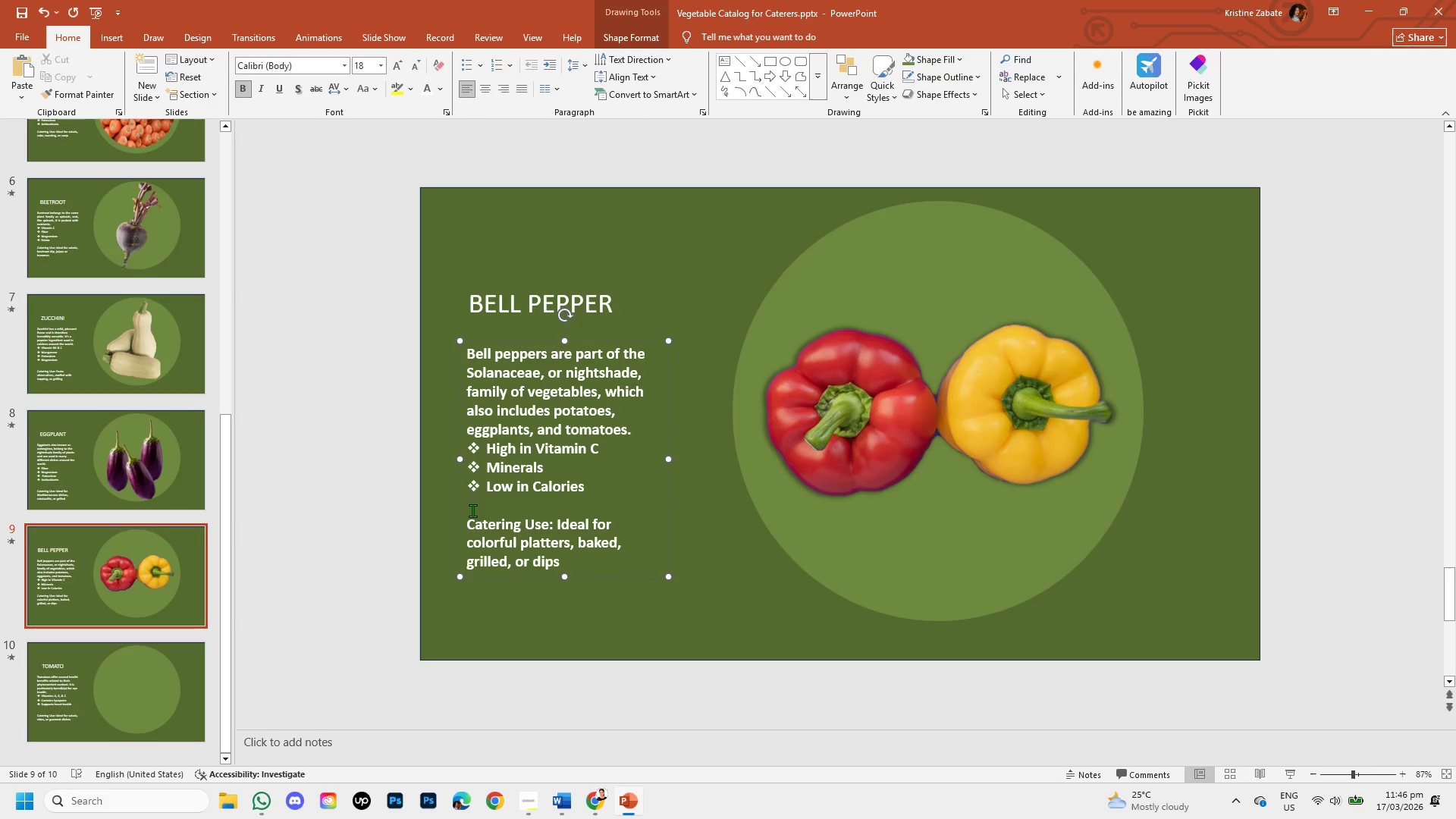 
key(Enter)
 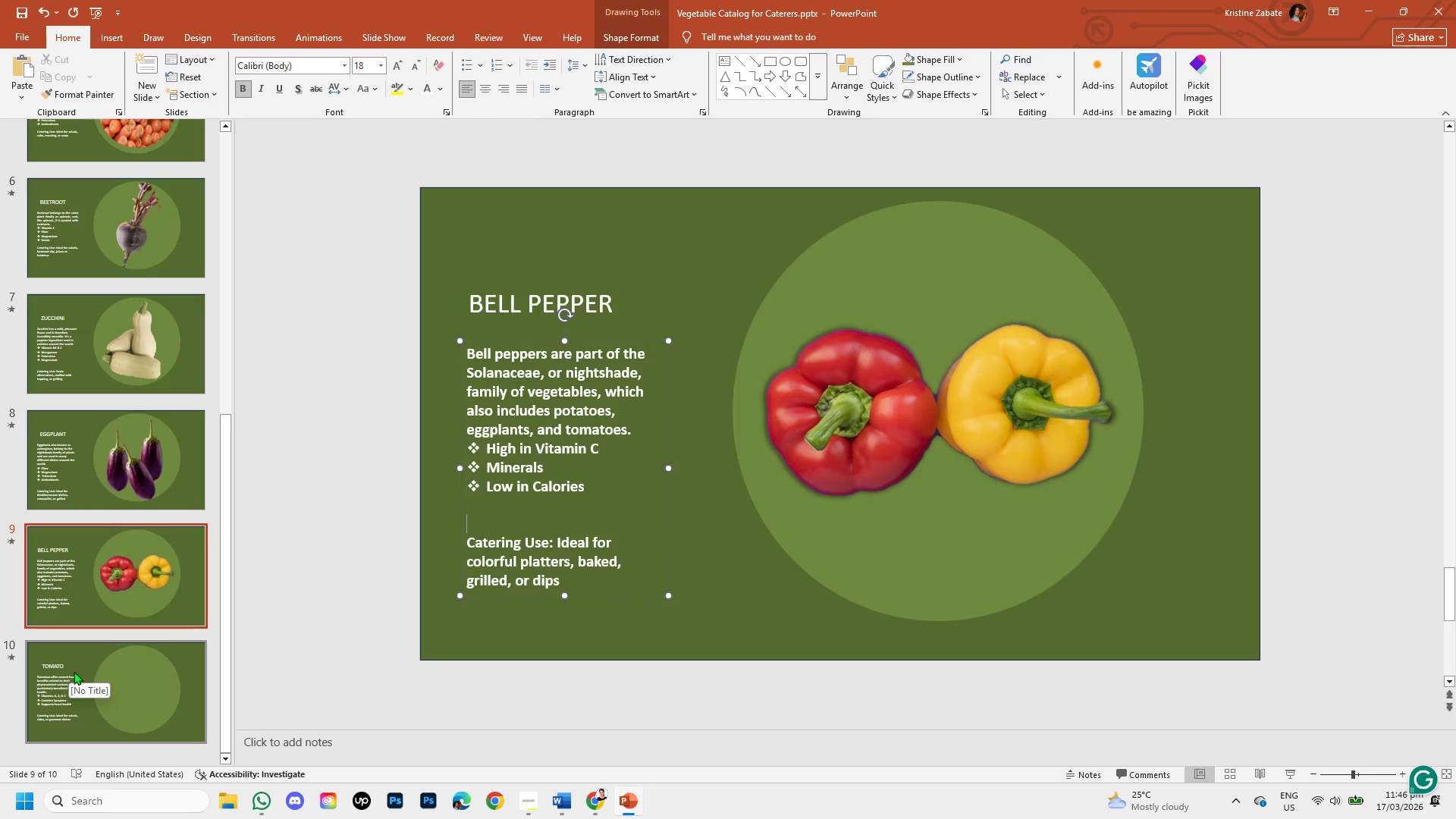 
left_click([74, 671])
 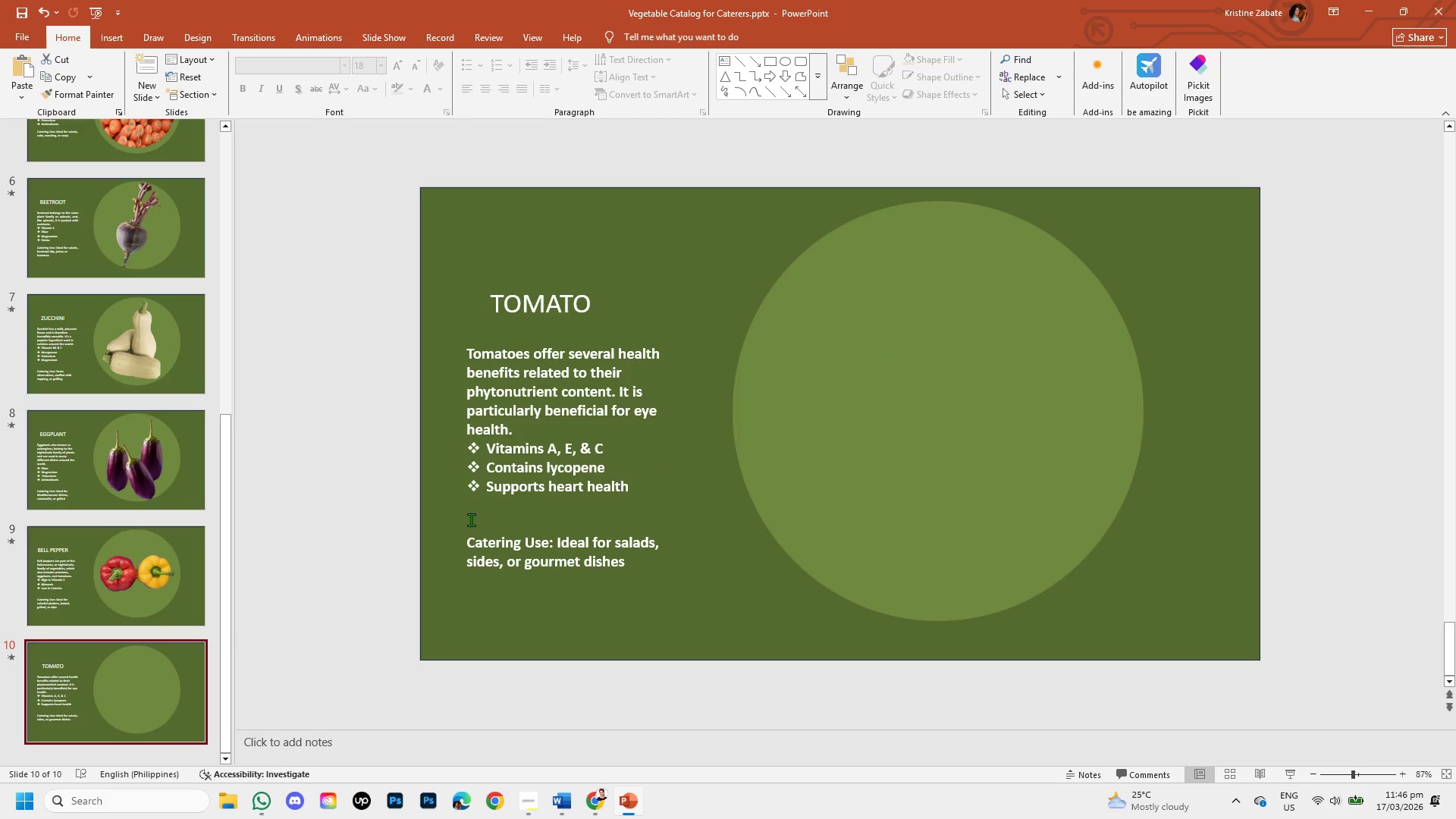 
left_click([469, 518])
 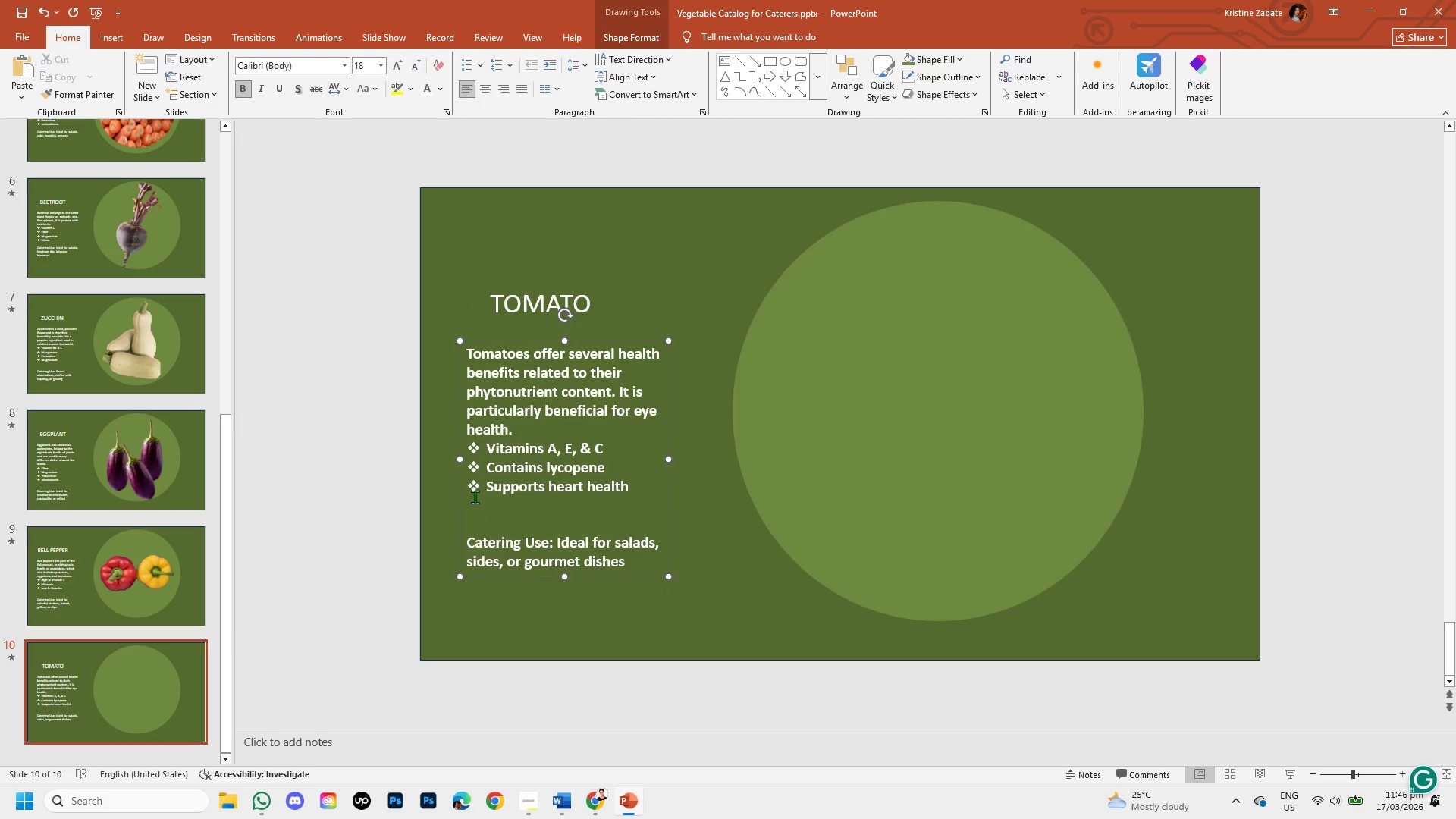 
left_click([473, 500])
 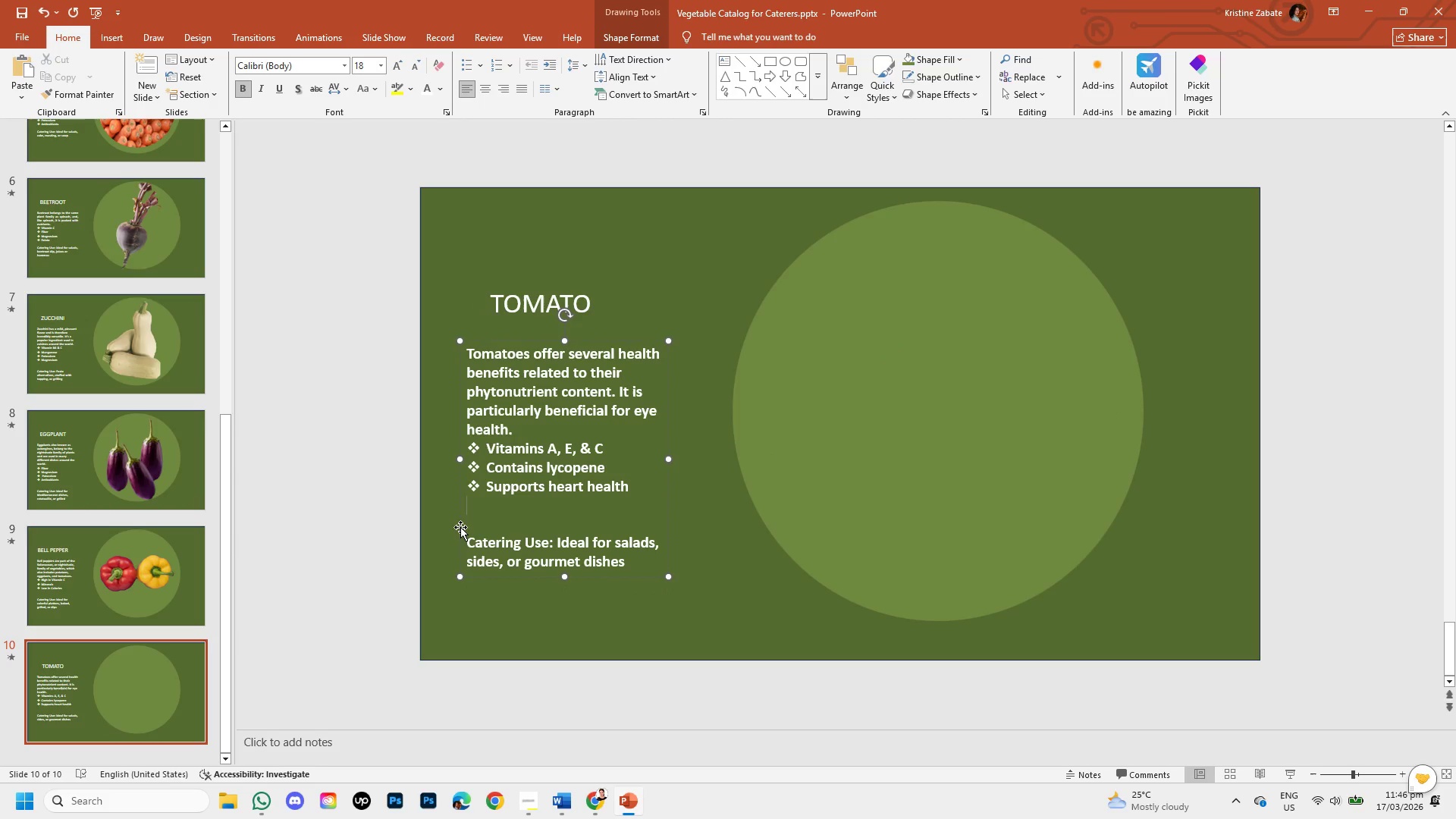 
left_click([473, 530])
 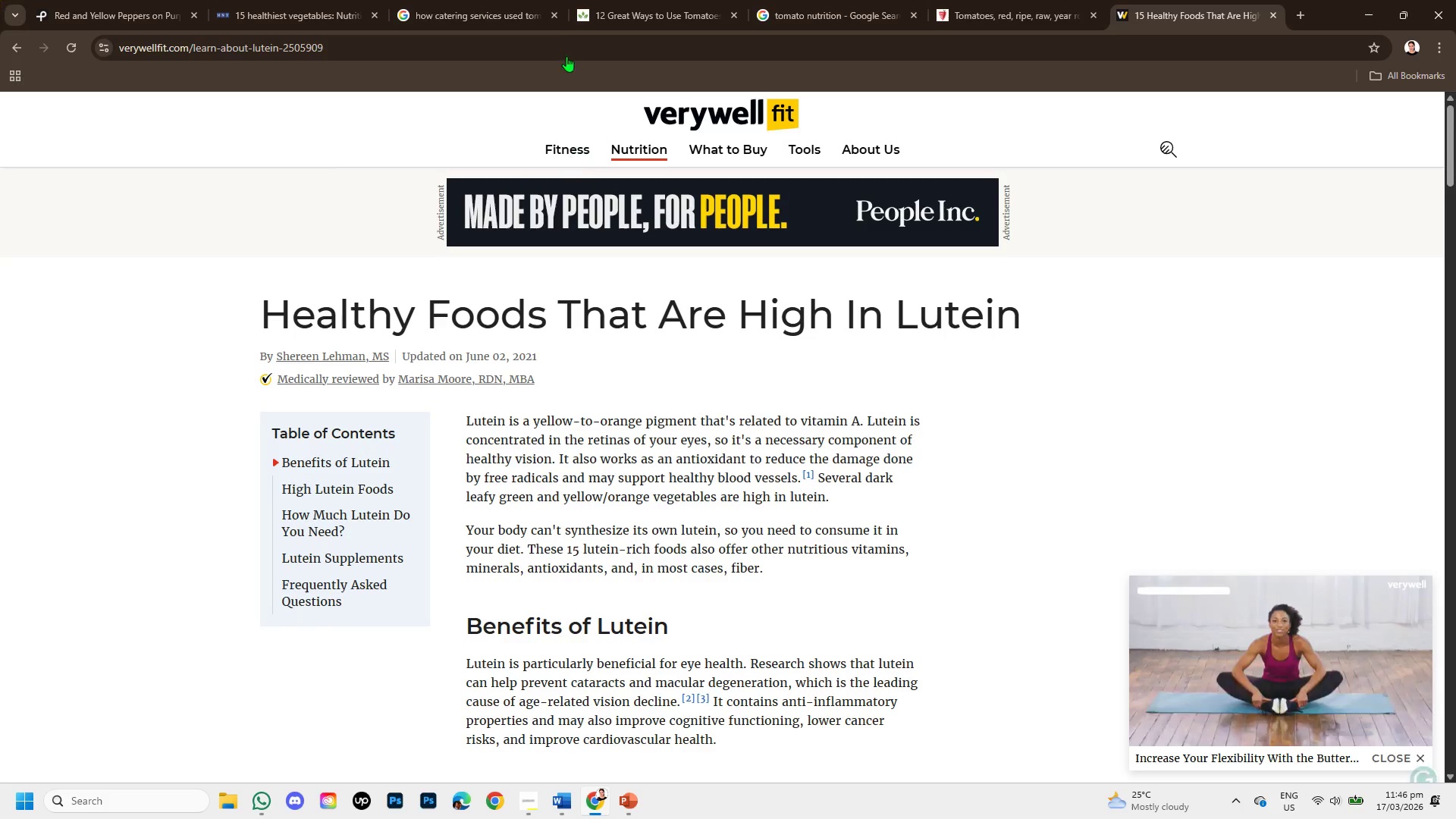 
wait(5.27)
 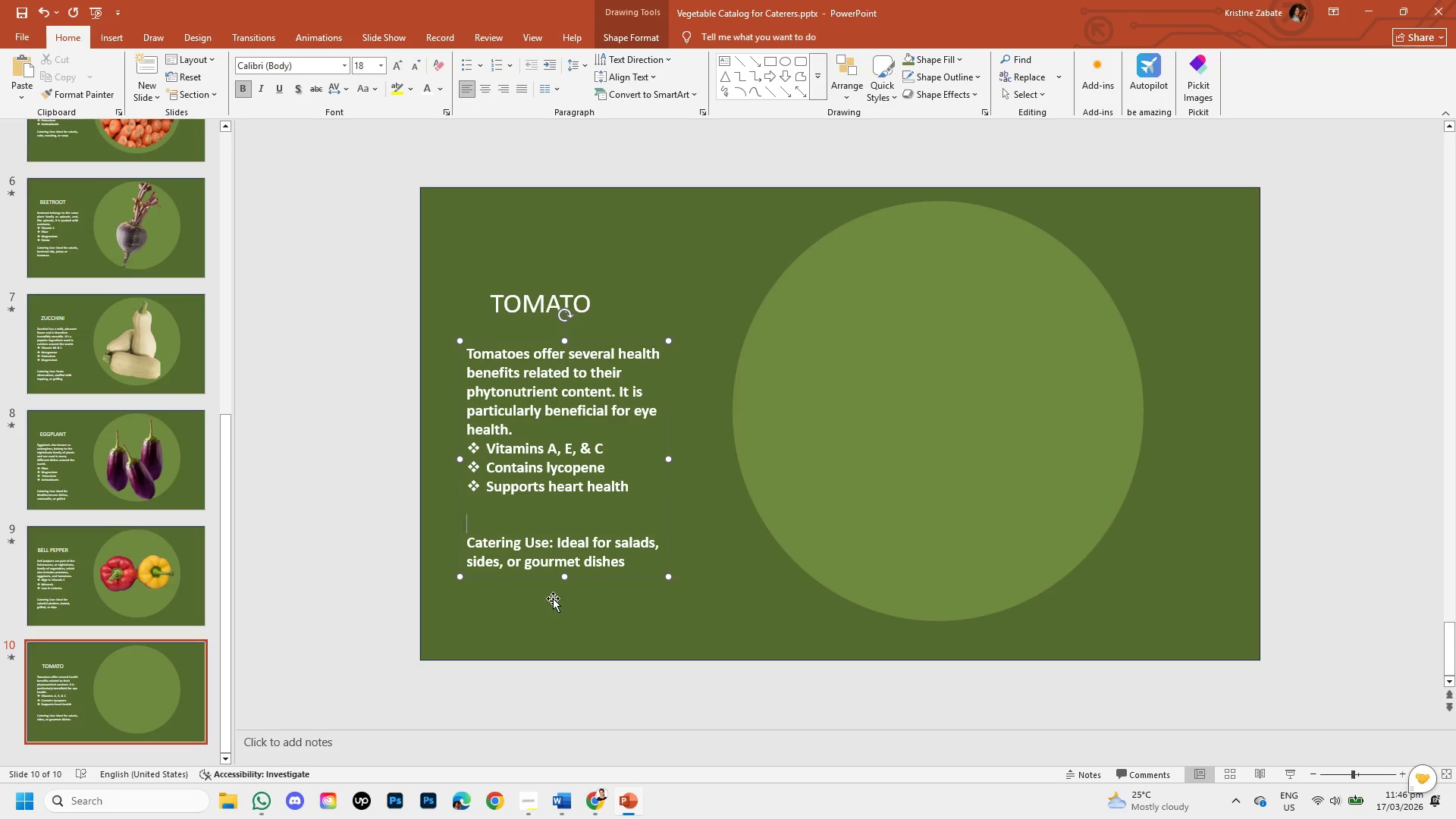 
left_click([607, 0])
 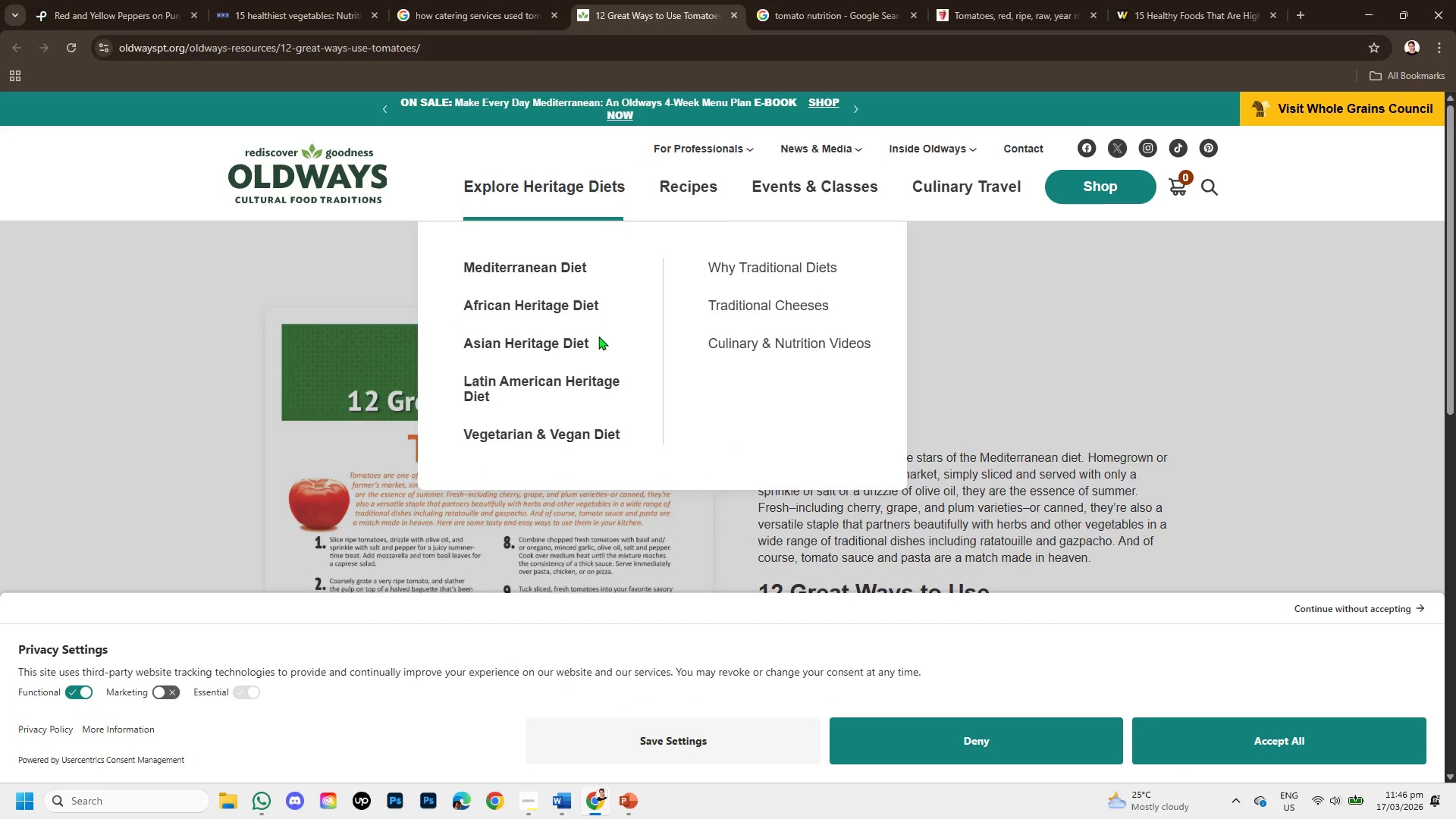 
scroll: coordinate [599, 340], scroll_direction: down, amount: 3.0
 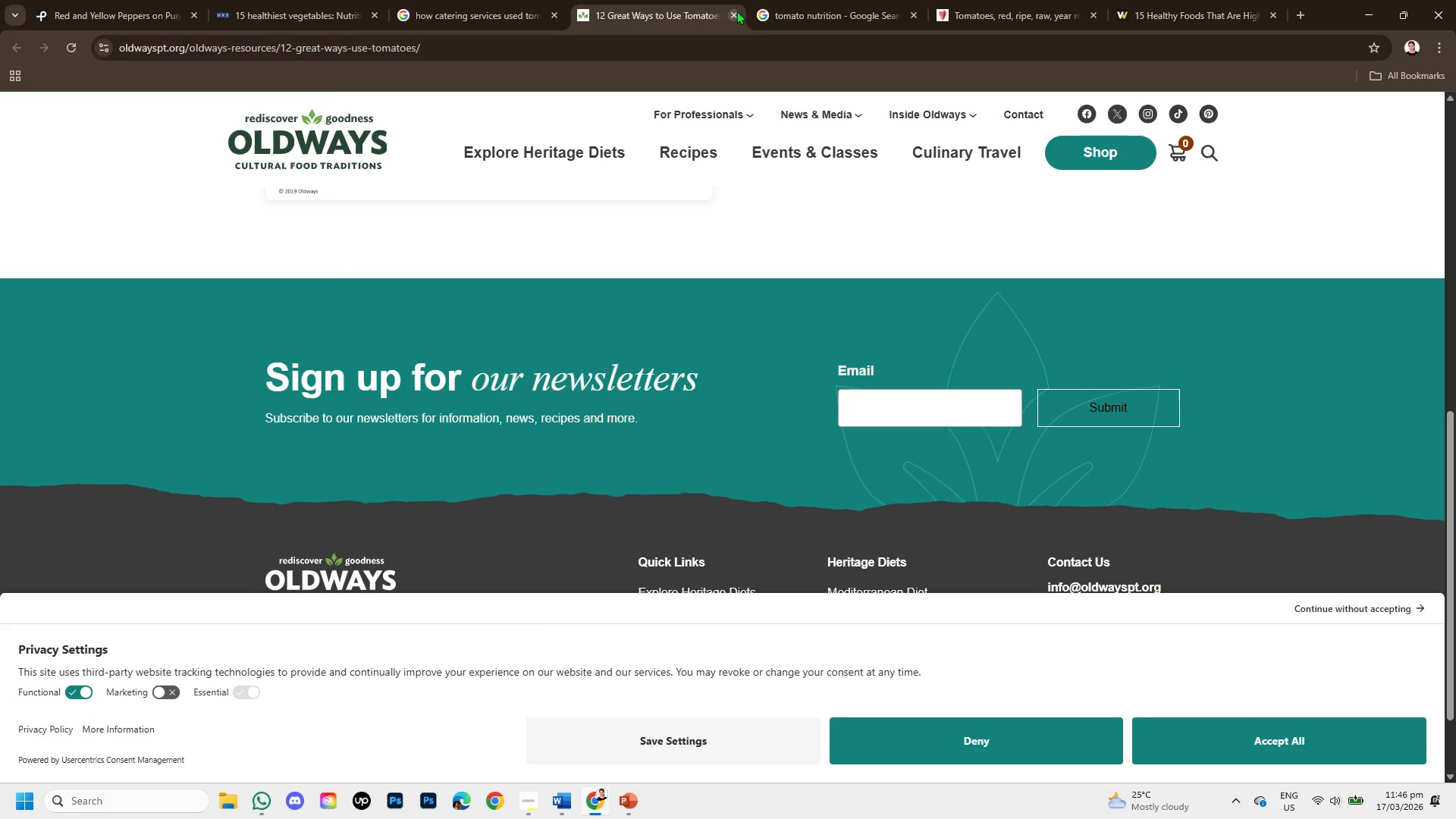 
left_click([733, 14])
 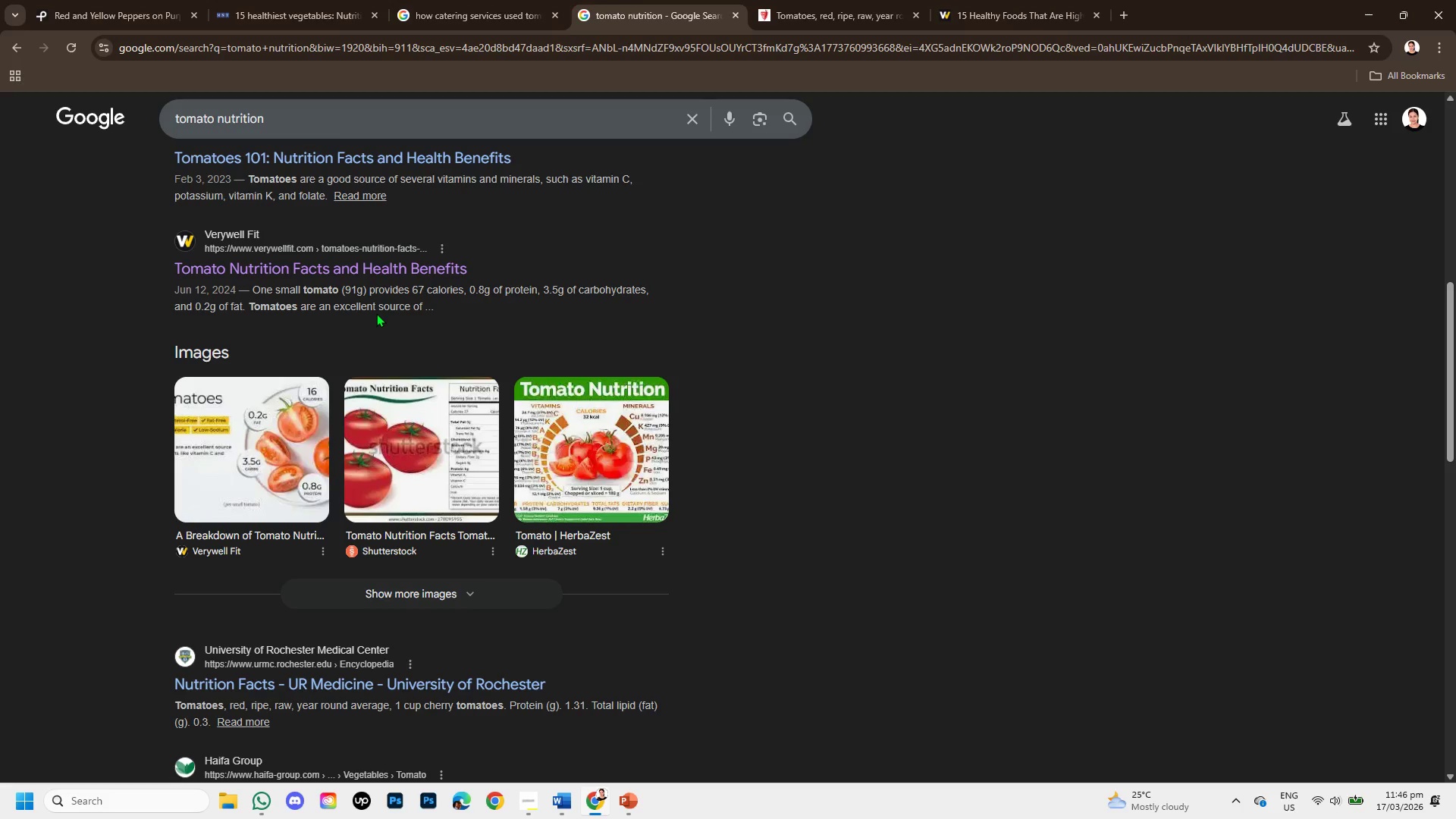 
scroll: coordinate [394, 549], scroll_direction: down, amount: 3.0
 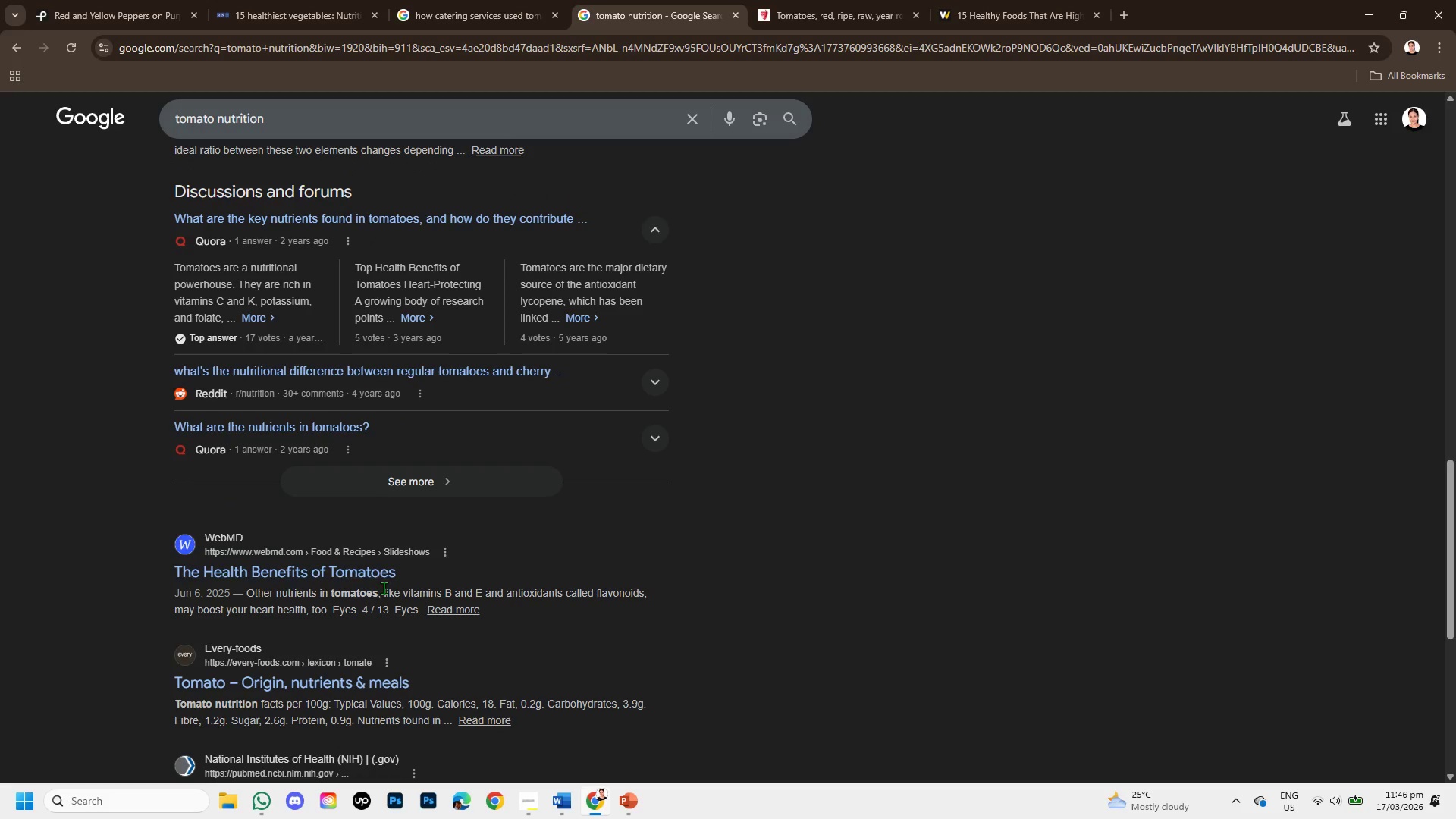 
scroll: coordinate [390, 428], scroll_direction: up, amount: 10.0
 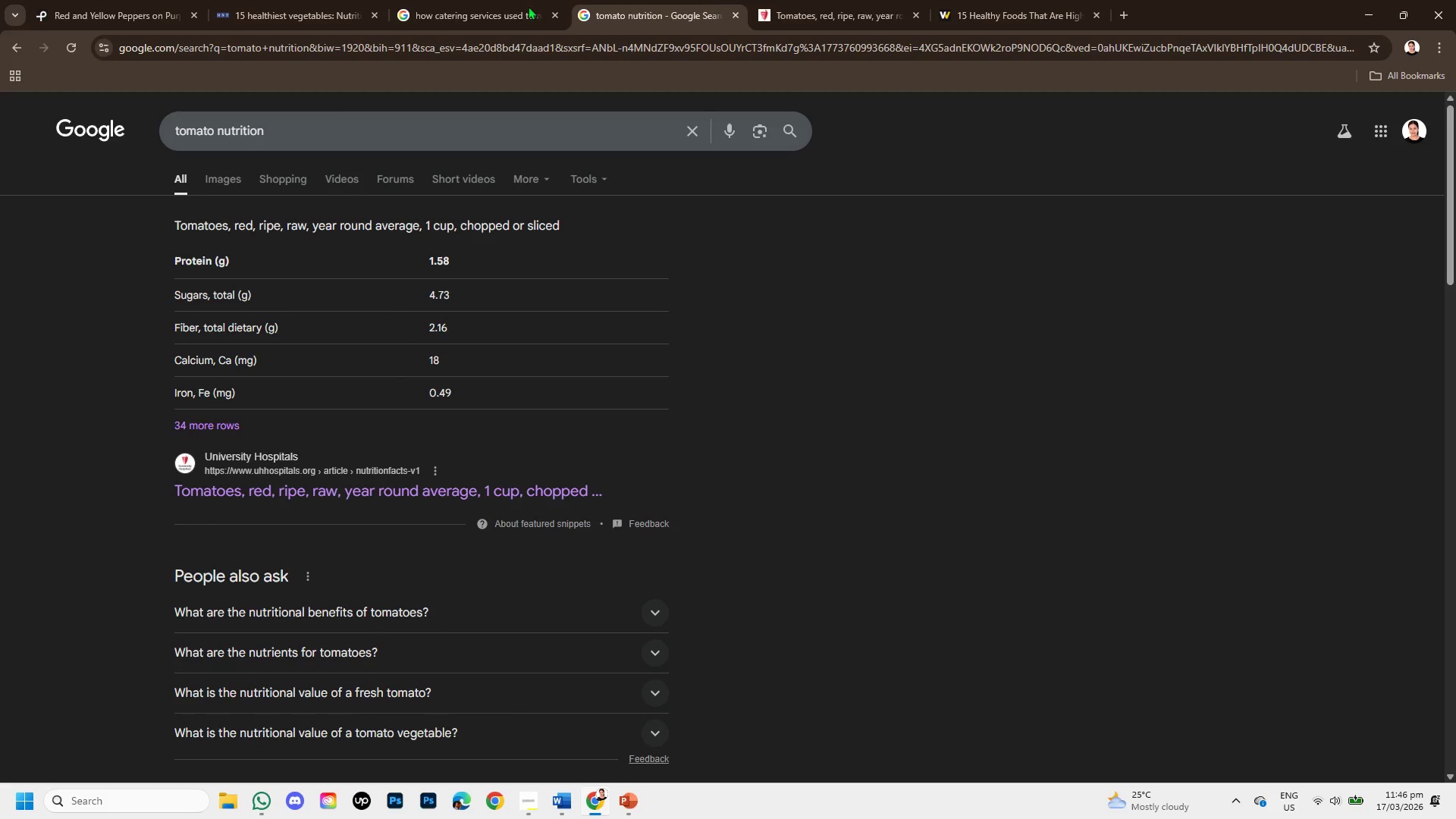 
left_click([418, 5])
 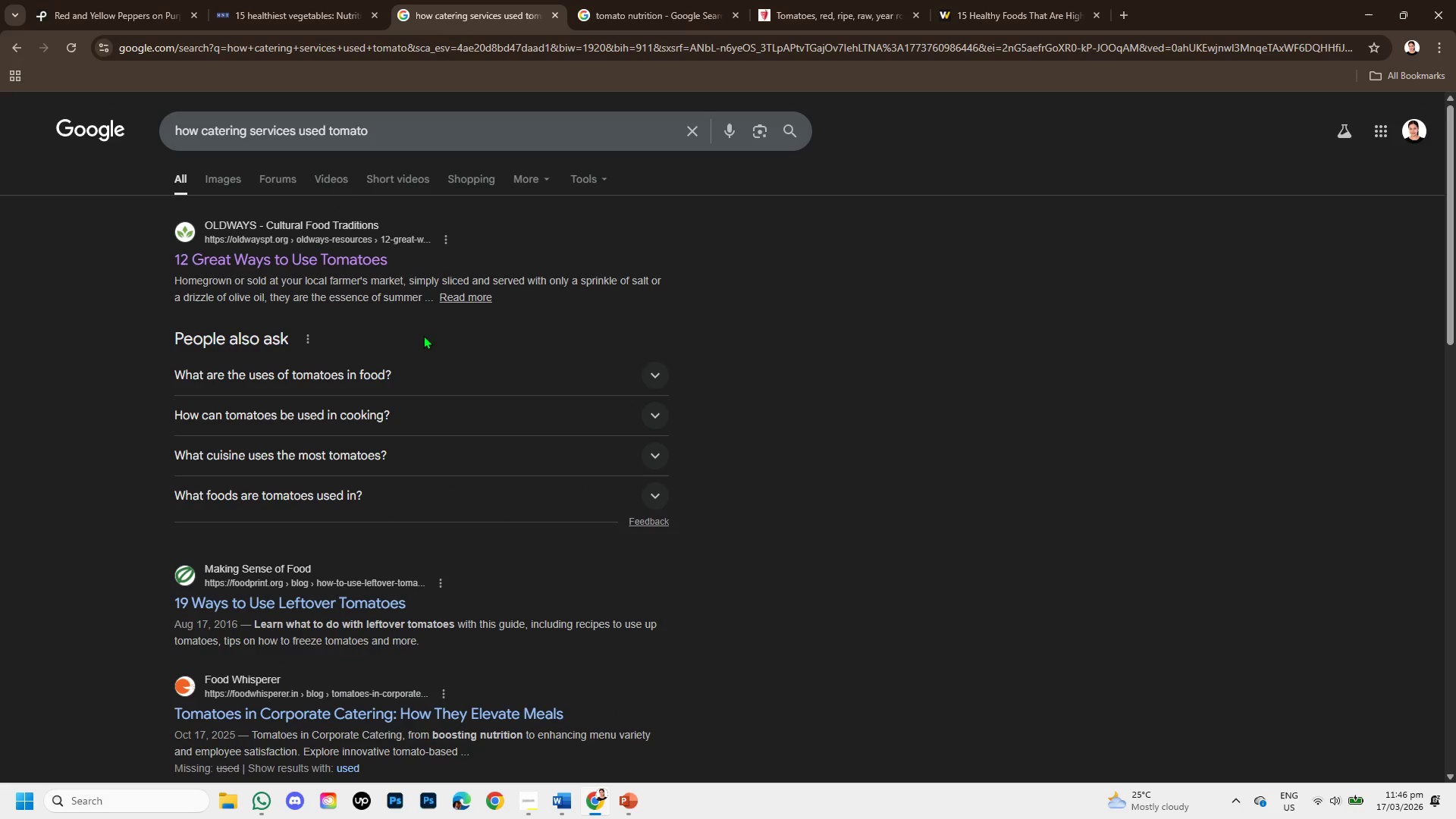 
scroll: coordinate [413, 360], scroll_direction: down, amount: 1.0
 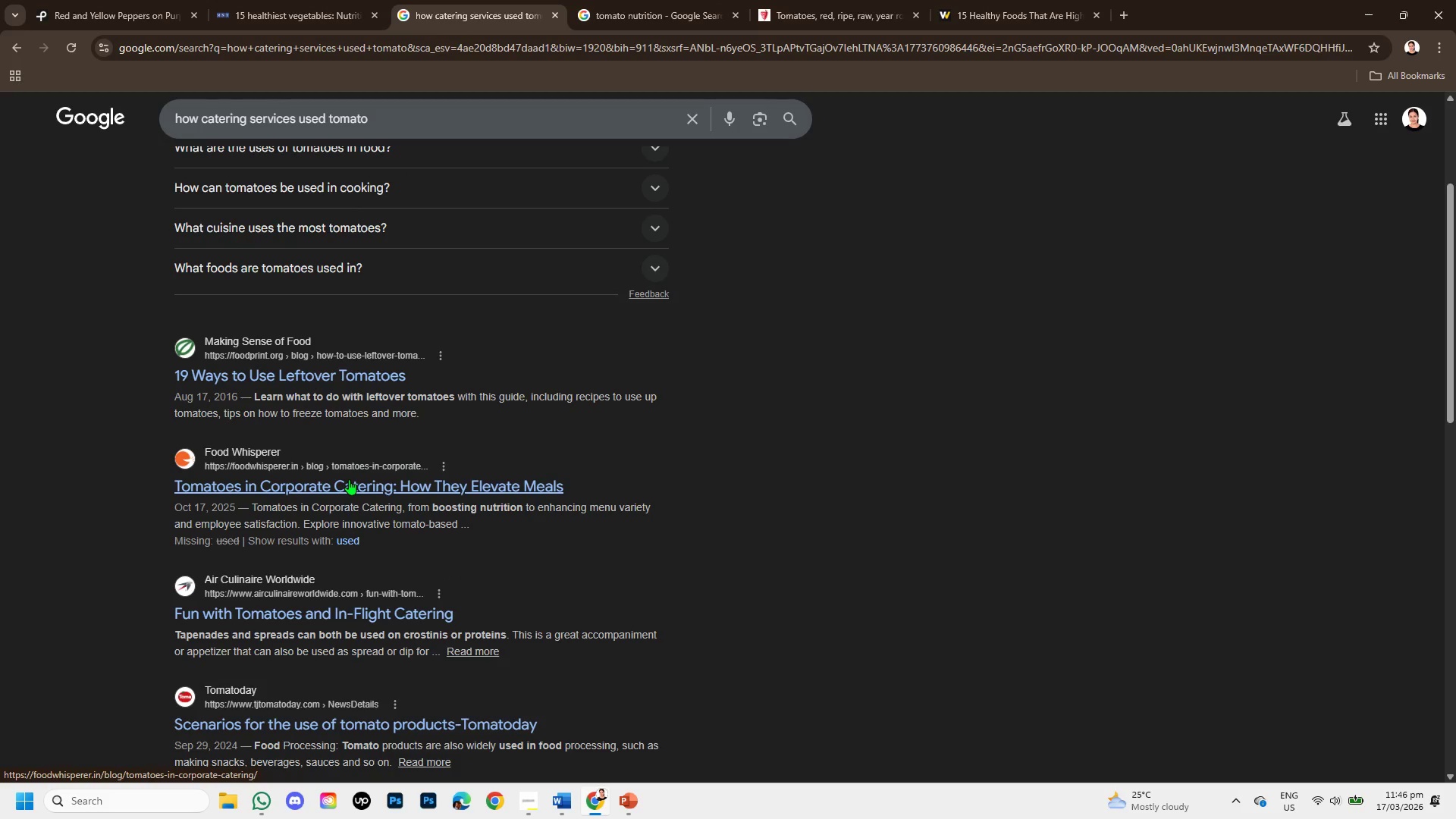 
right_click([349, 479])
 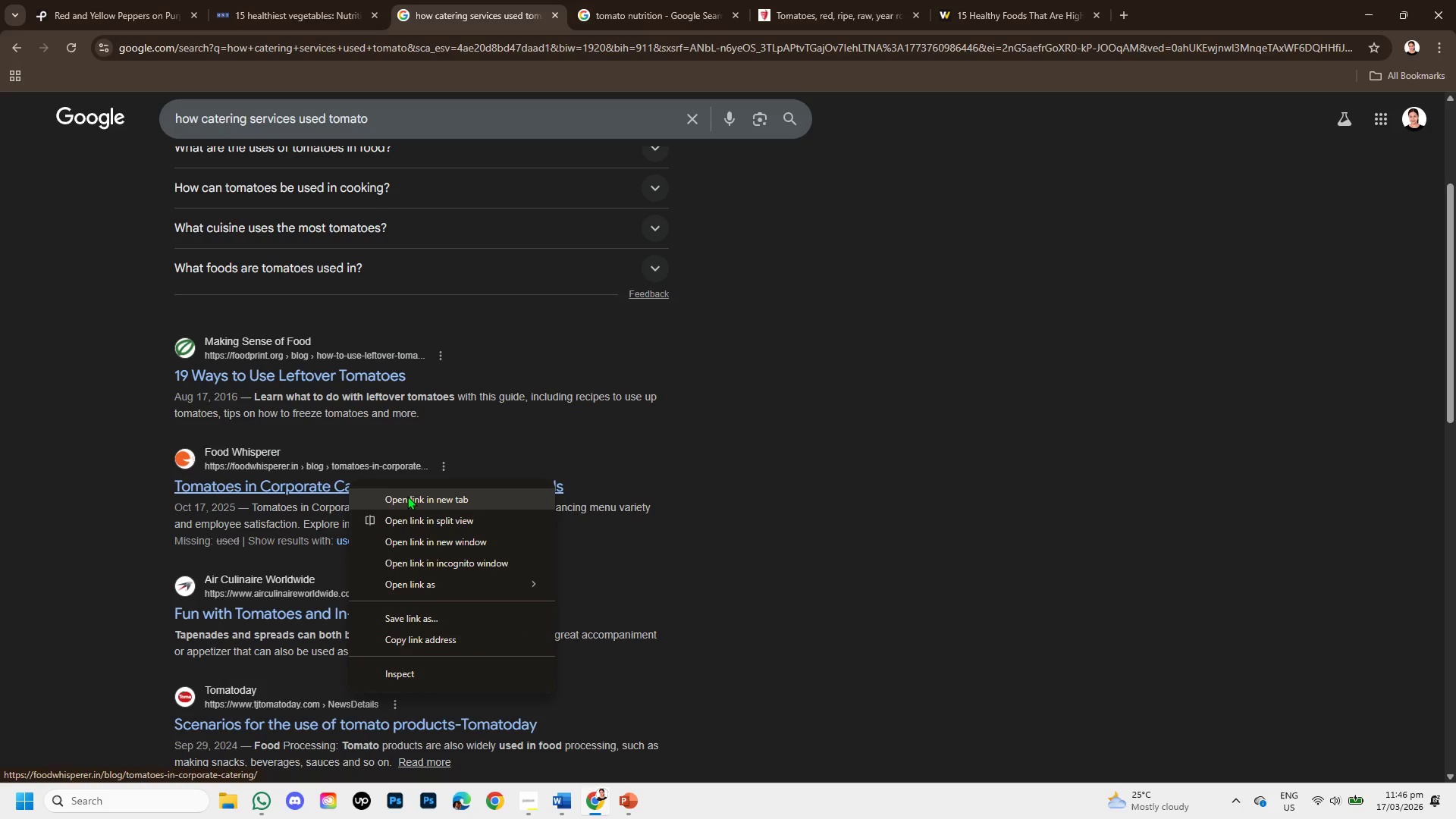 
left_click([407, 496])
 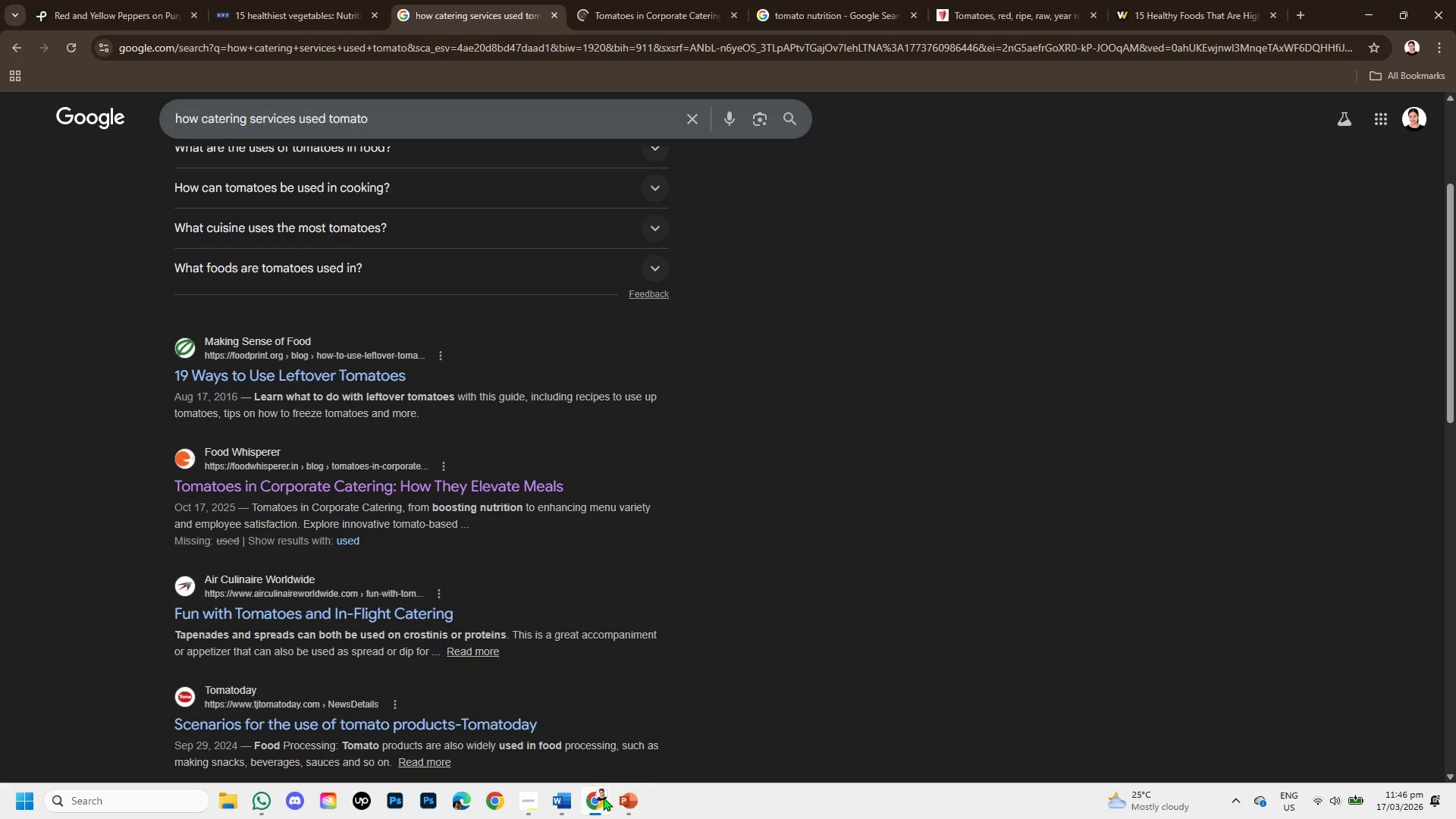 
left_click([75, 10])
 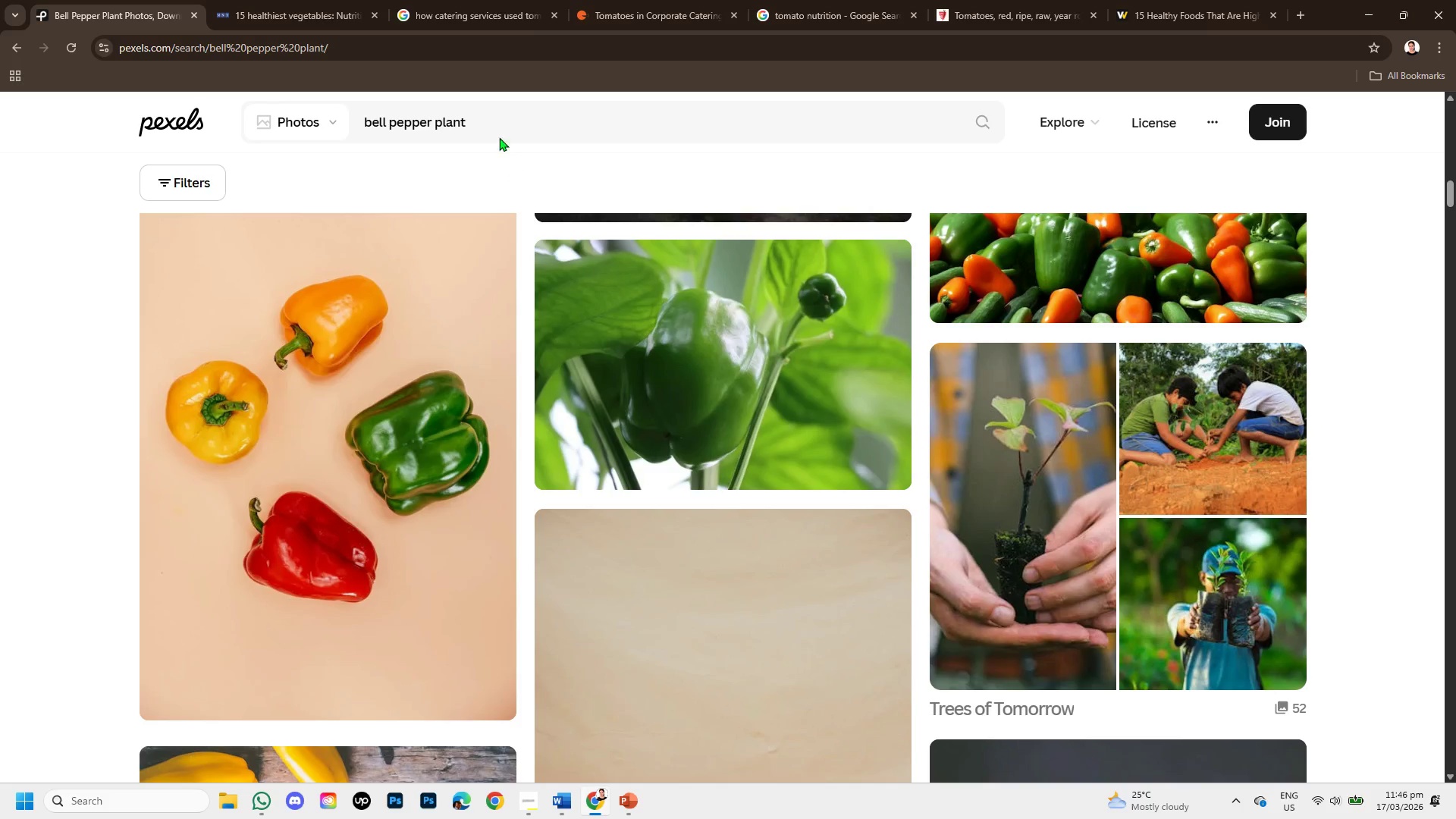 
left_click_drag(start_coordinate=[433, 118], to_coordinate=[346, 118])
 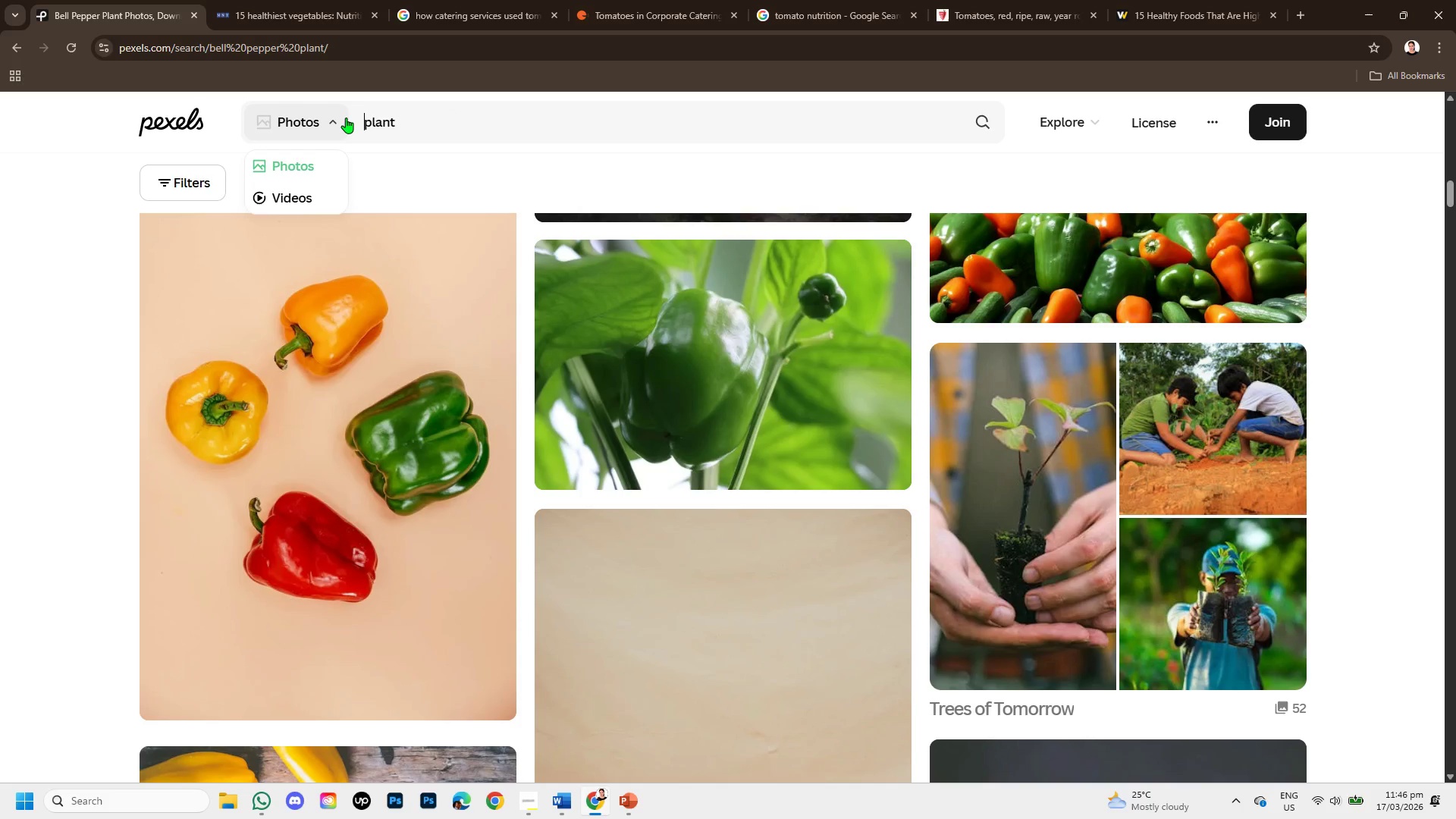 
key(Backspace)
type(zucchini )
 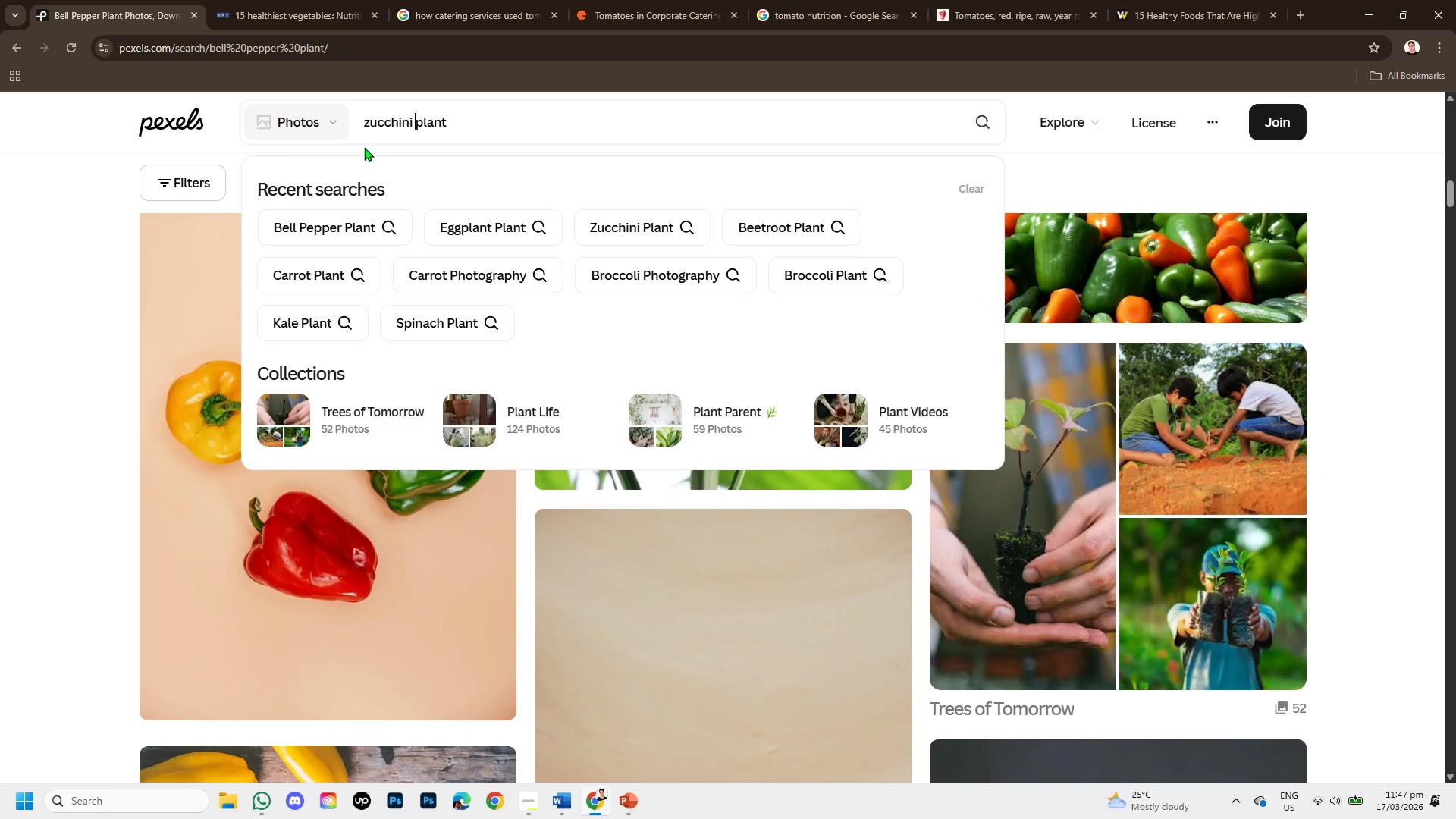 
key(Enter)
 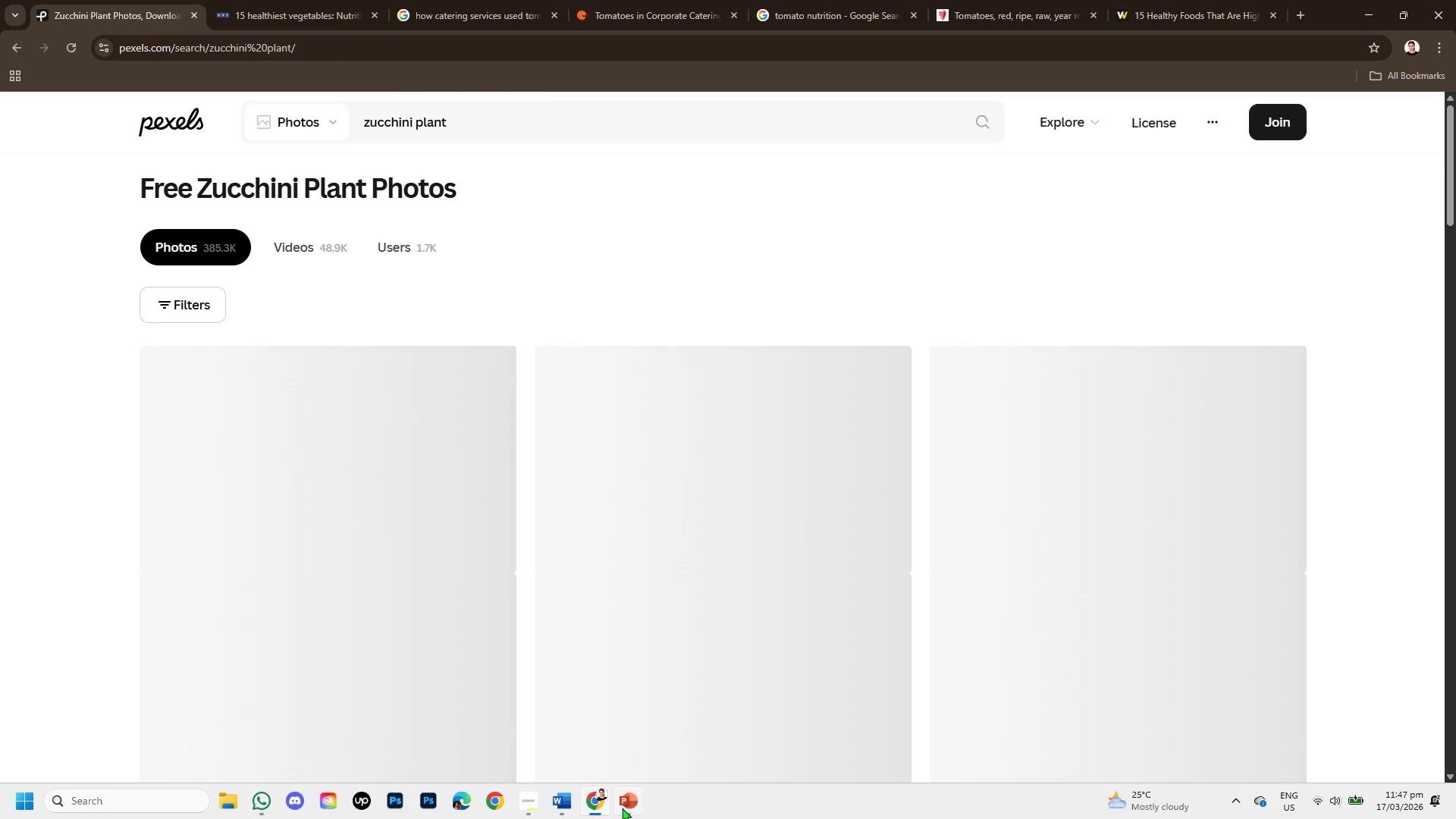 
scroll: coordinate [648, 601], scroll_direction: down, amount: 6.0
 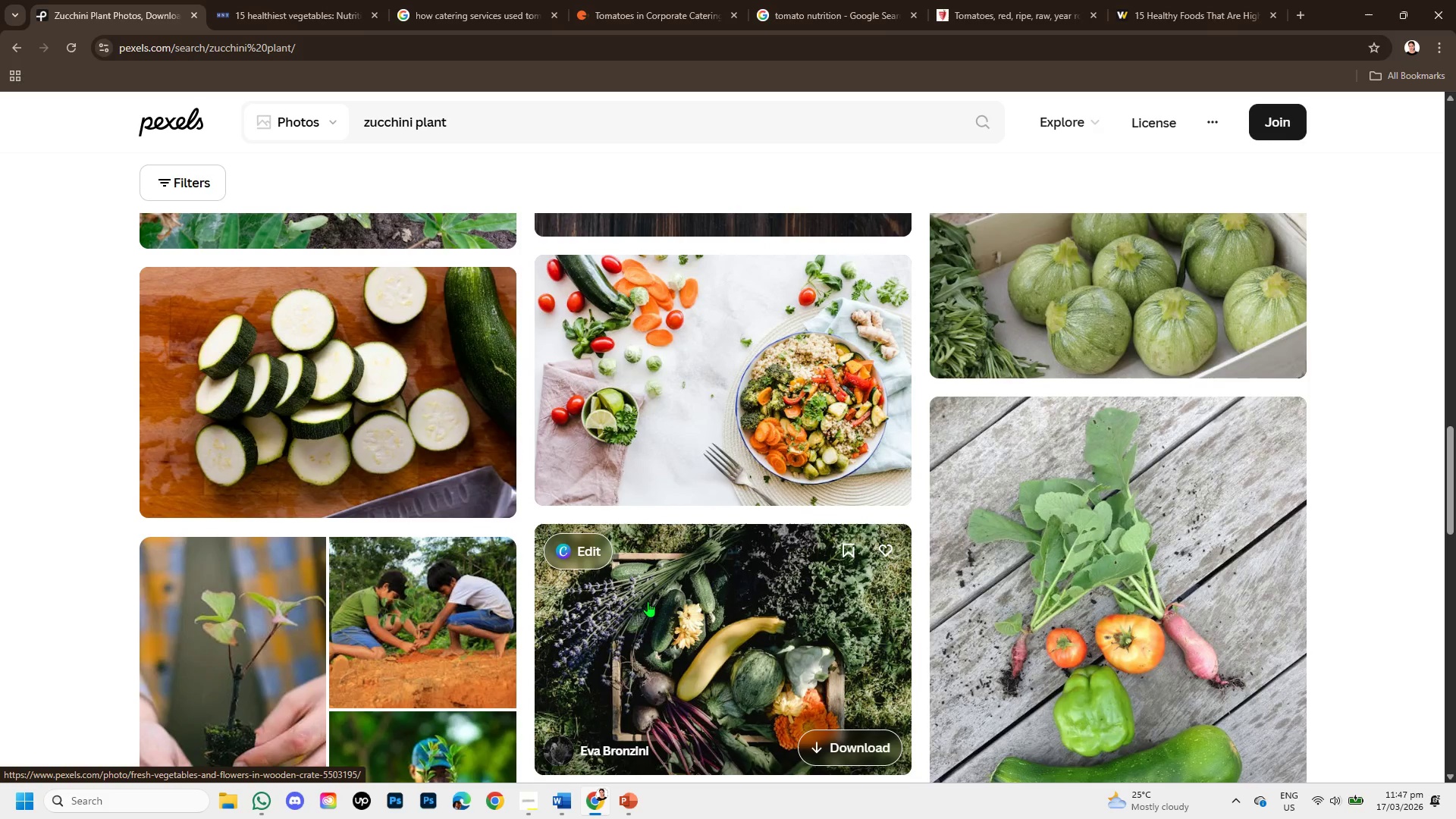 
scroll: coordinate [660, 595], scroll_direction: down, amount: 9.0
 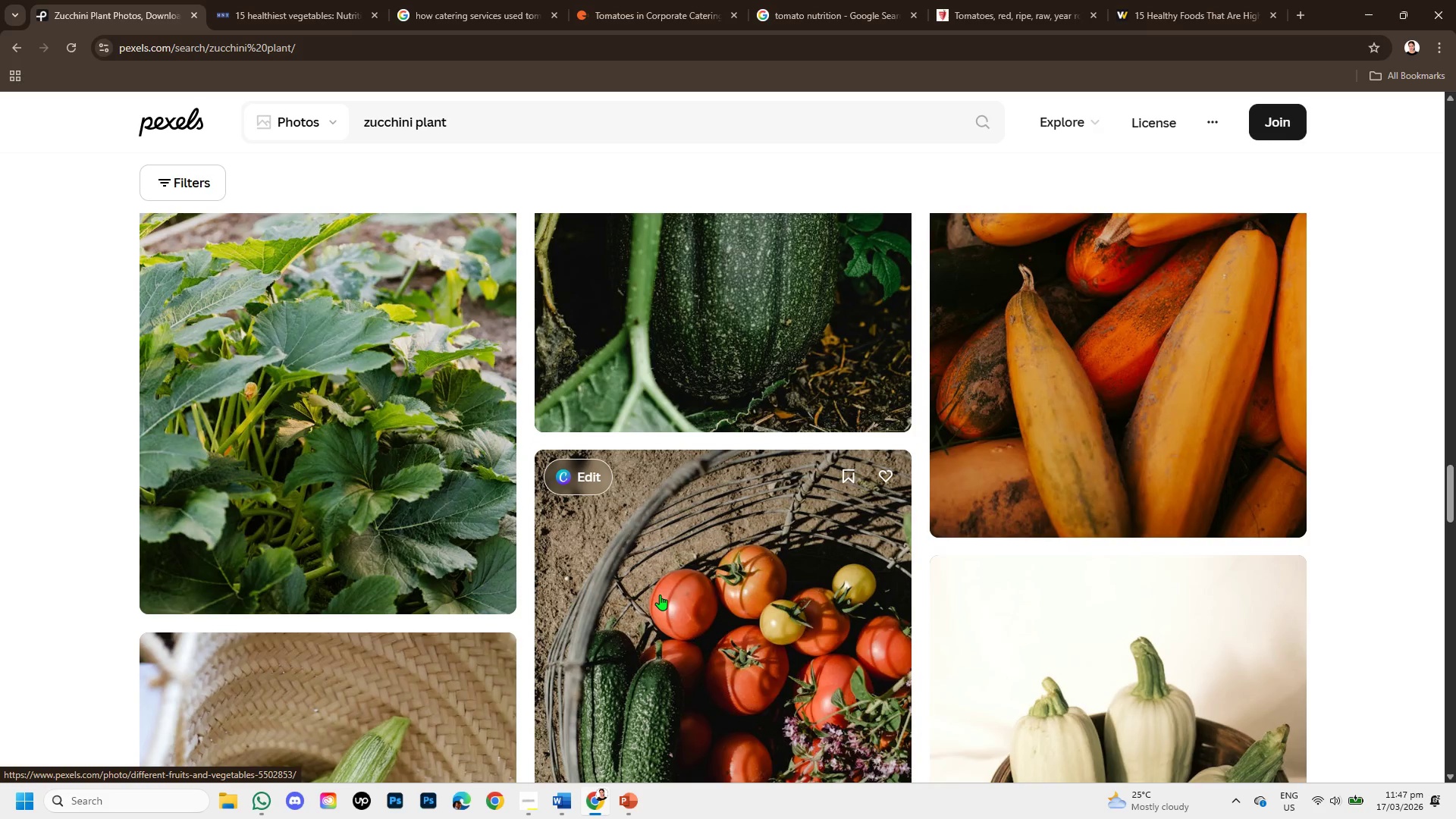 
scroll: coordinate [660, 595], scroll_direction: down, amount: 2.0
 